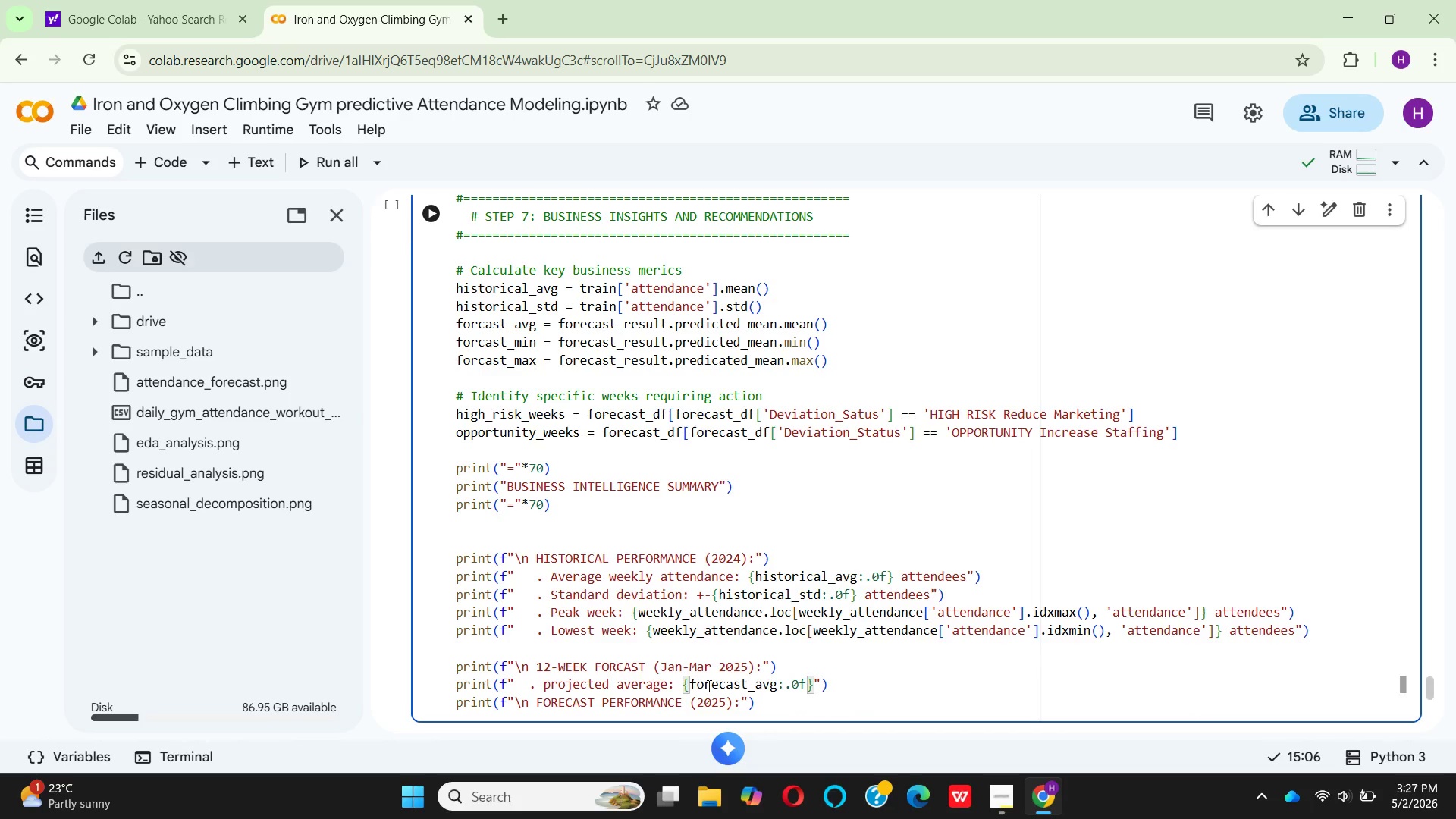 
hold_key(key=Space, duration=0.39)
 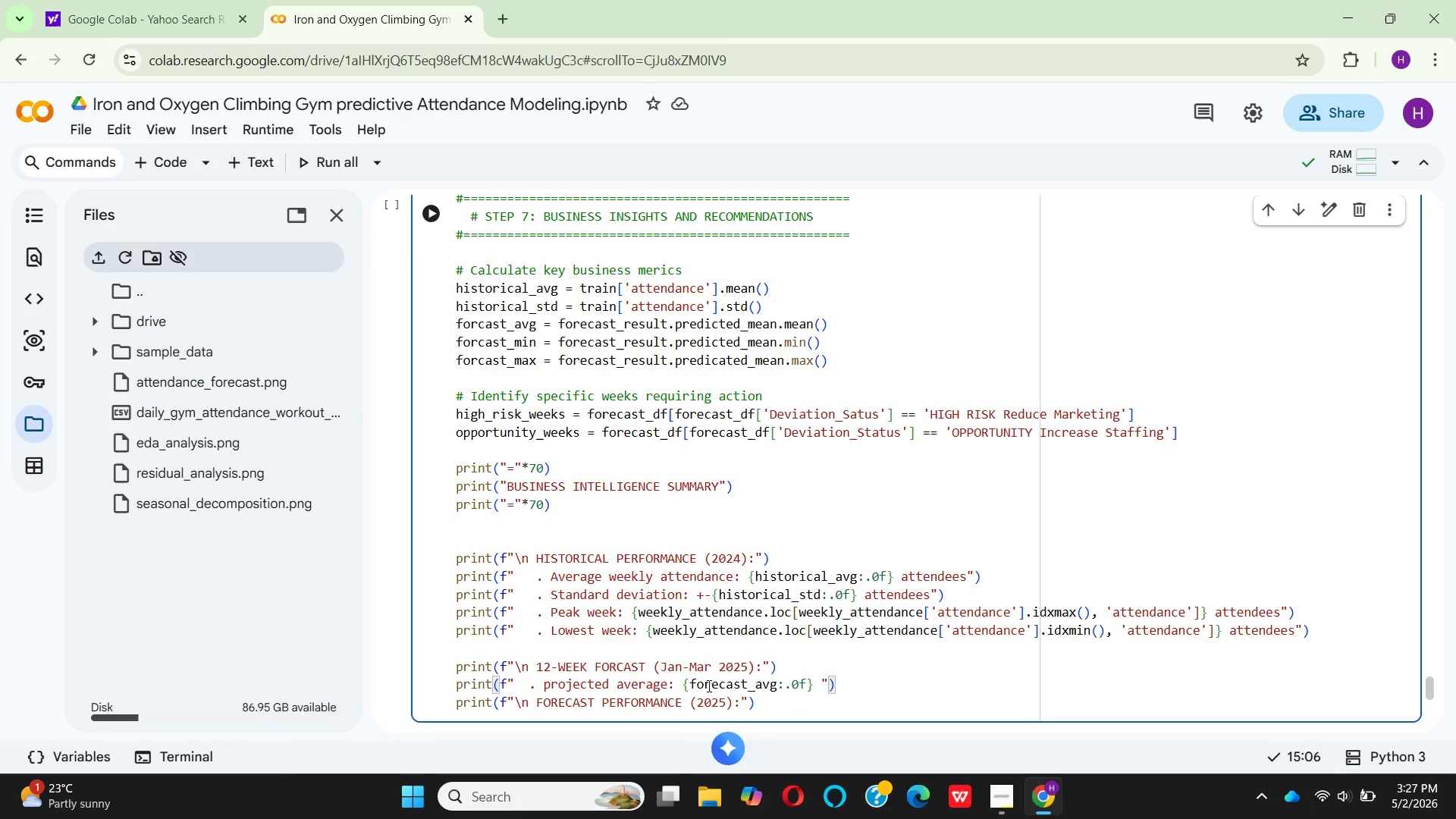 
type(ATTENDEES)
 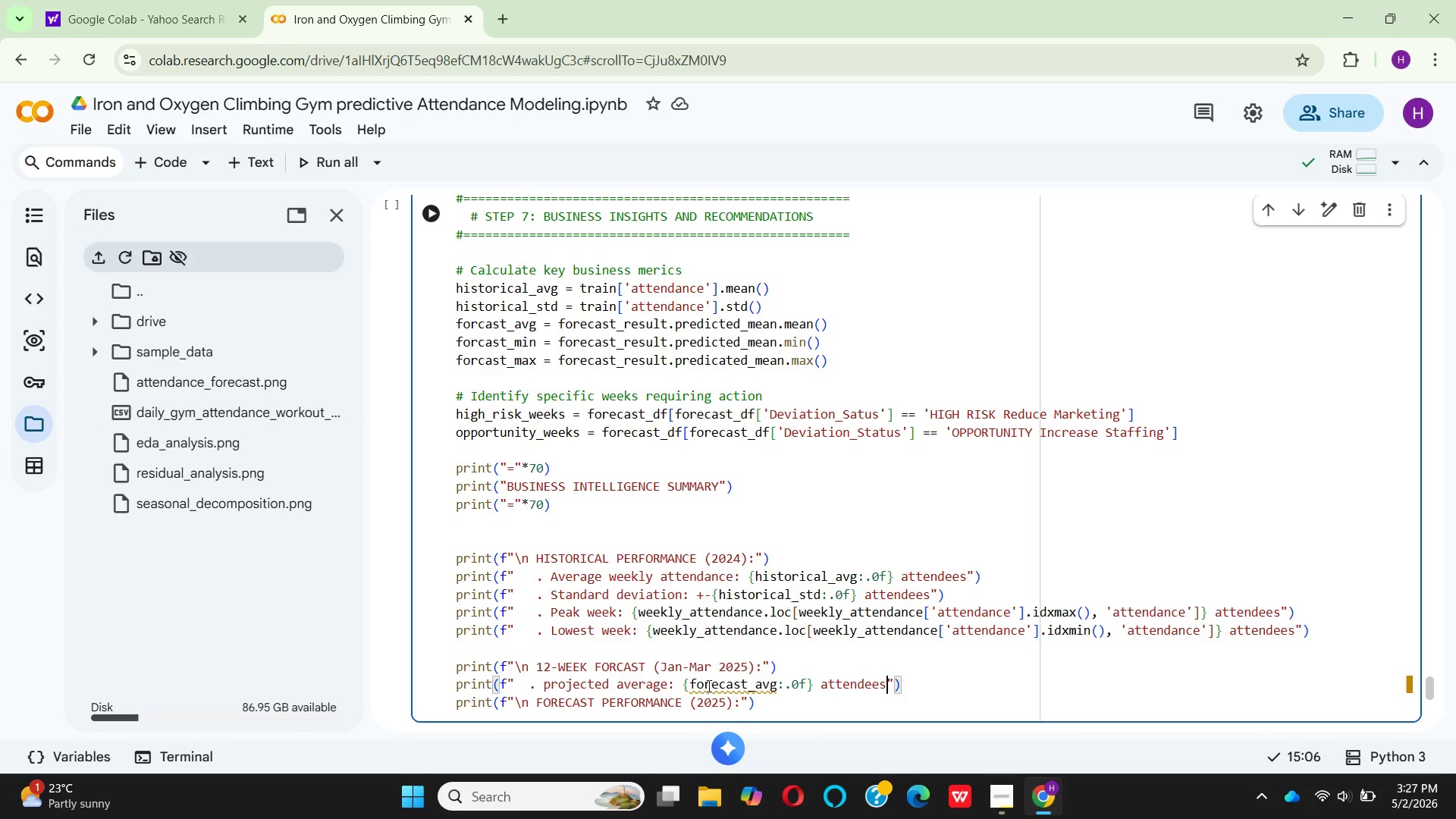 
wait(5.38)
 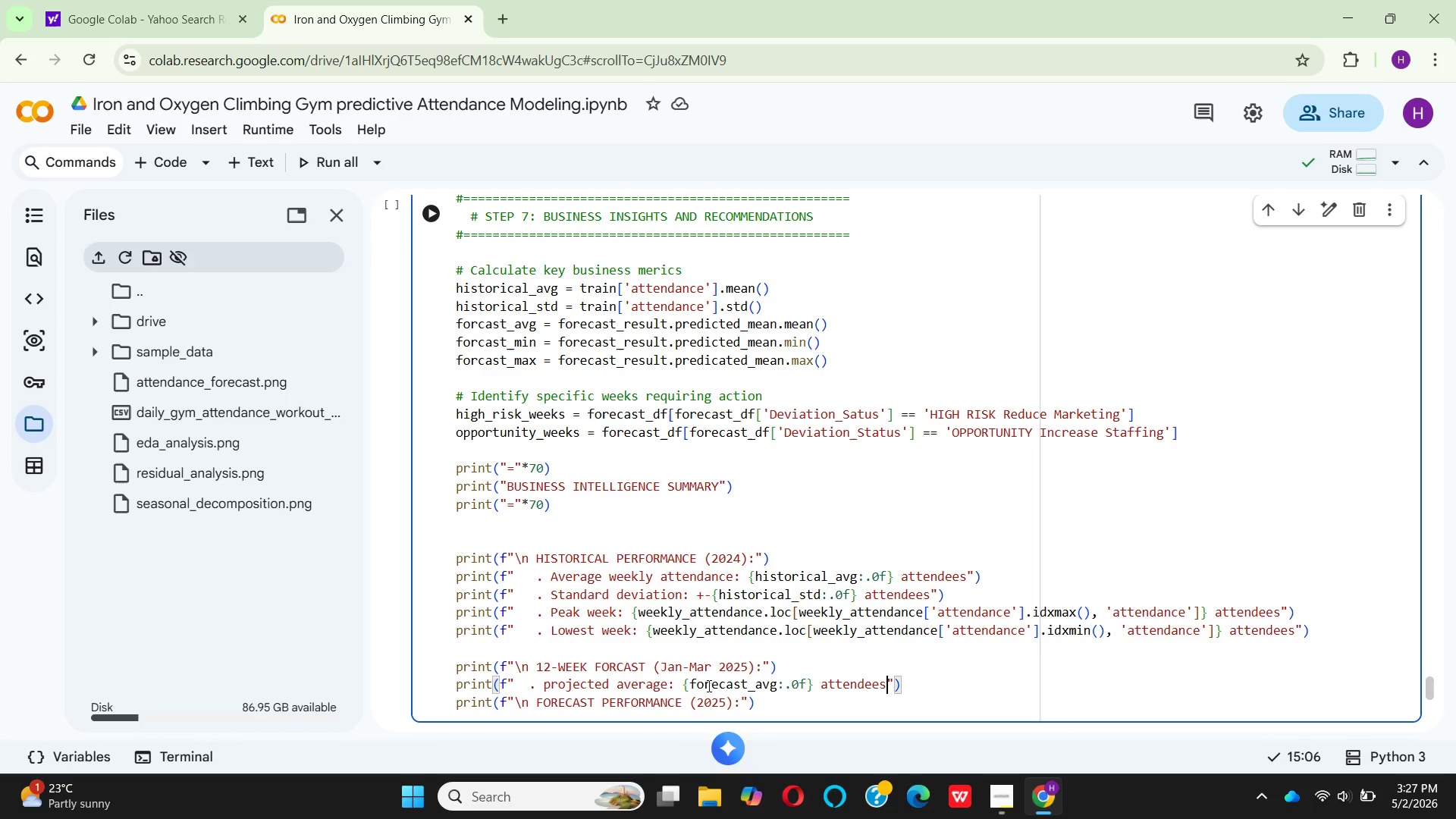 
key(ArrowRight)
 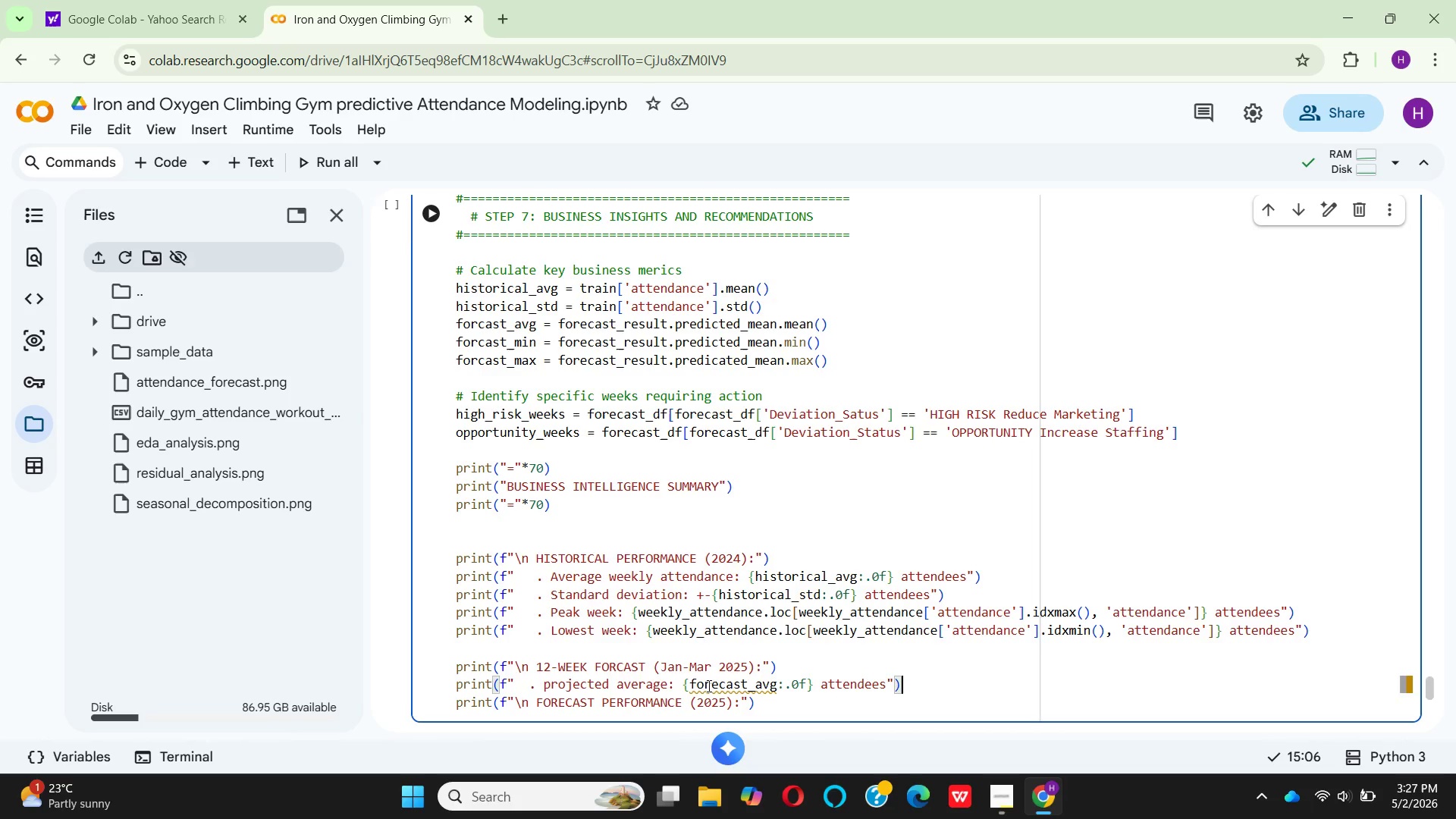 
key(ArrowRight)
 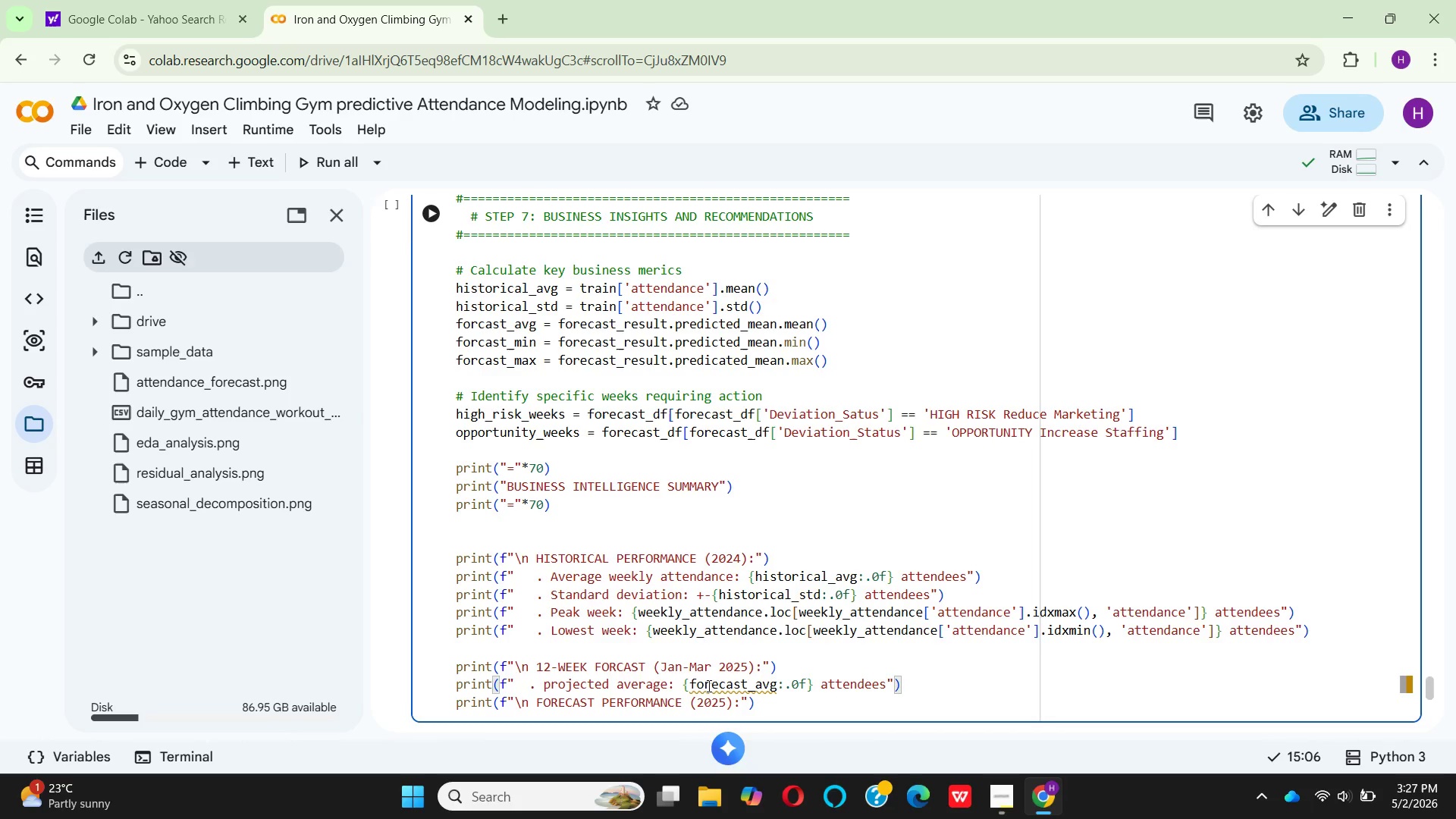 
key(Enter)
 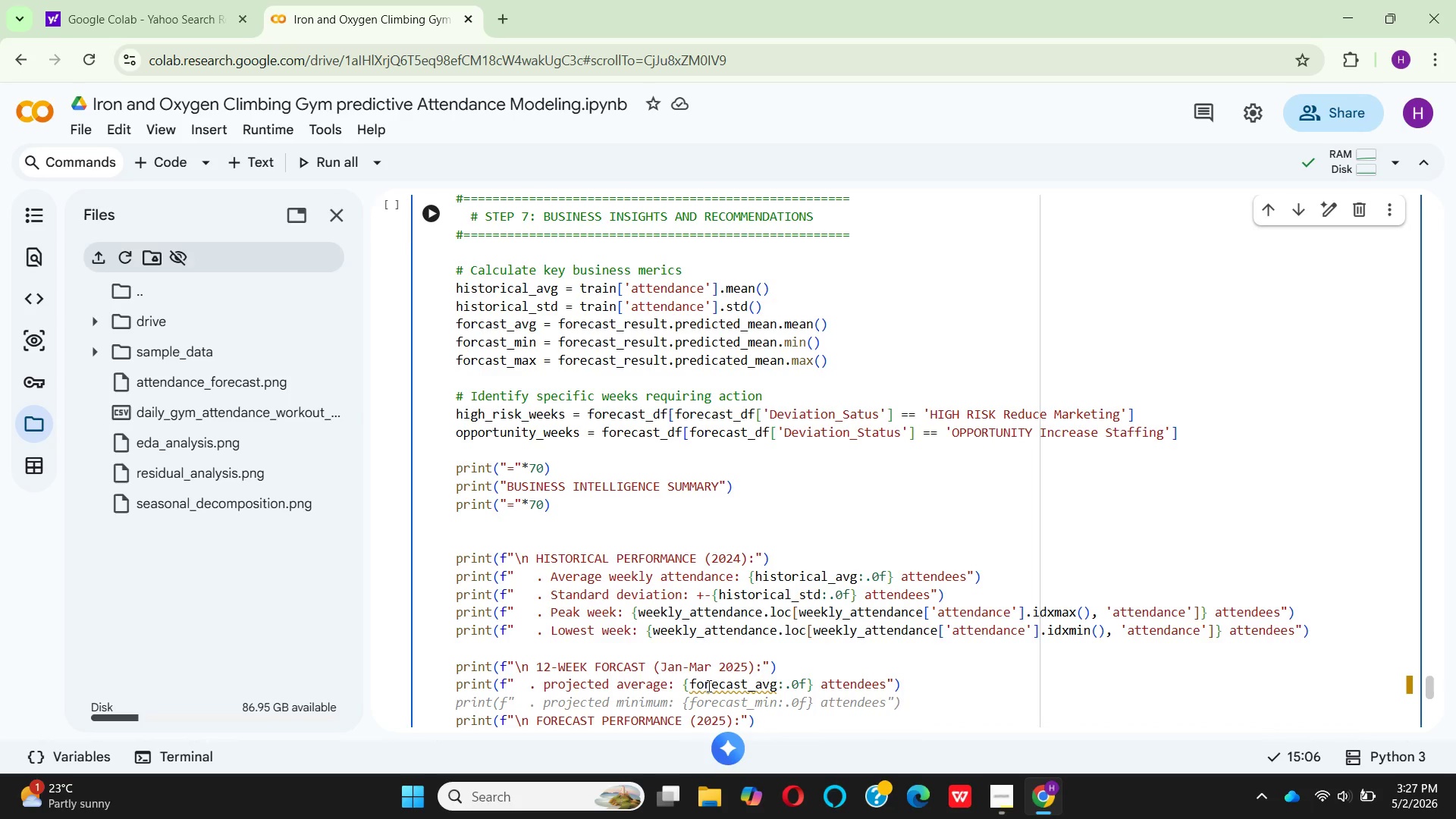 
wait(8.44)
 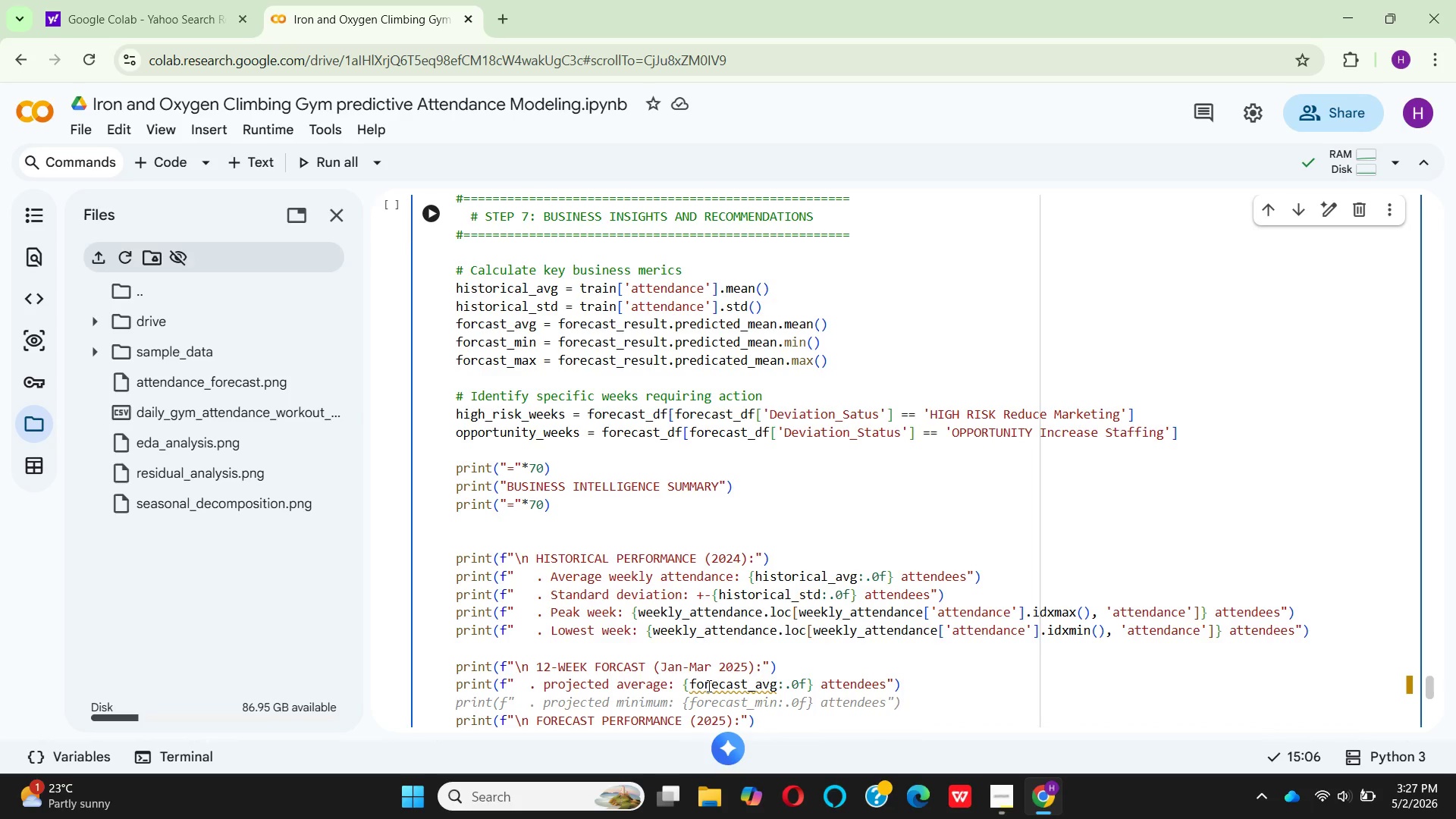 
type(print(f"  . Expe)
 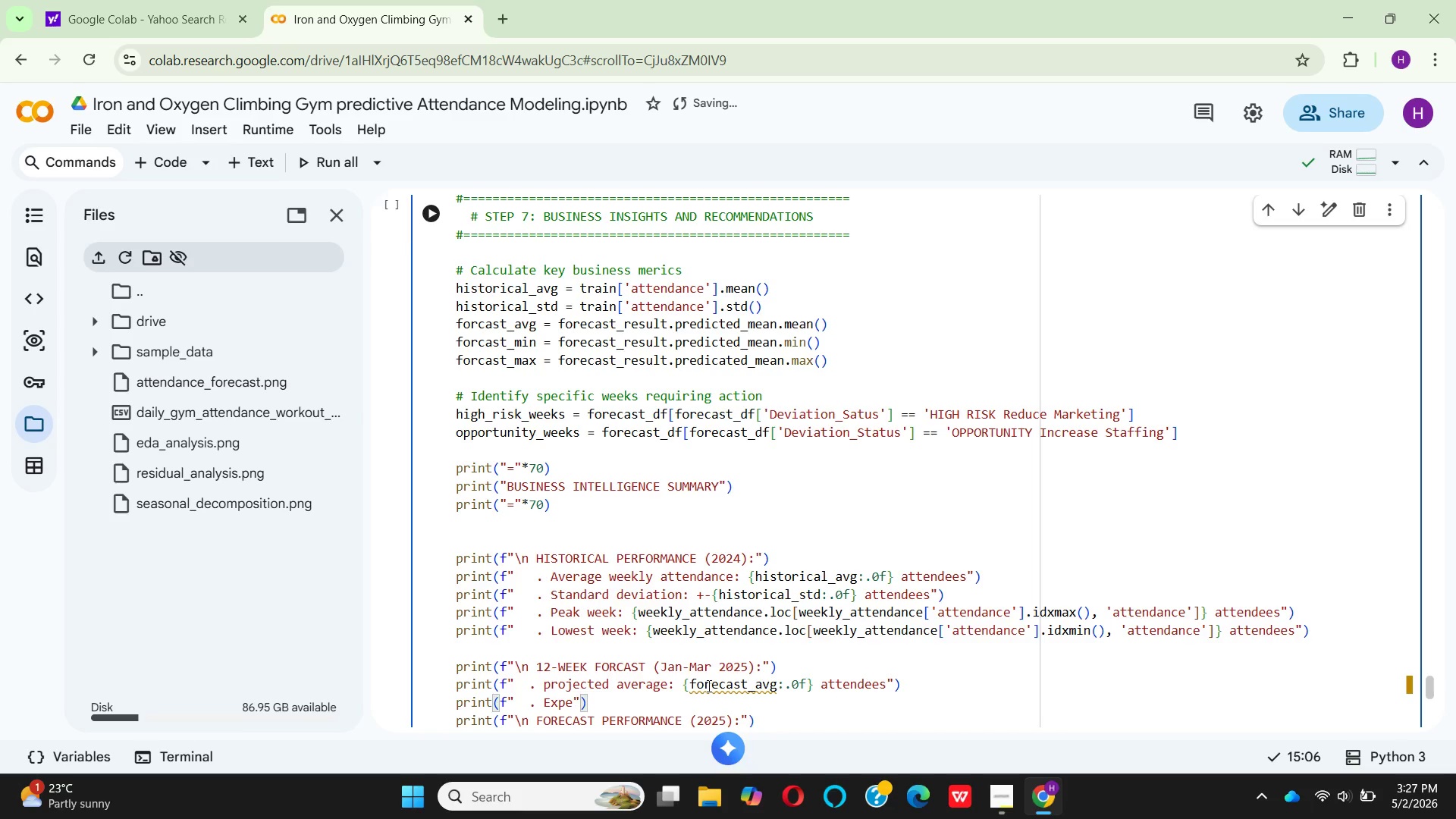 
type(cted ra)
 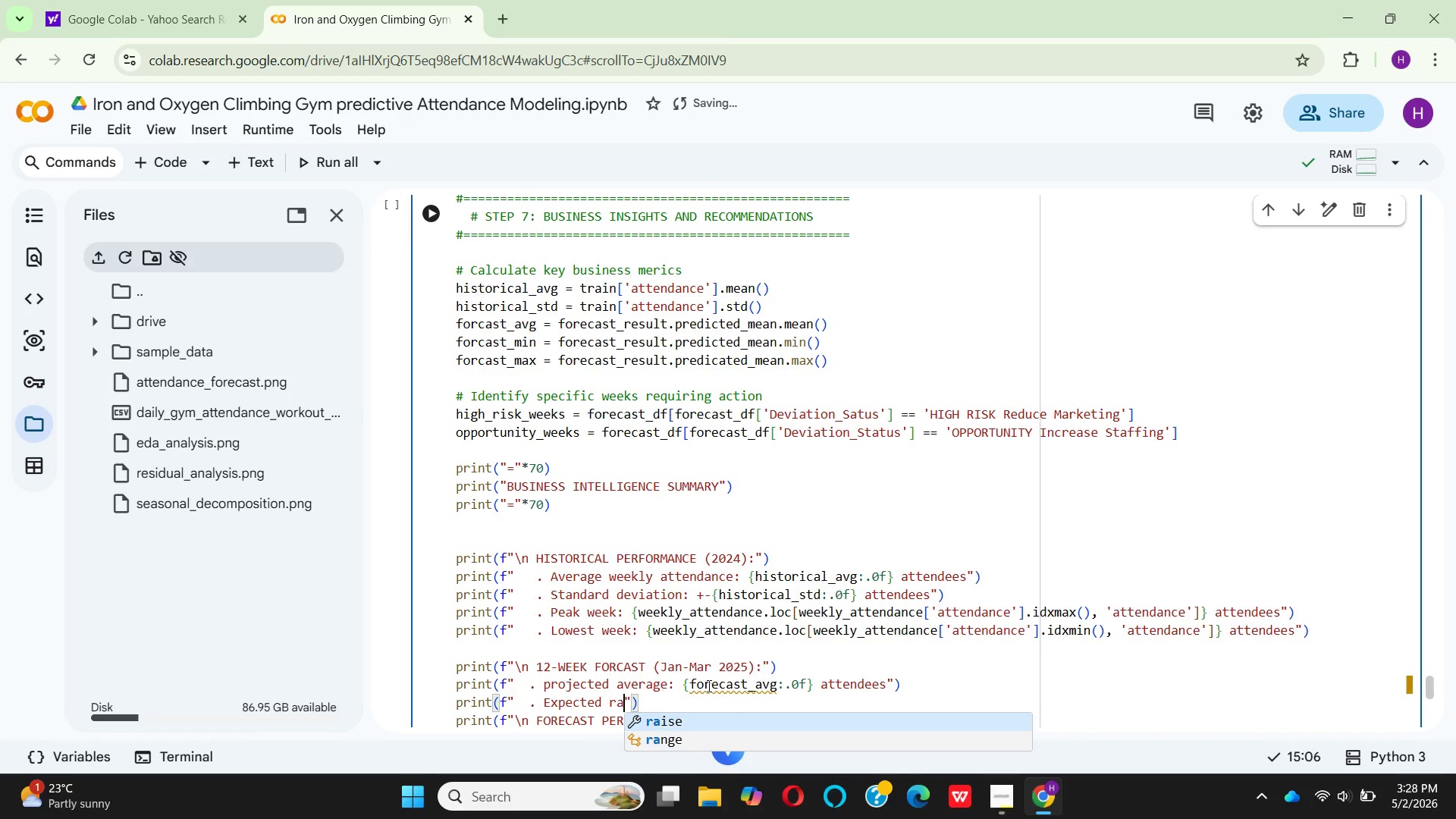 
key(N)
 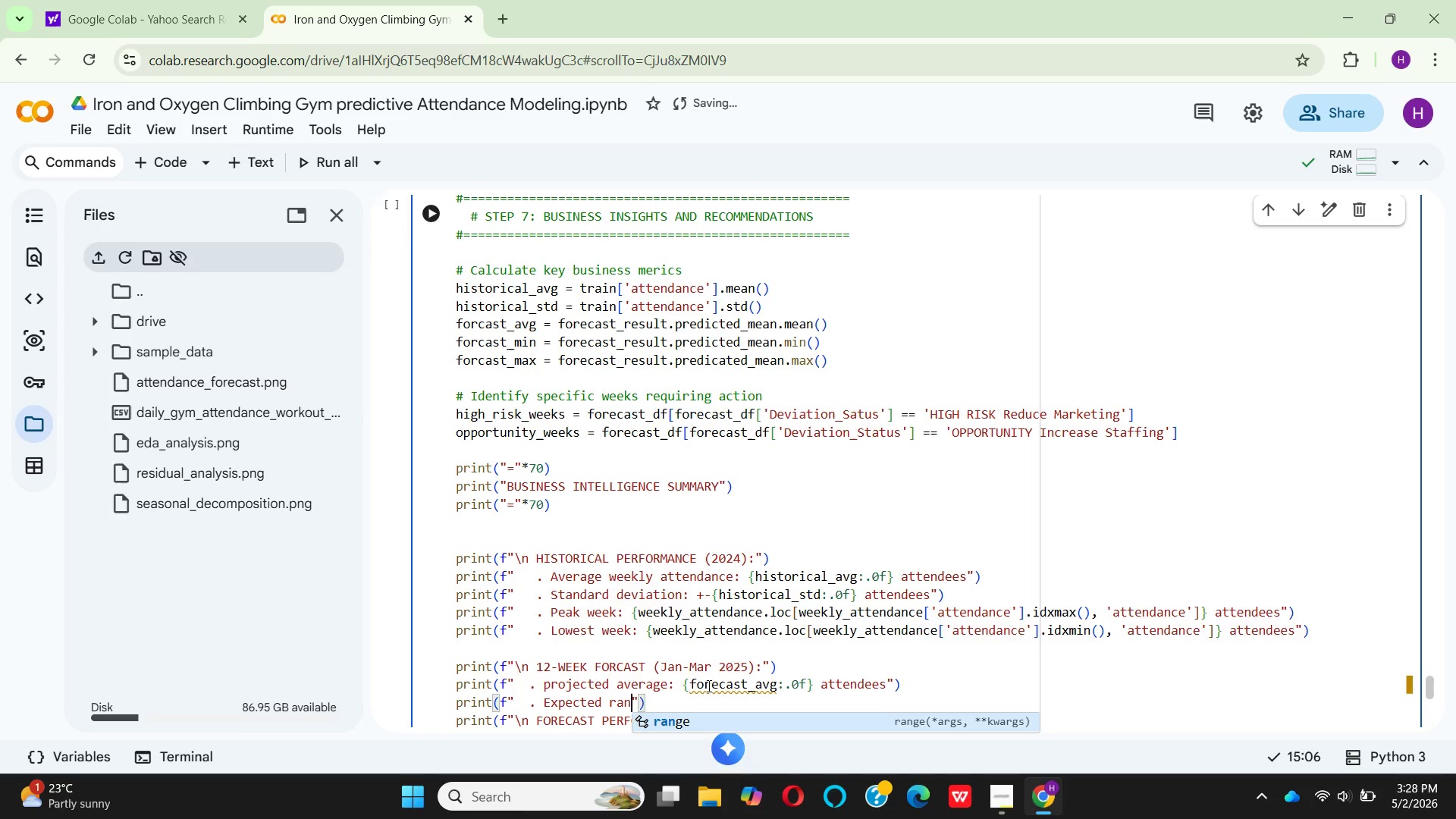 
key(Enter)
 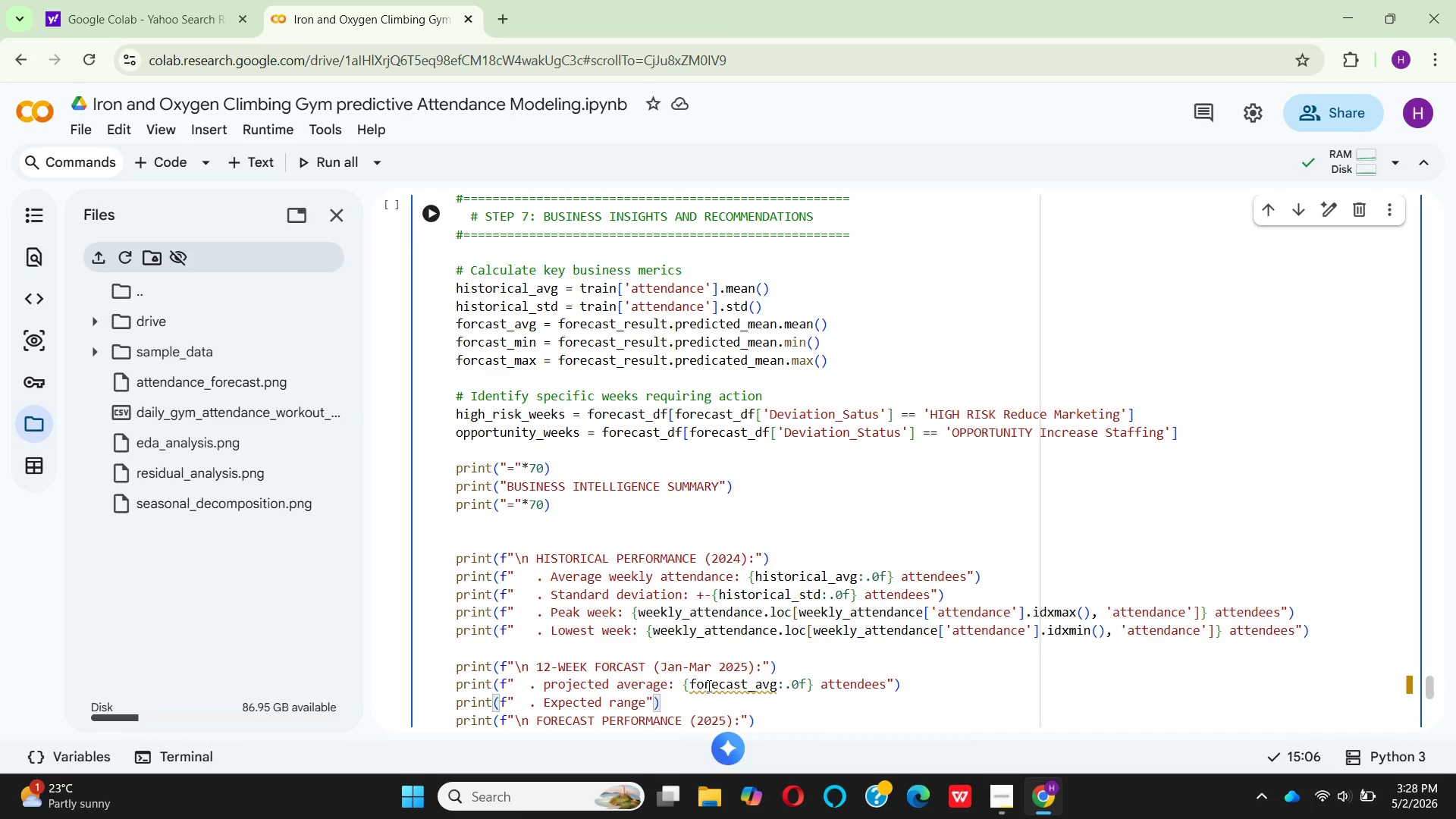 
key(Shift+Semicolon)
 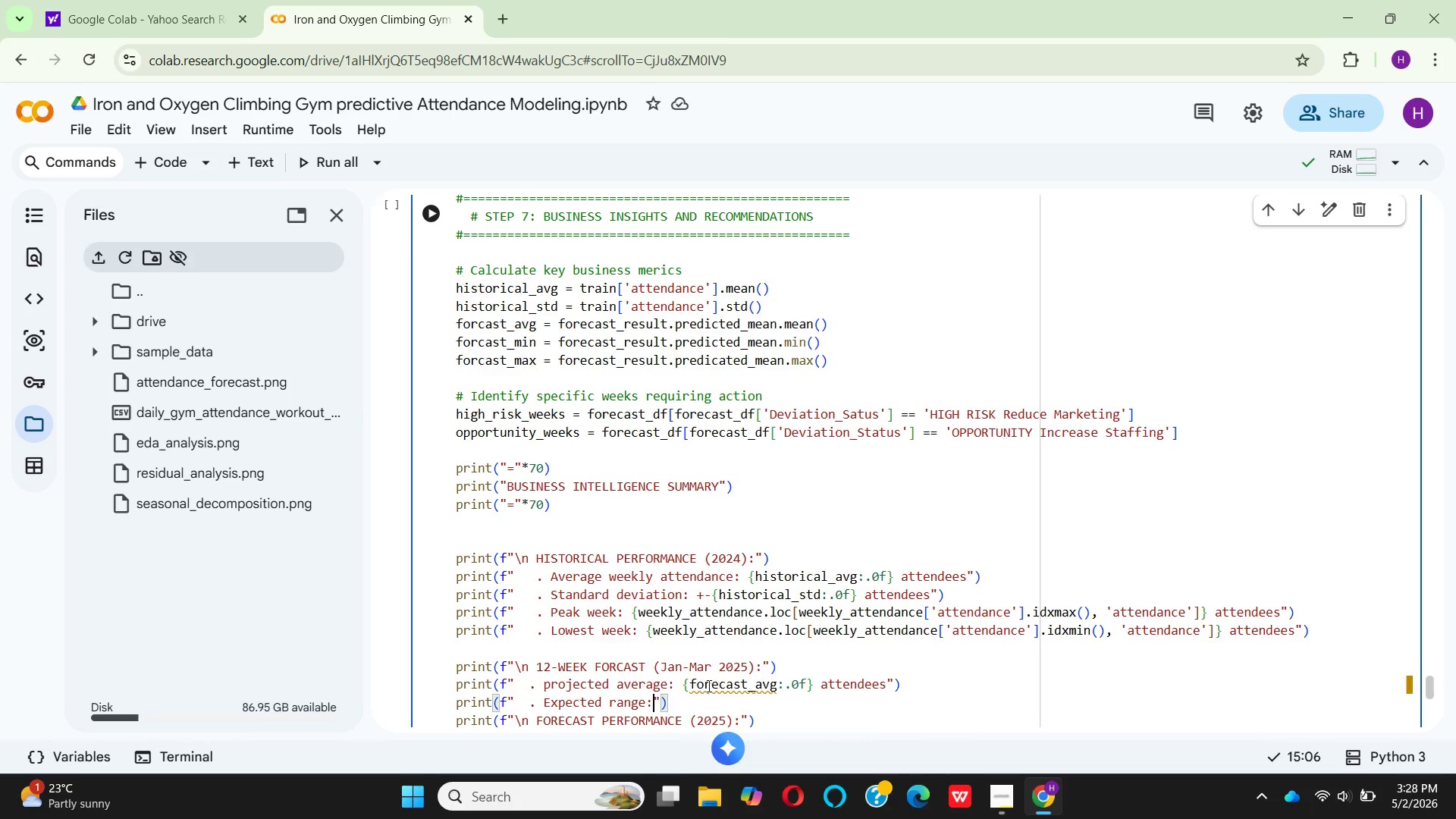 
key(Space)
 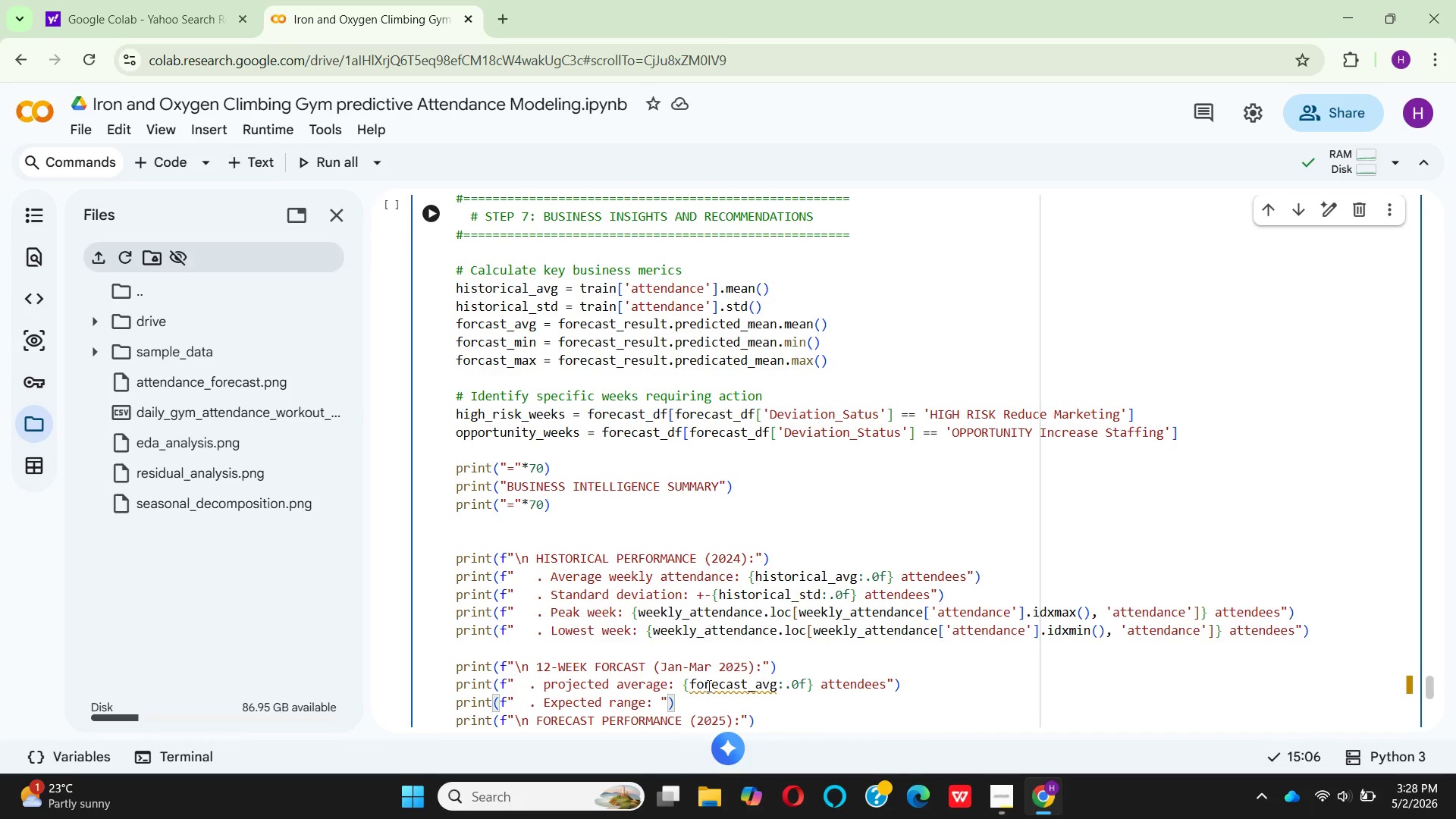 
key(Shift+BracketLeft)
 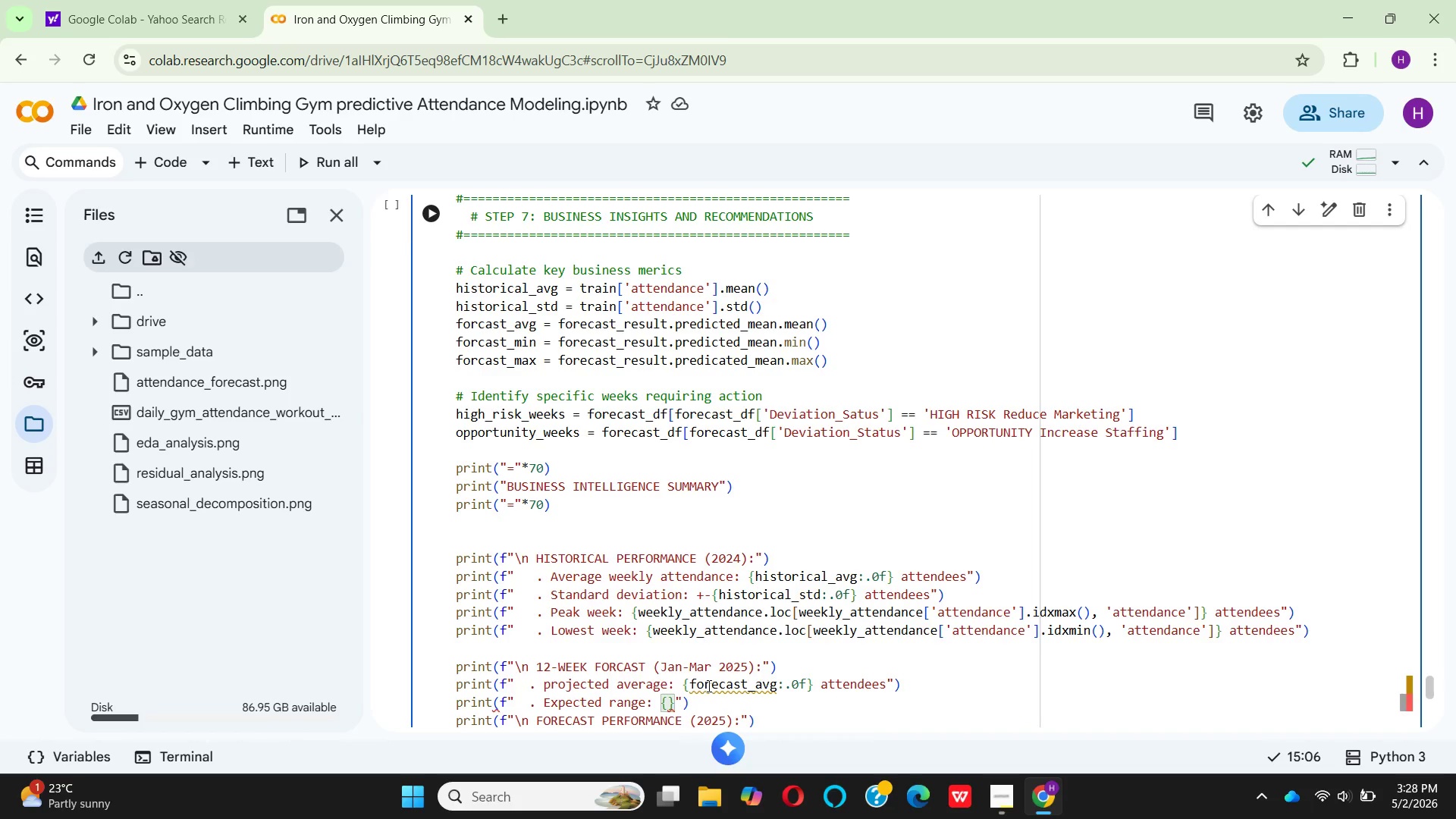 
wait(5.08)
 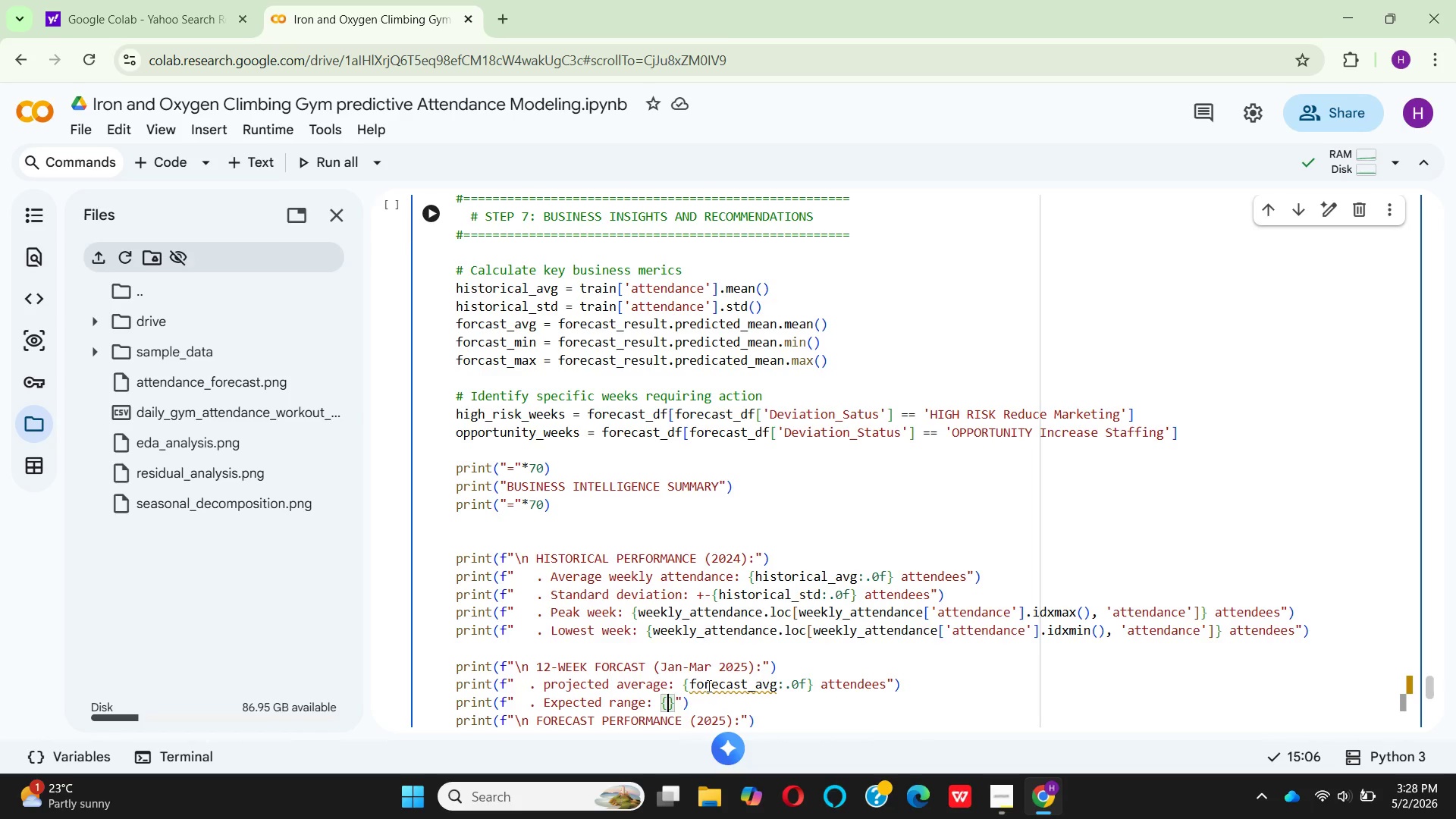 
type(fore)
 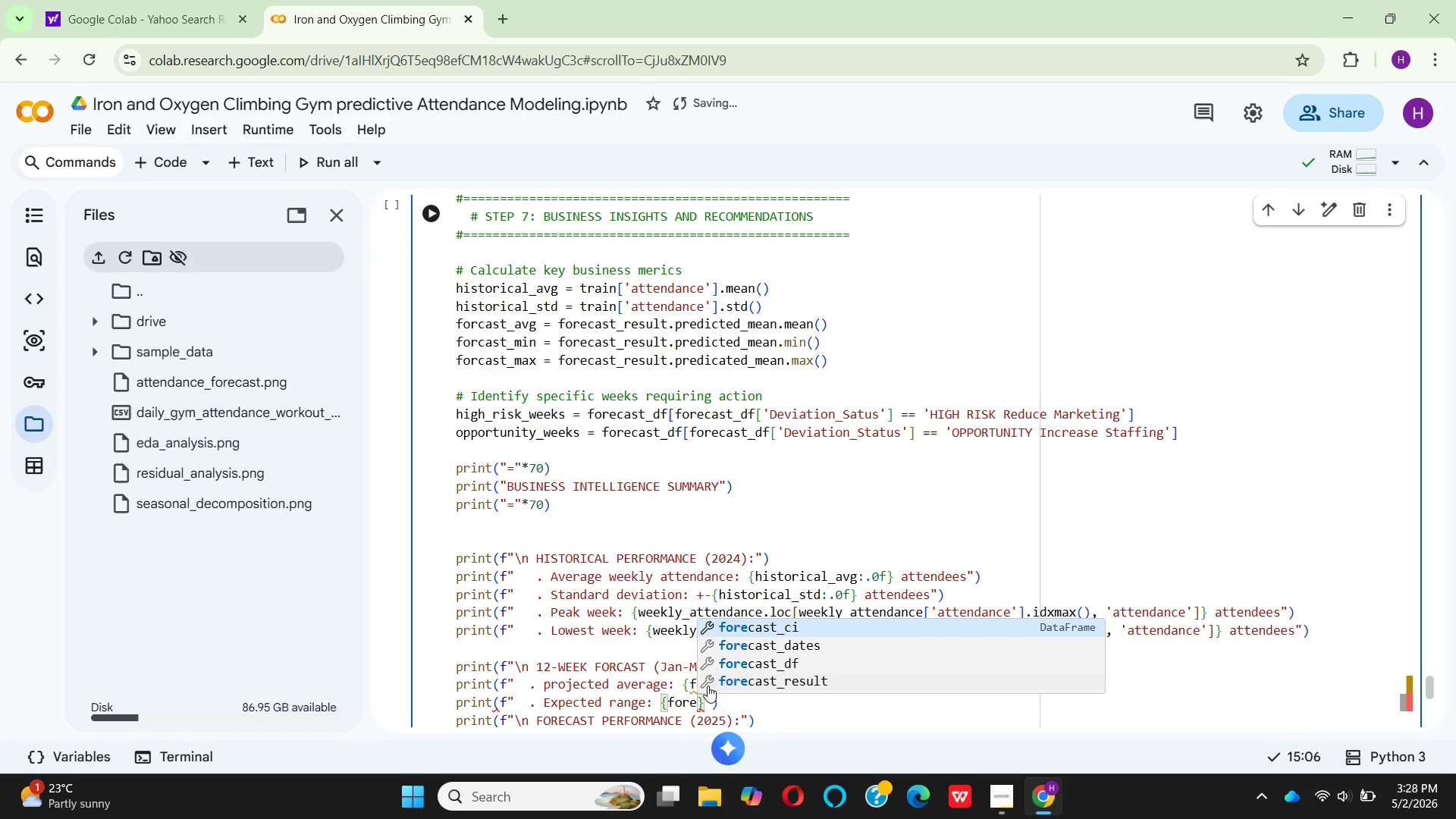 
wait(6.19)
 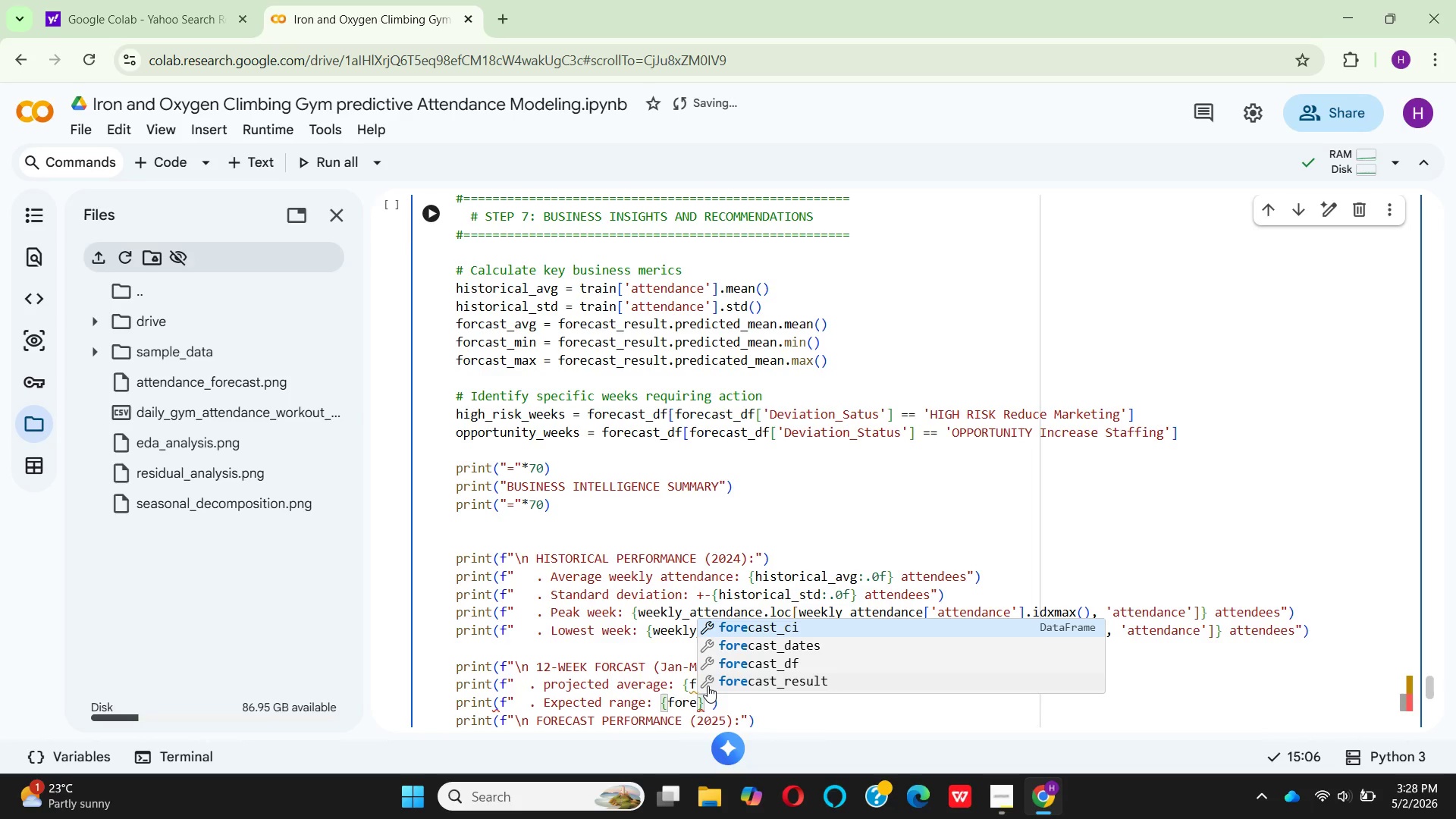 
type(cast)
 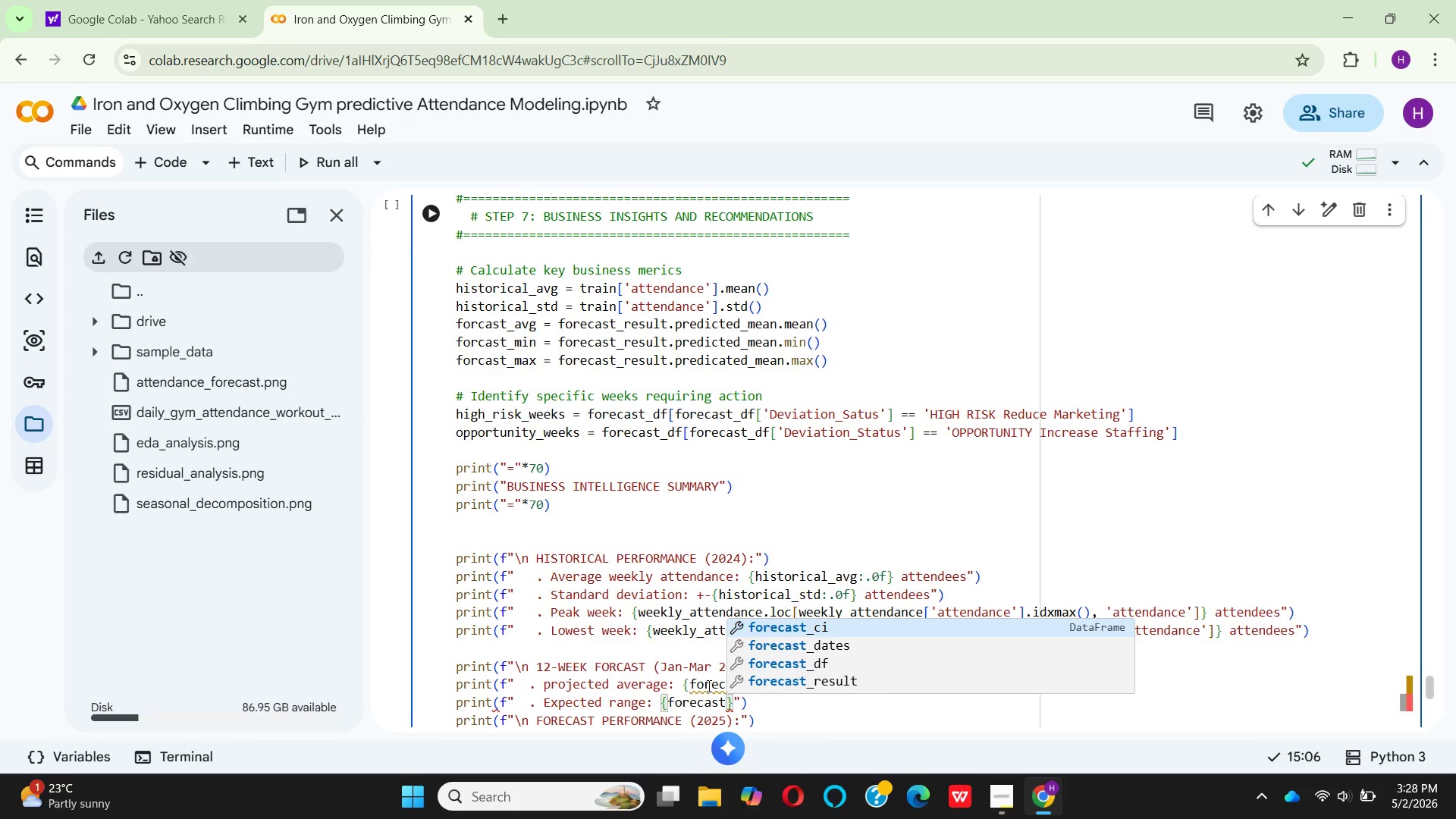 
type(_min:.0f)
 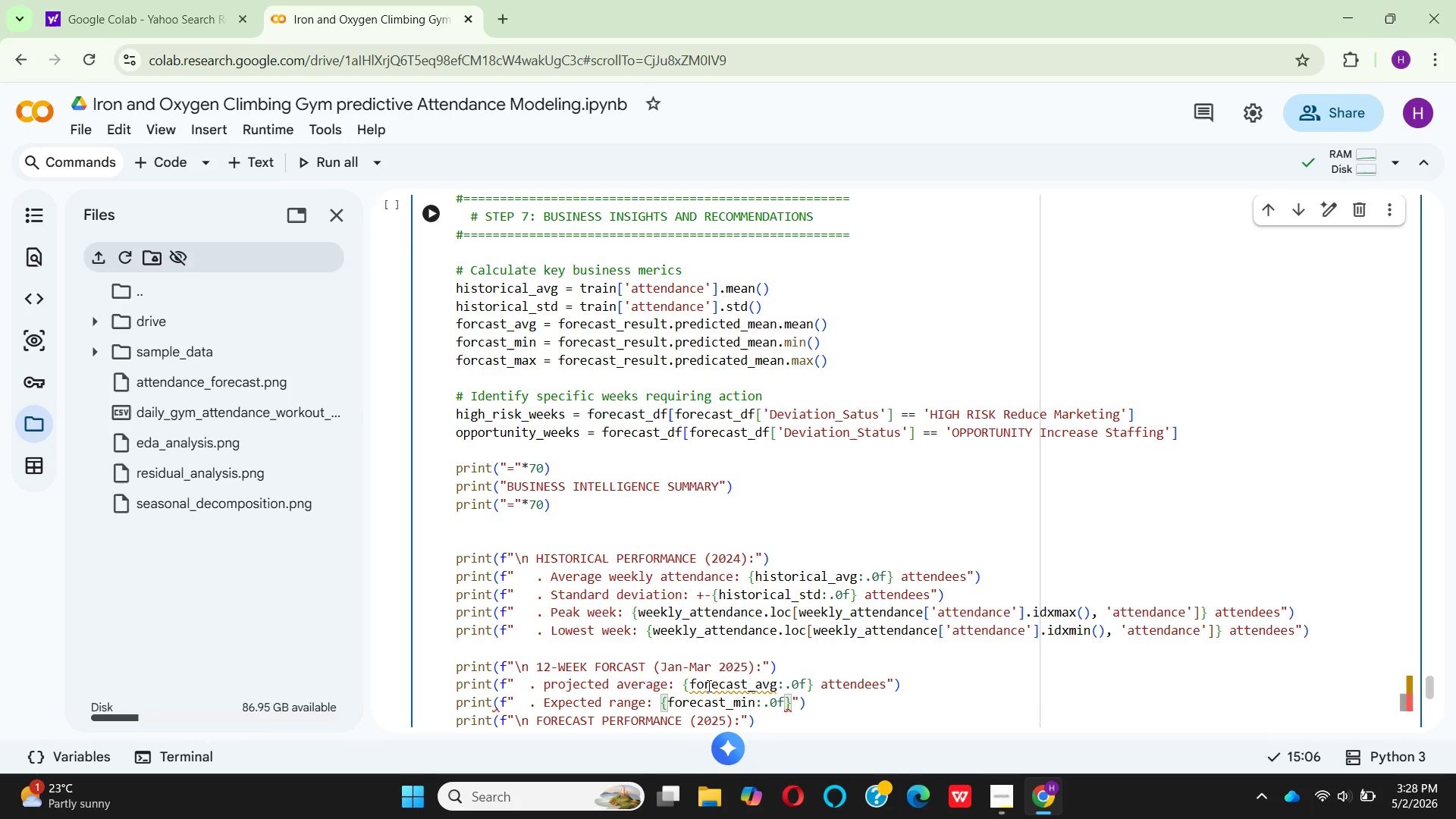 
wait(5.47)
 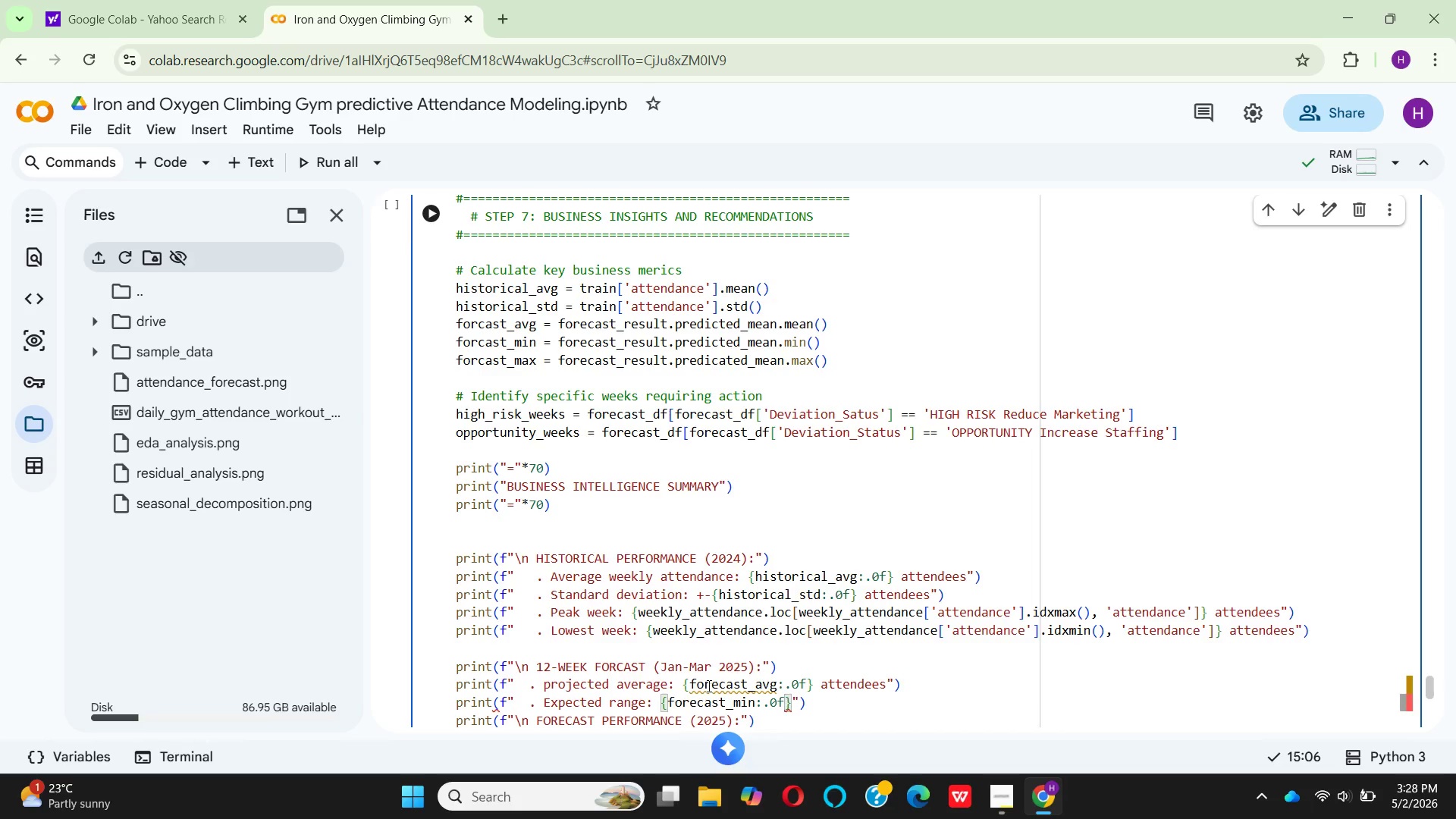 
mouse_move([785, 701])
 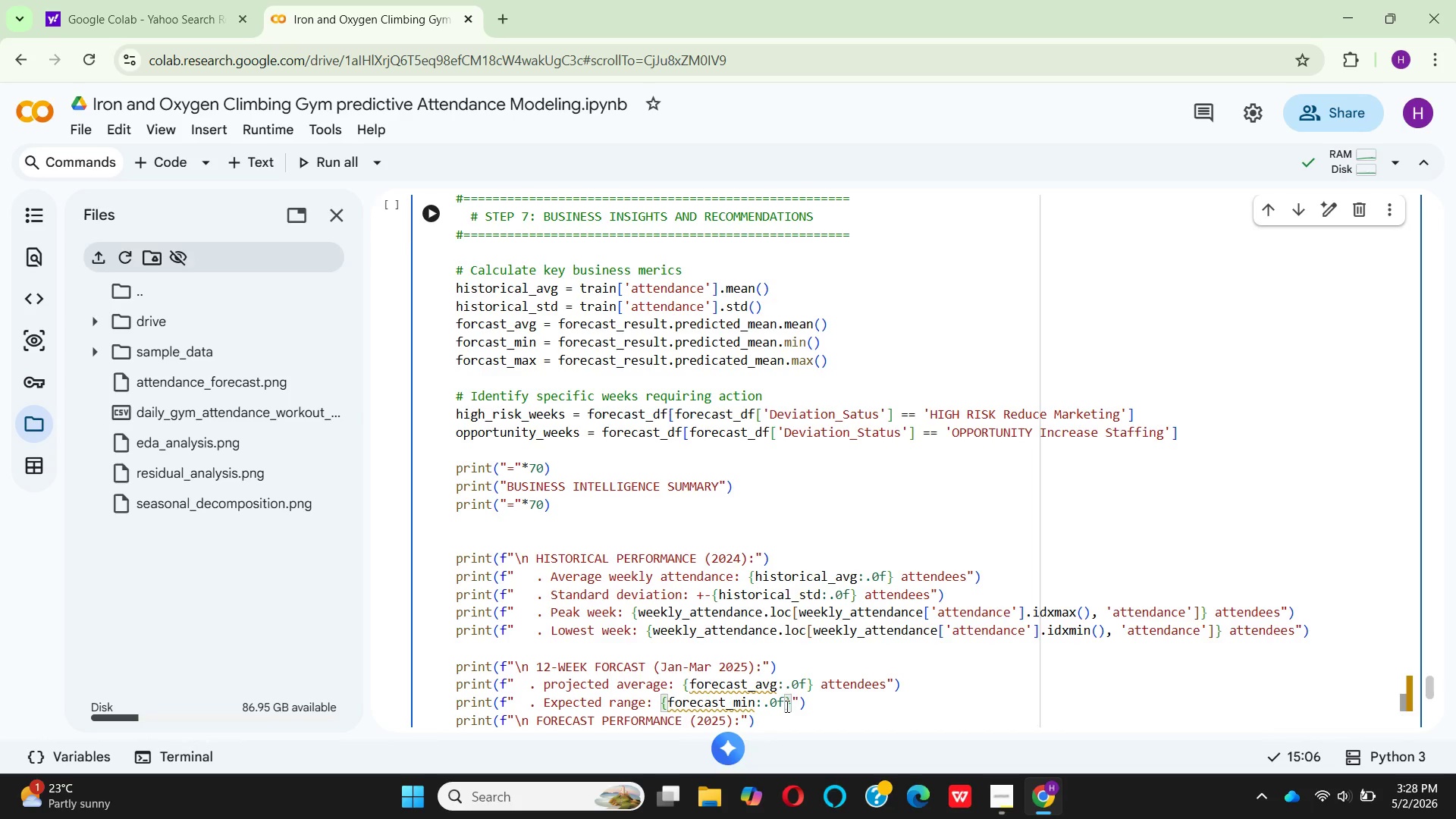 
left_click([789, 706])
 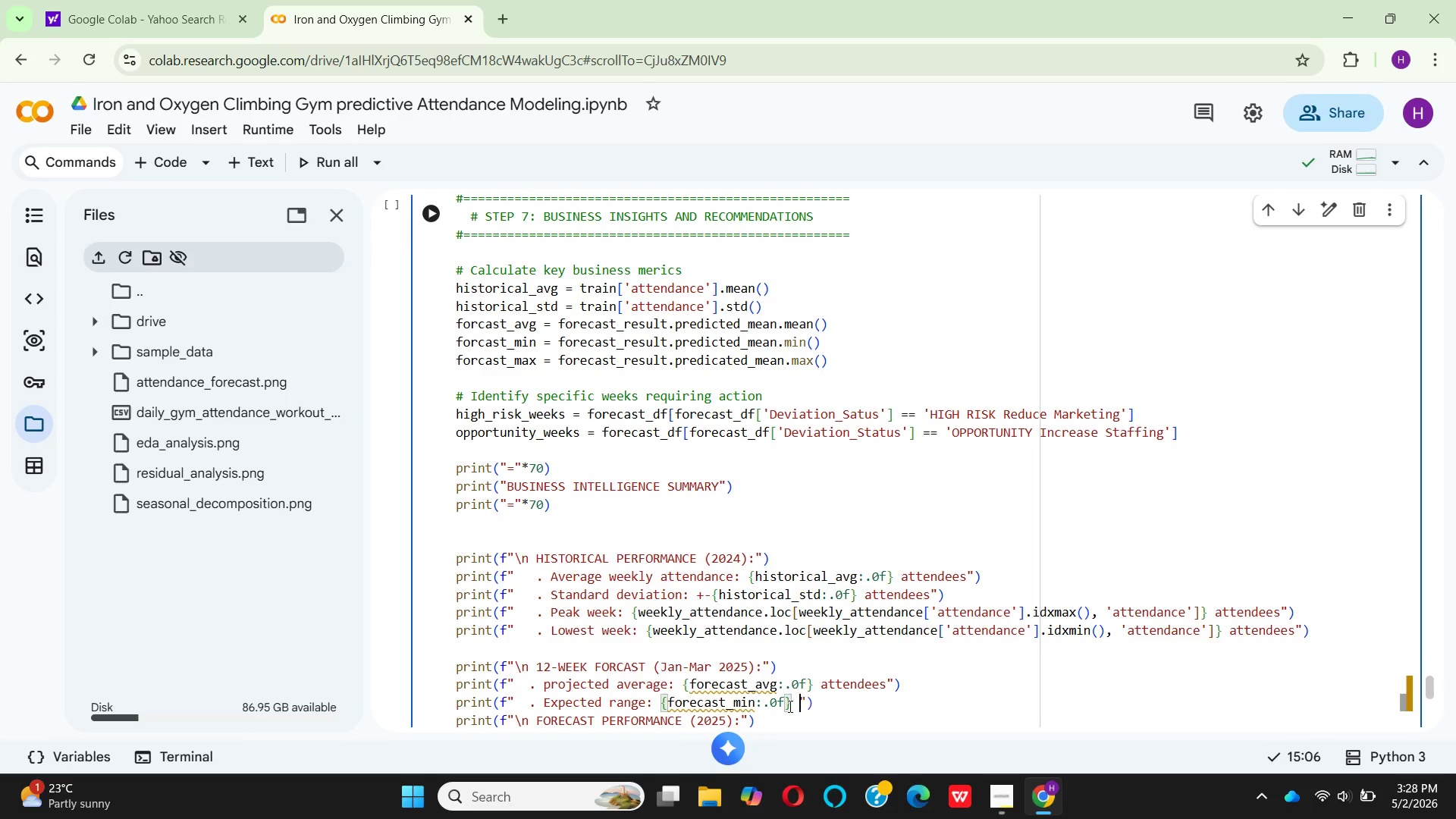 
type( - {for)
 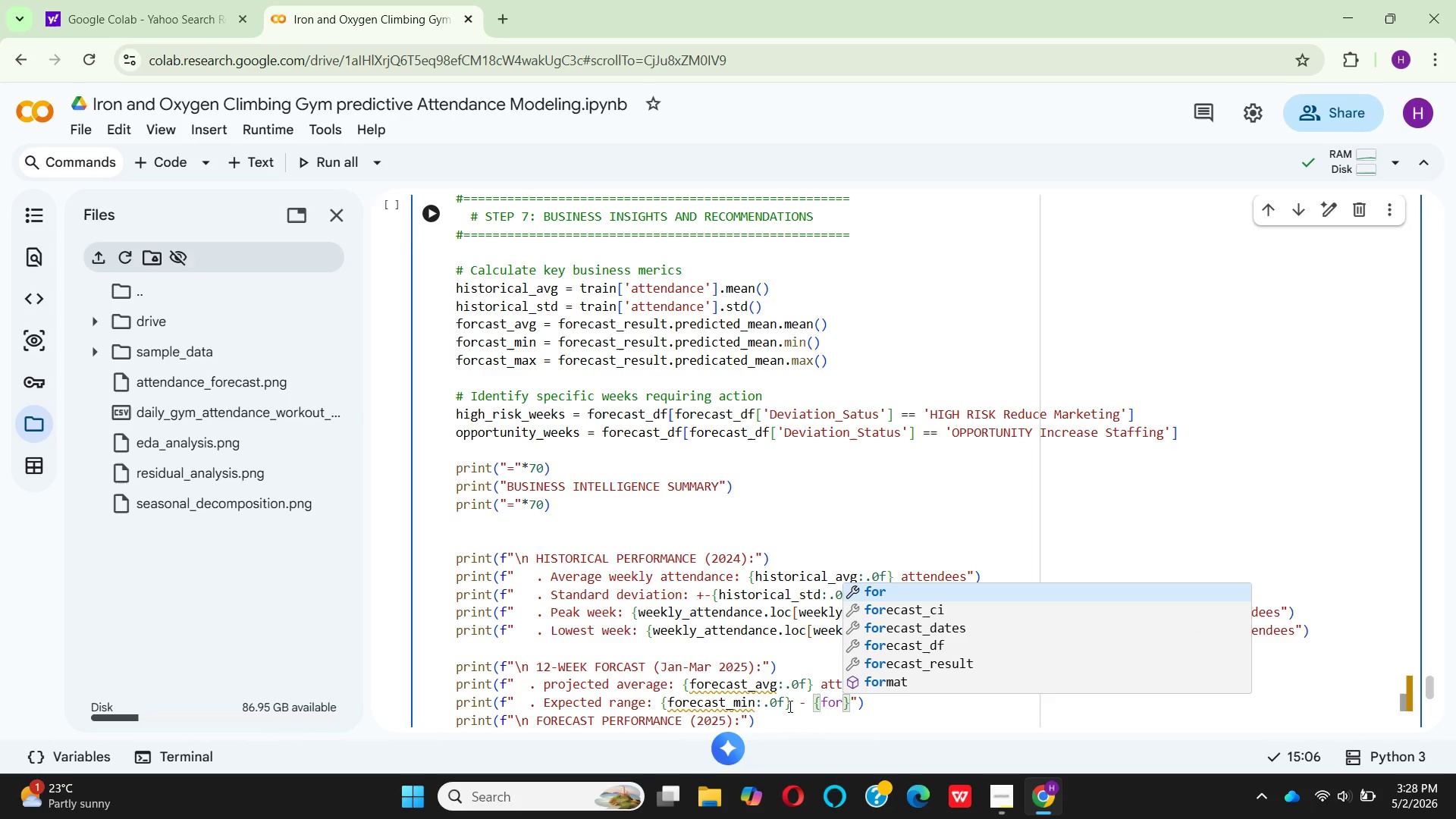 
type(ecast)
 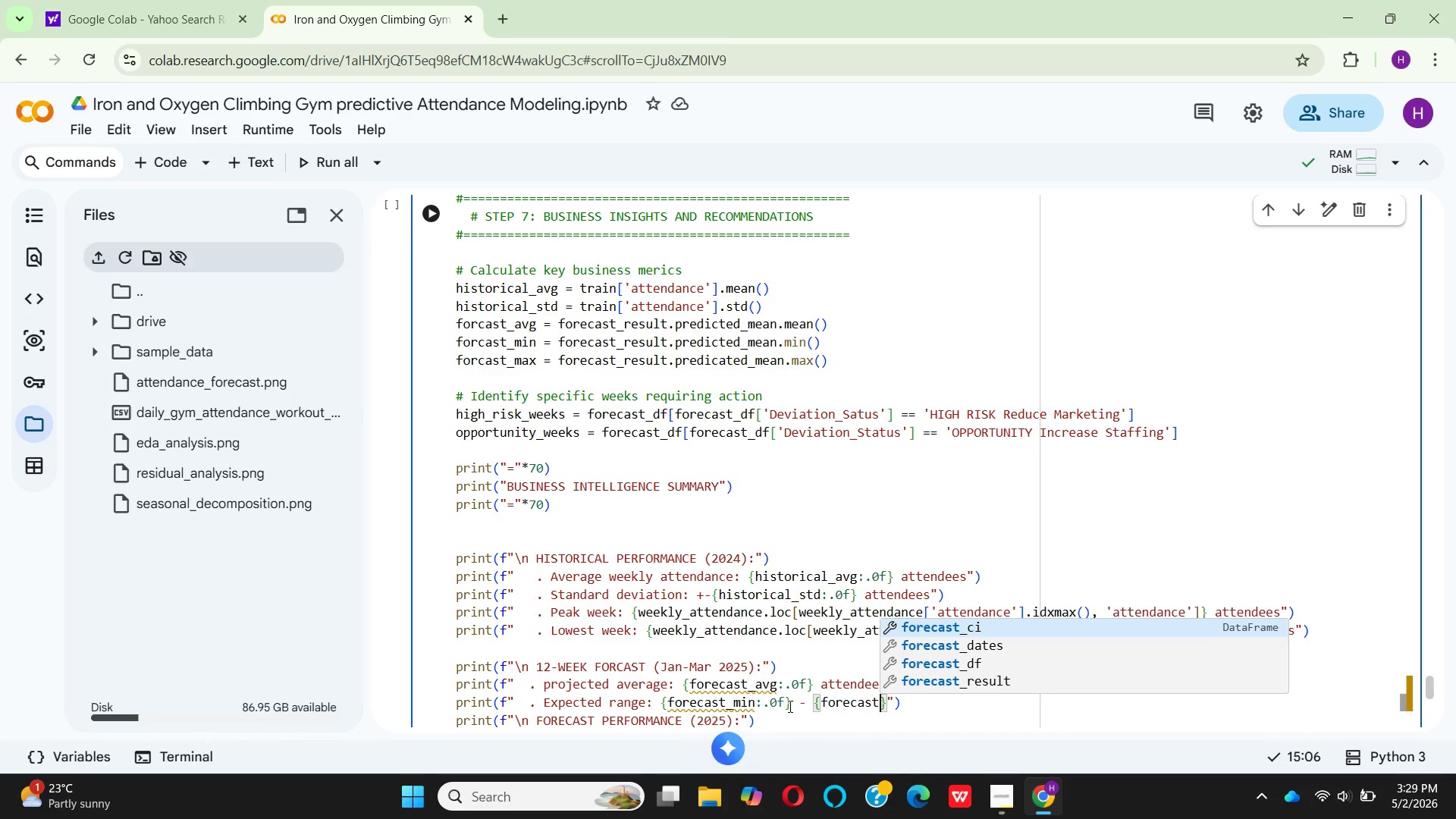 
wait(11.59)
 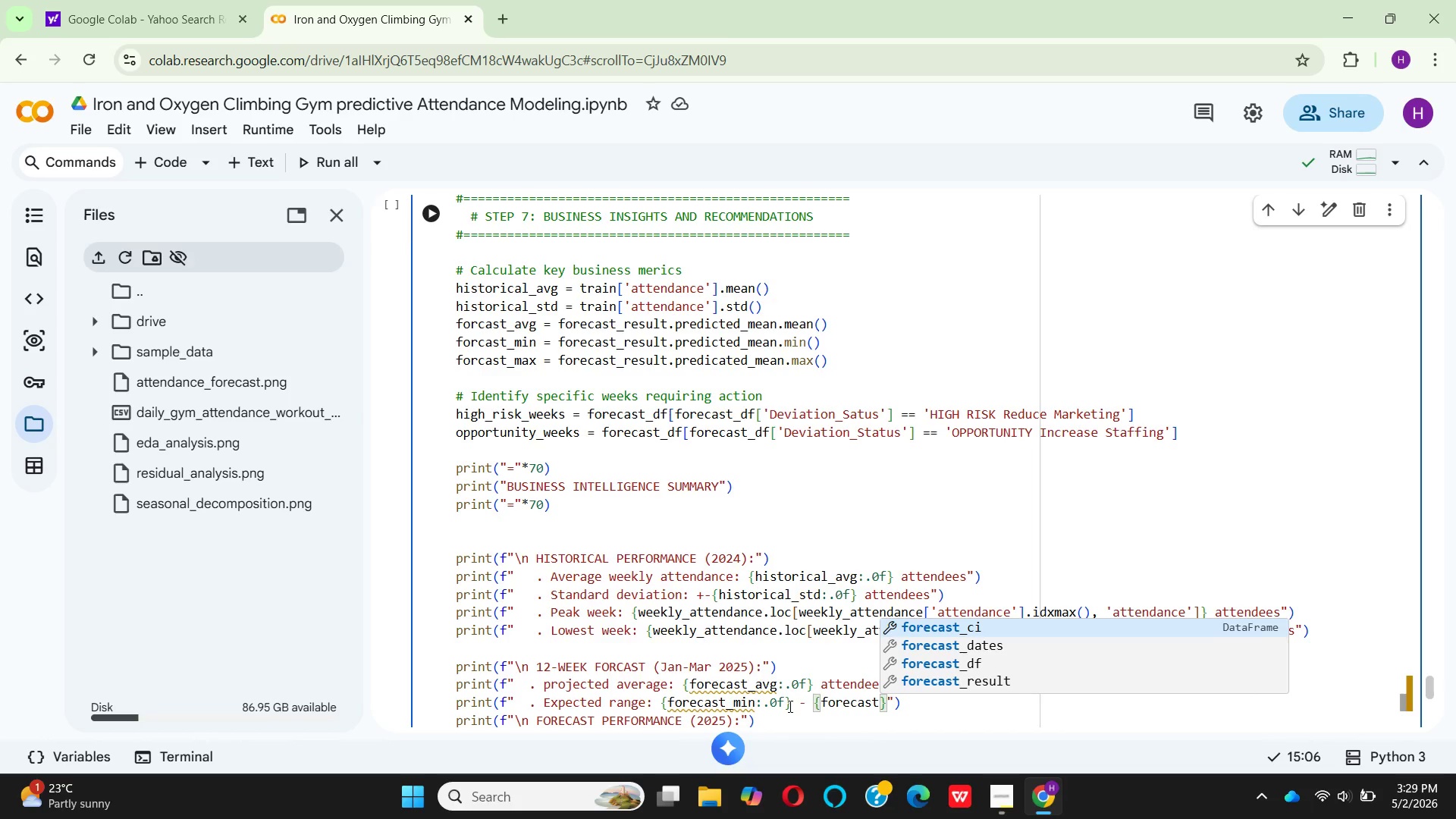 
type(_max:.0f)
 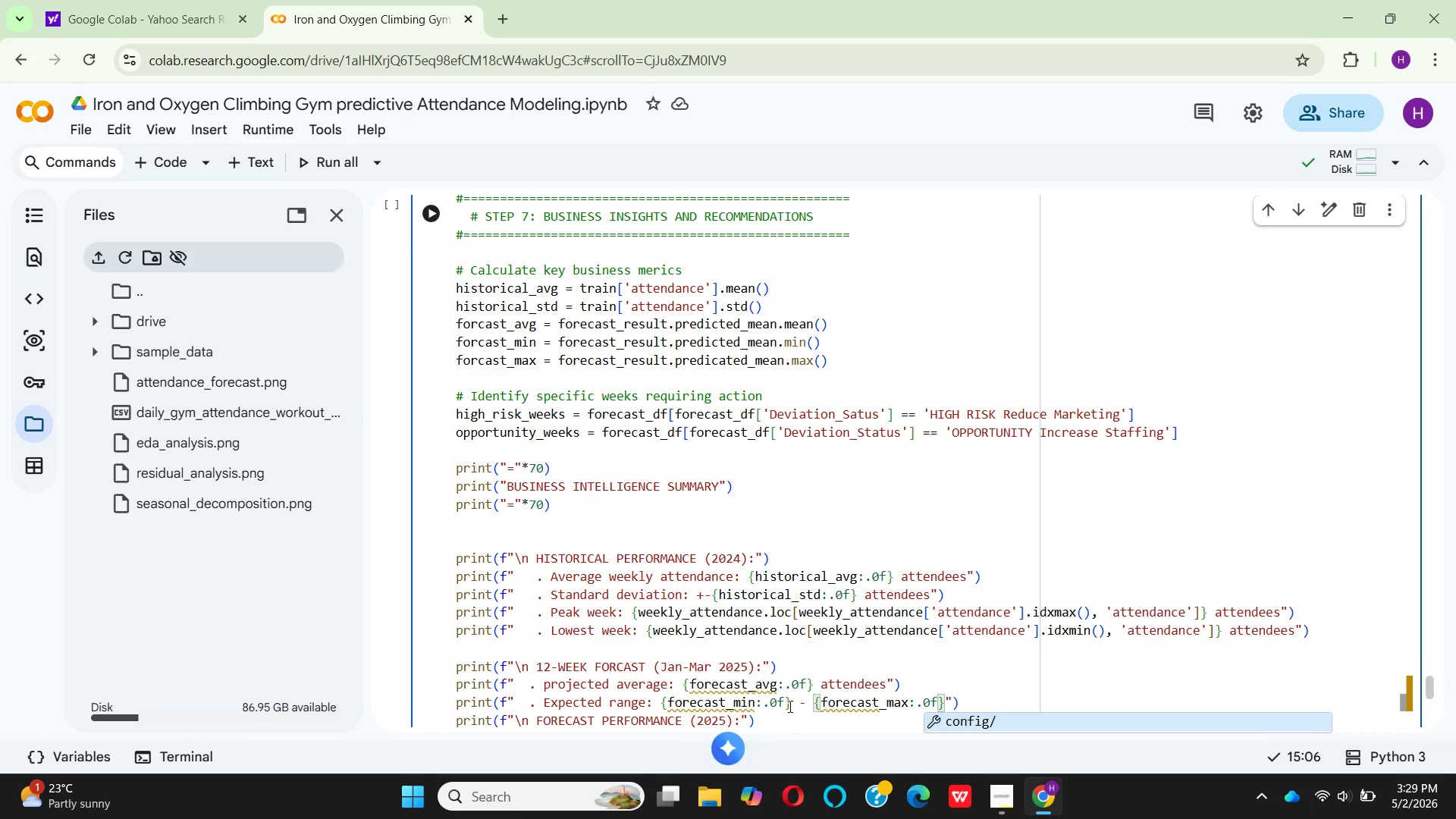 
key(ArrowRight)
 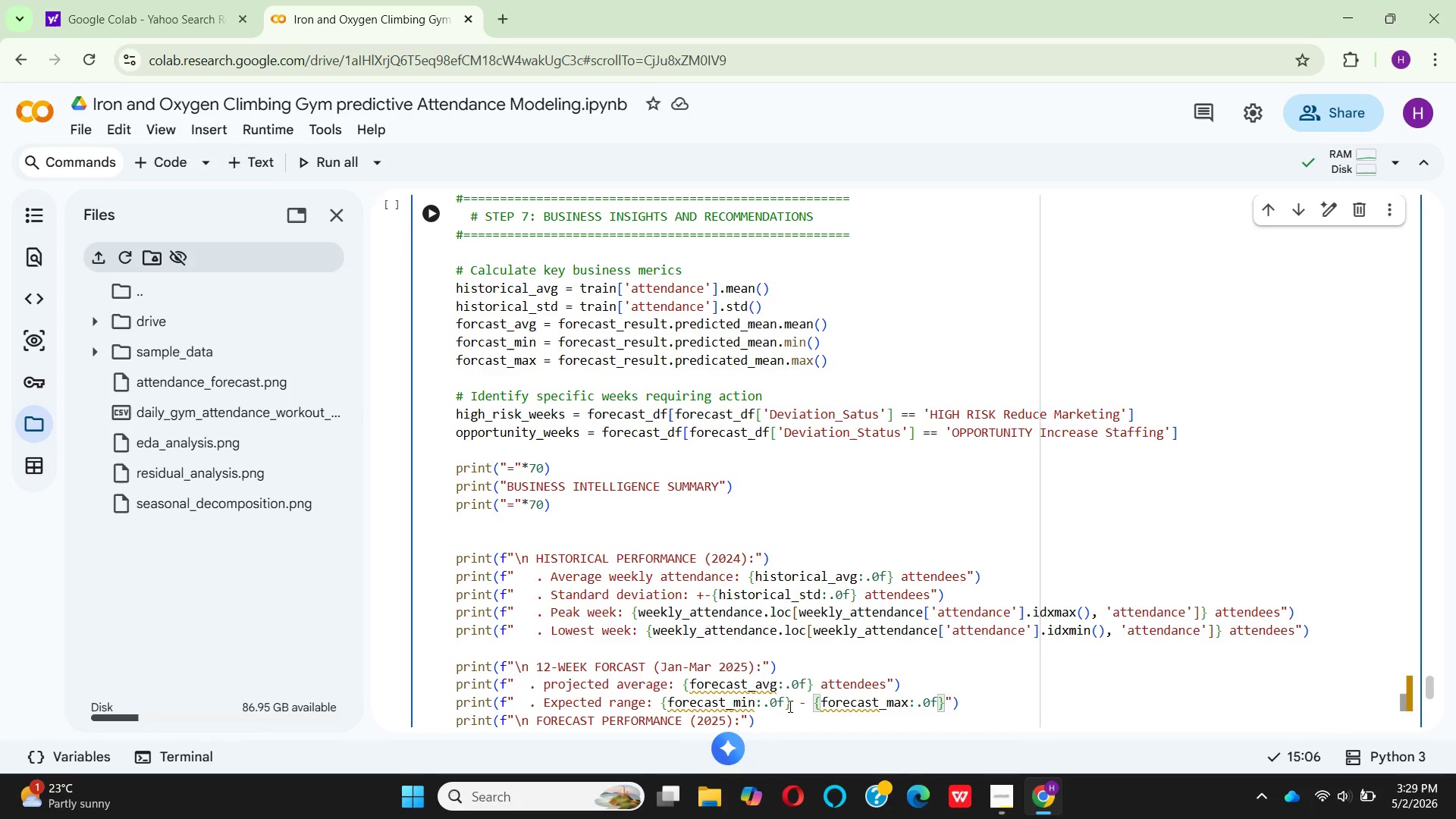 
type( attenda)
key(Backspace)
type(ees)
 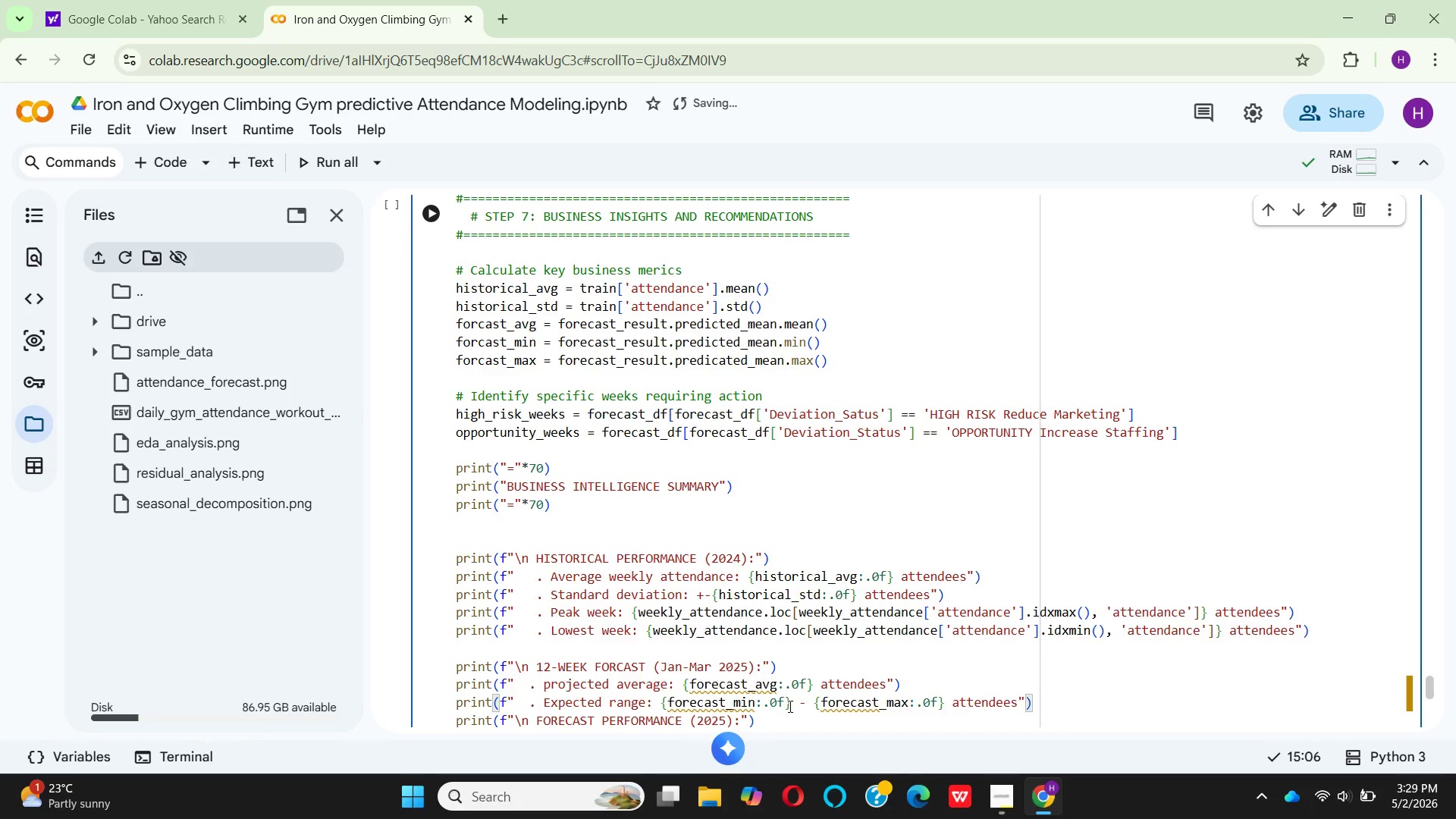 
key(ArrowRight)
 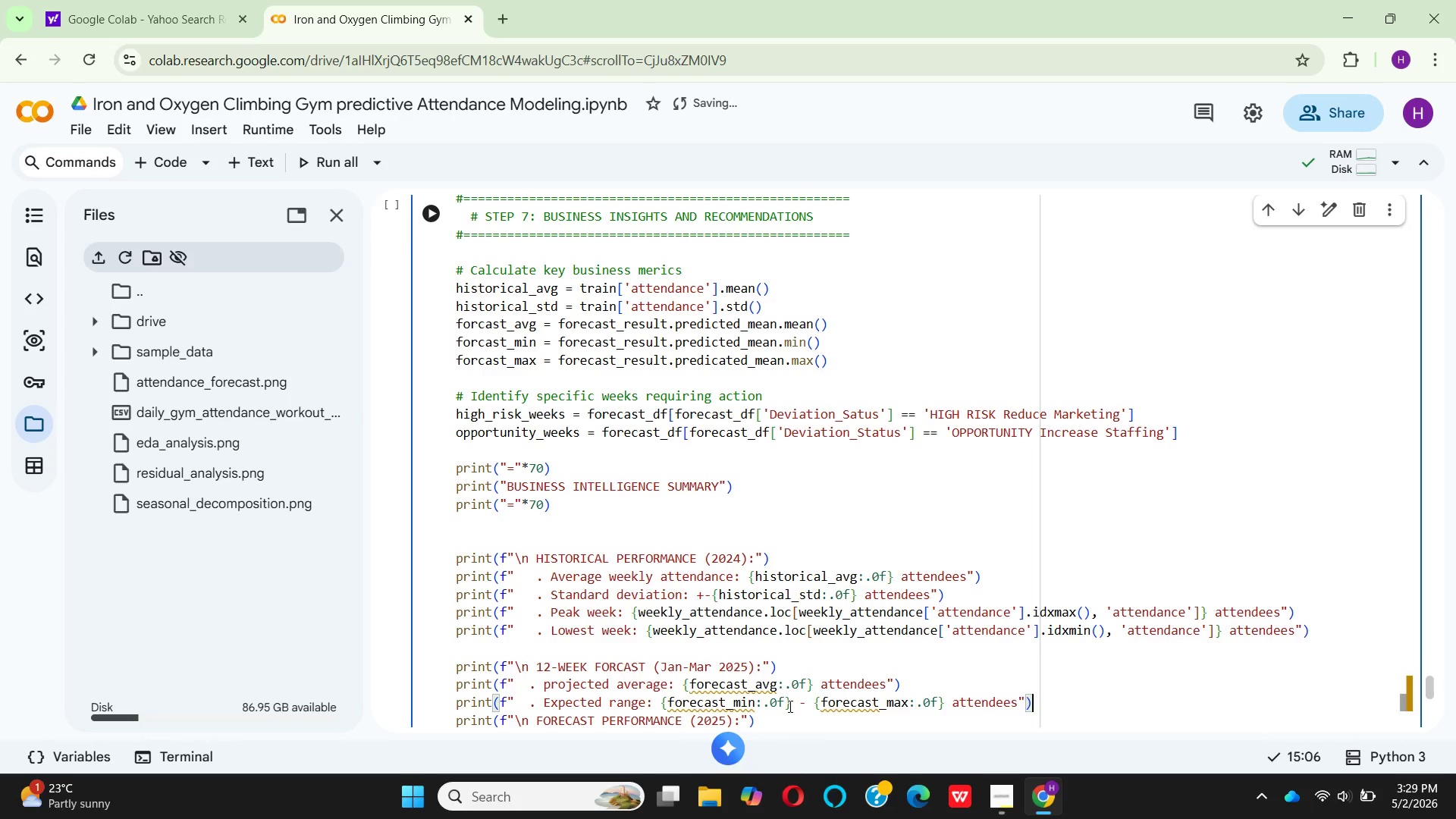 
key(ArrowRight)
 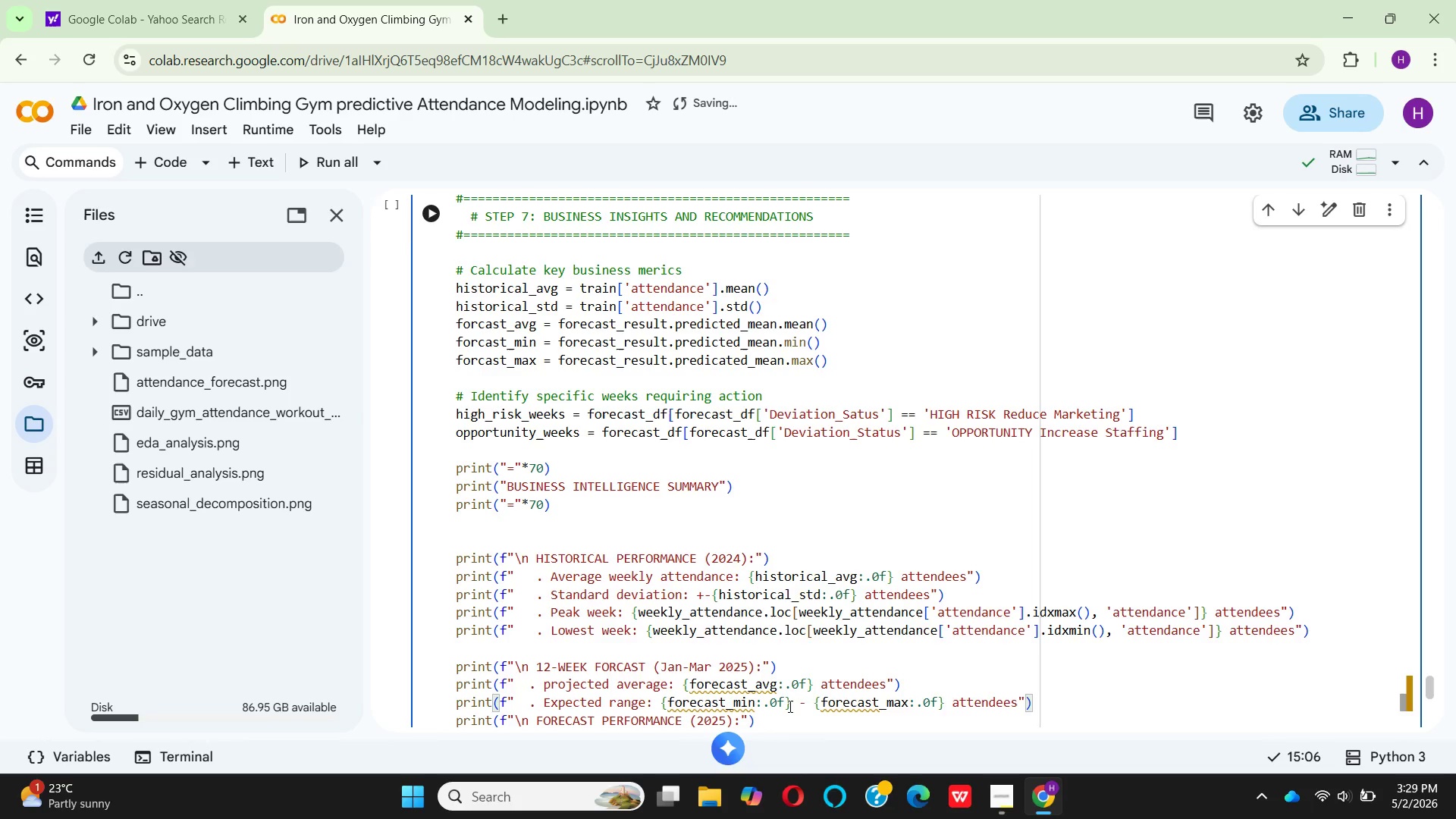 
key(Enter)
 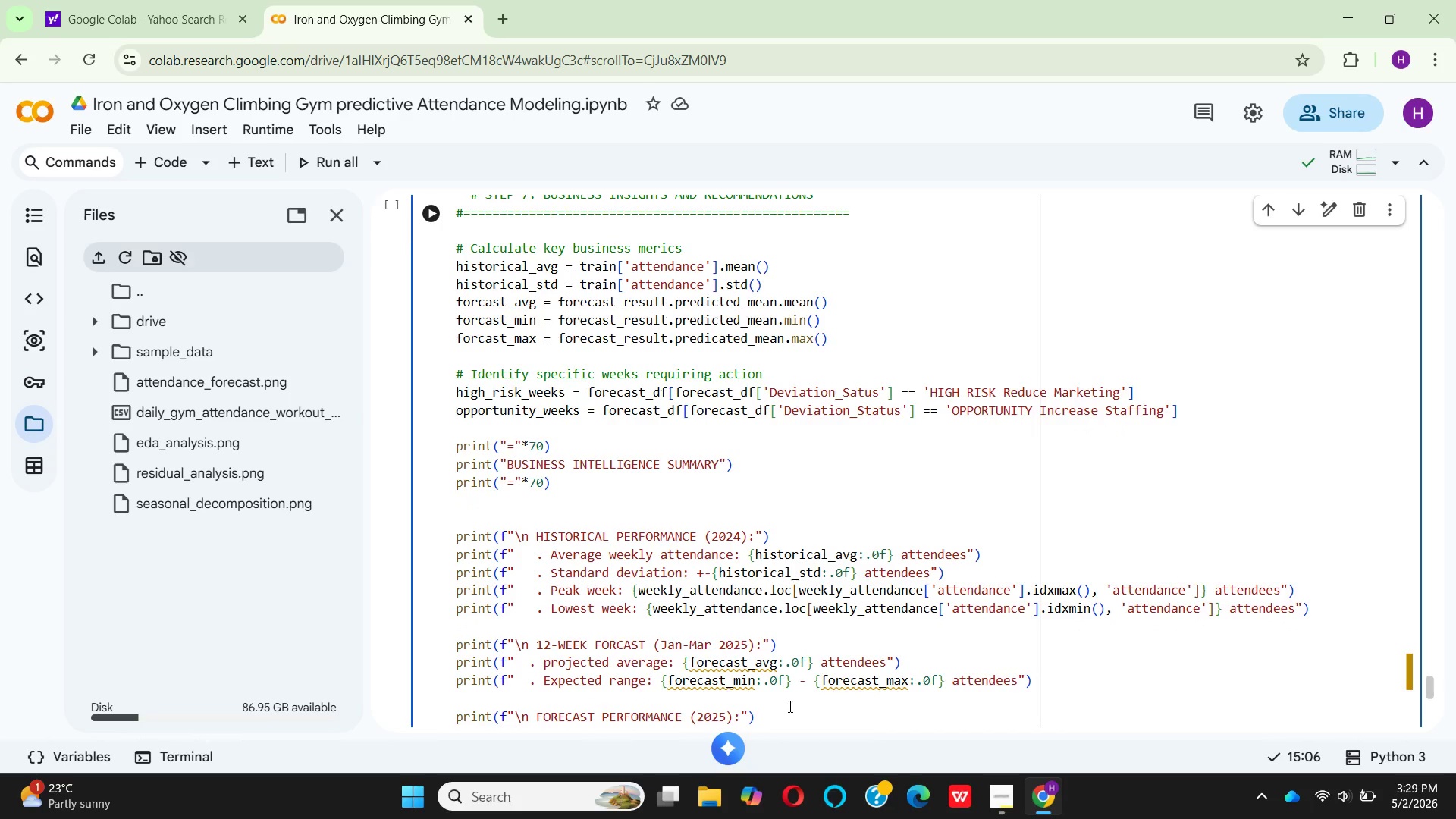 
wait(6.2)
 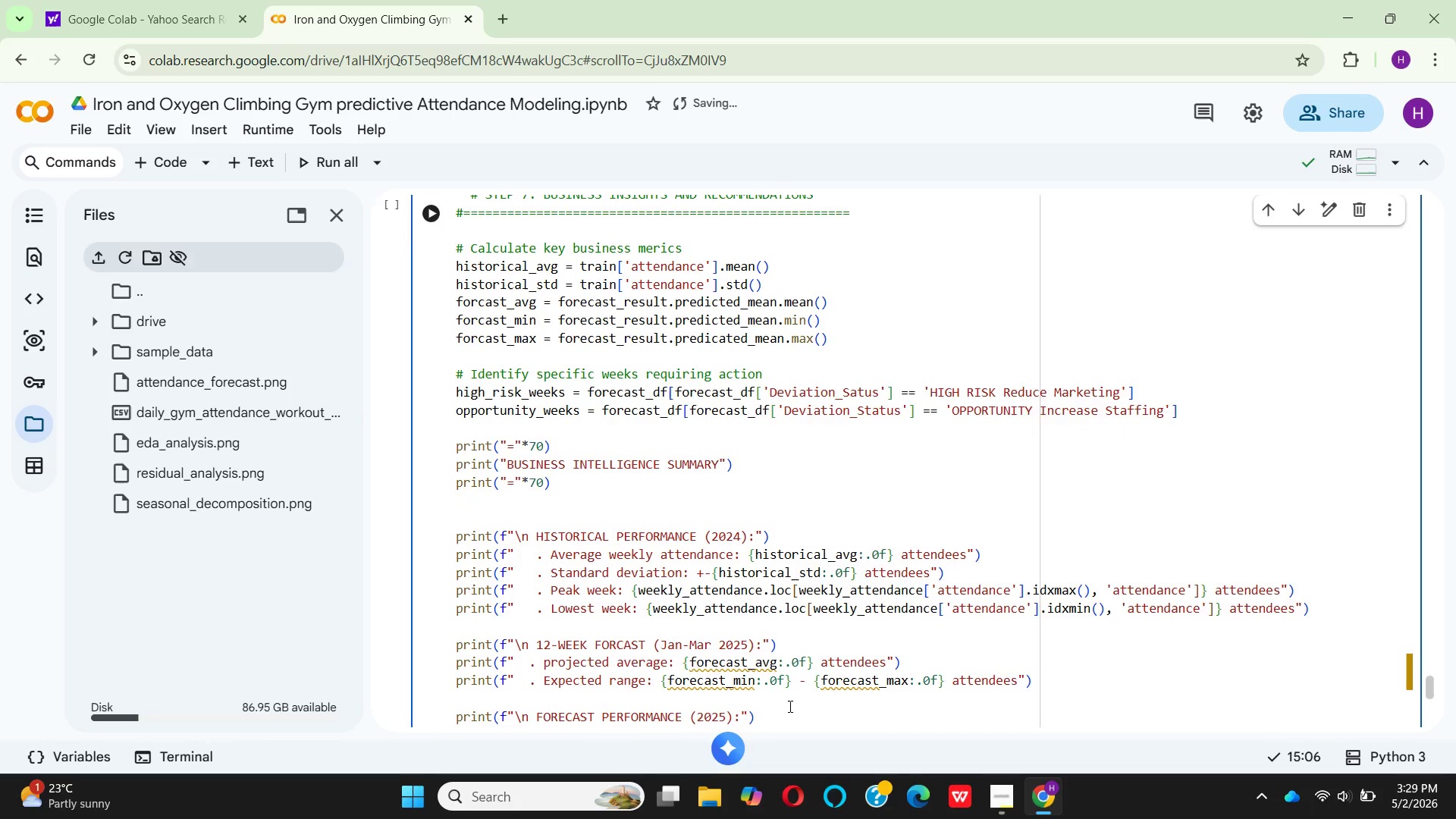 
type(prit)
 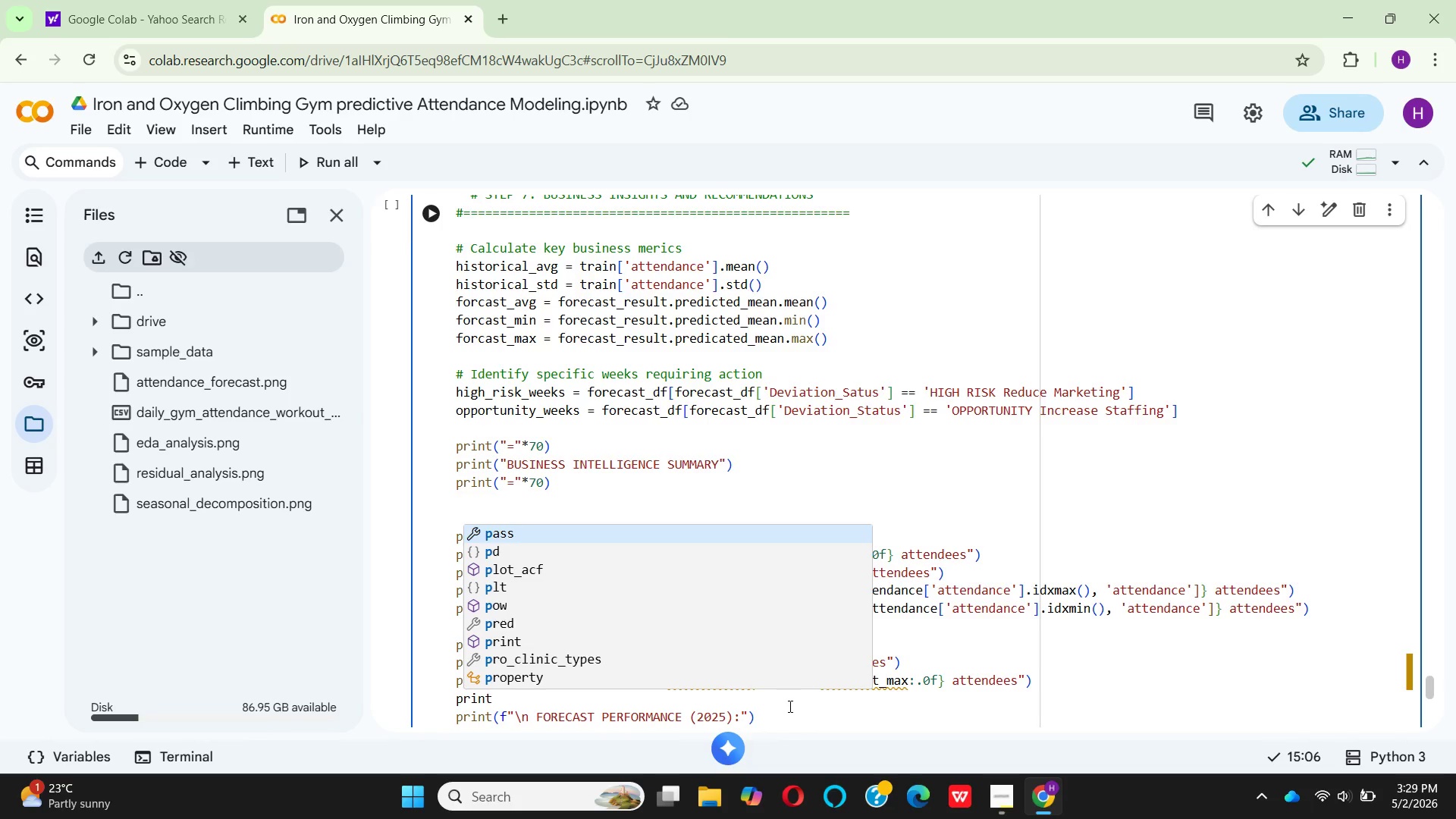 
hold_key(key=N, duration=0.36)
 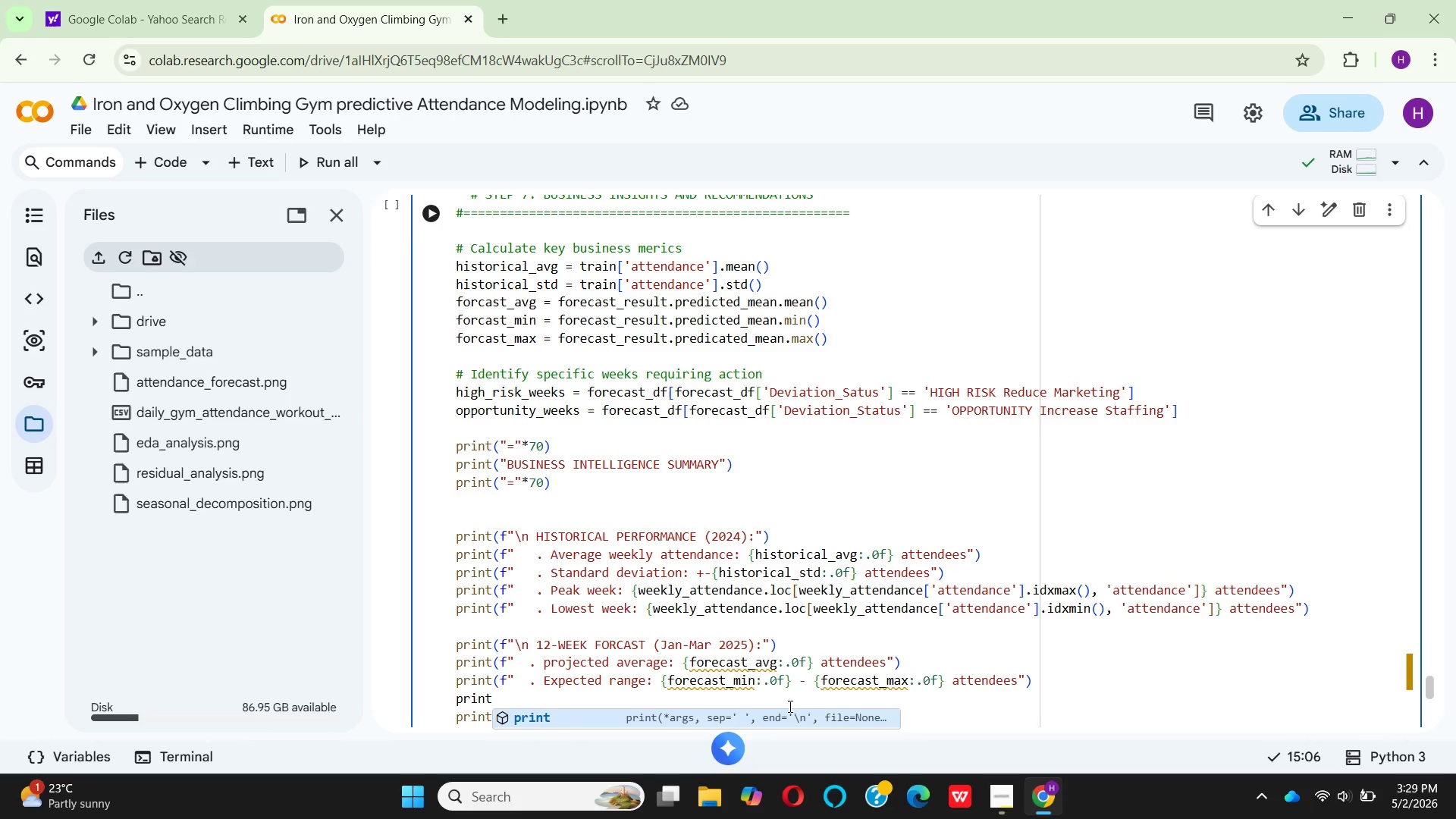 
key(Enter)
 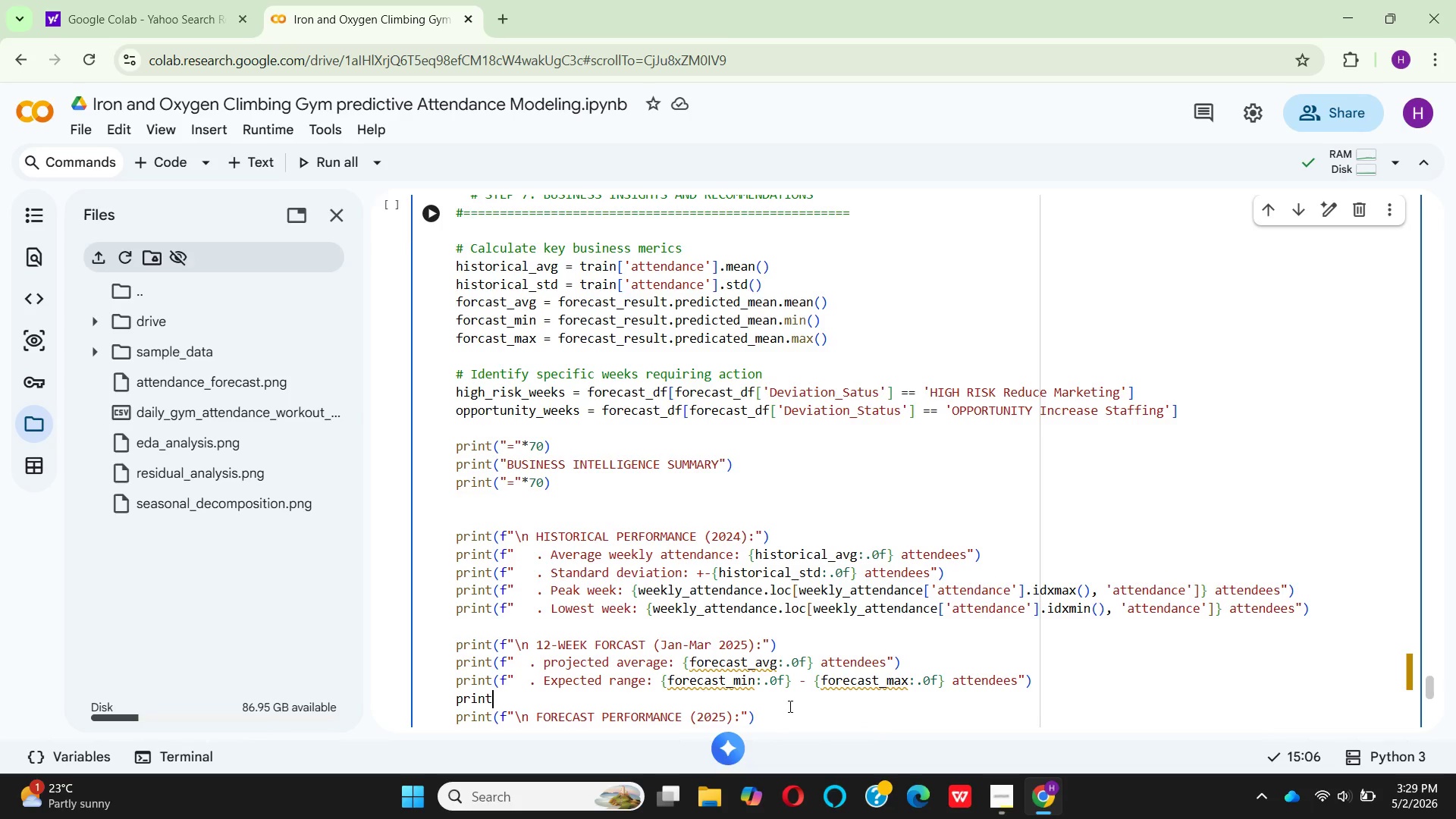 
type((f"   . change from historical )
key(Backspace)
type(: {()
 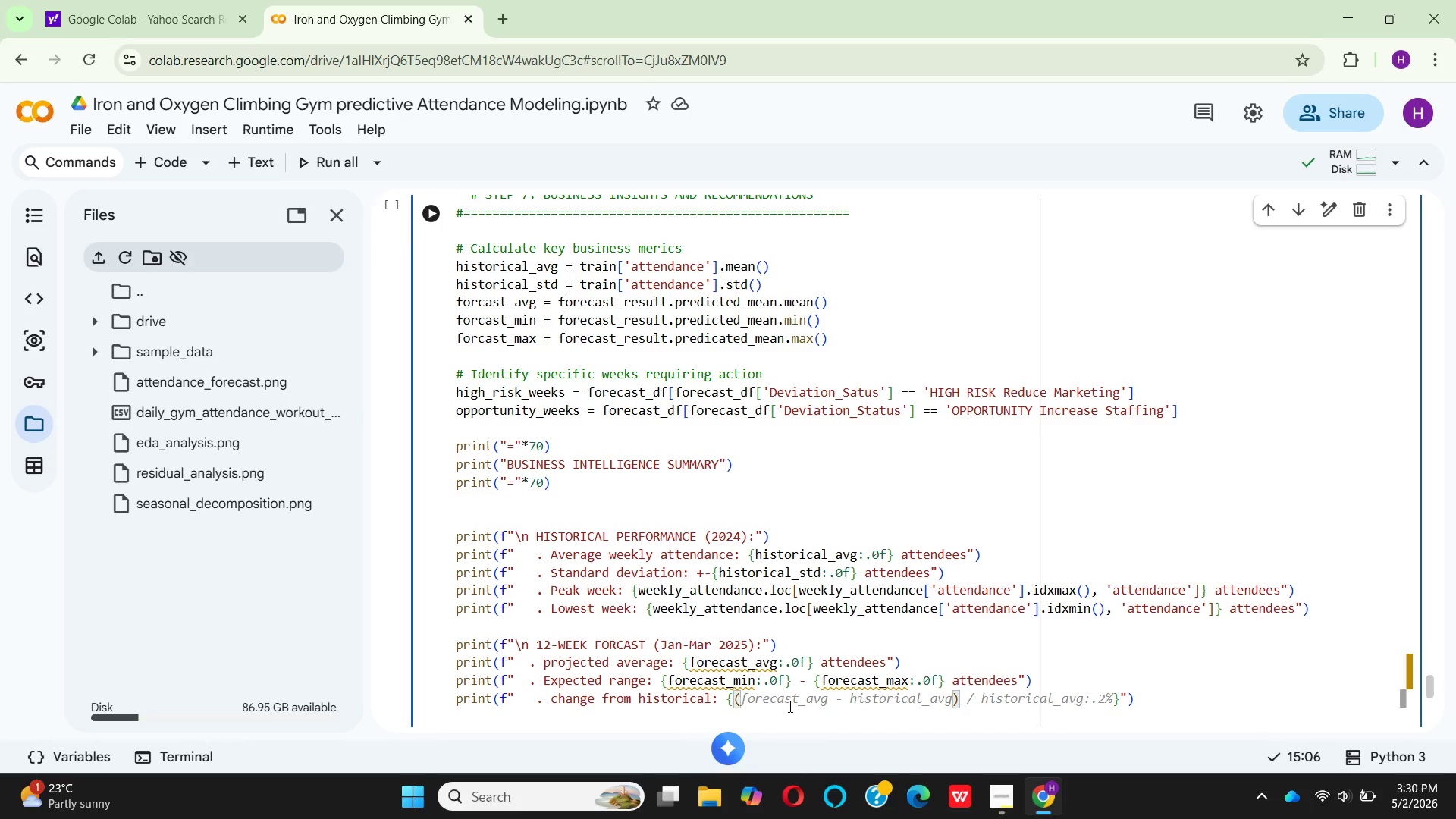 
wait(9.41)
 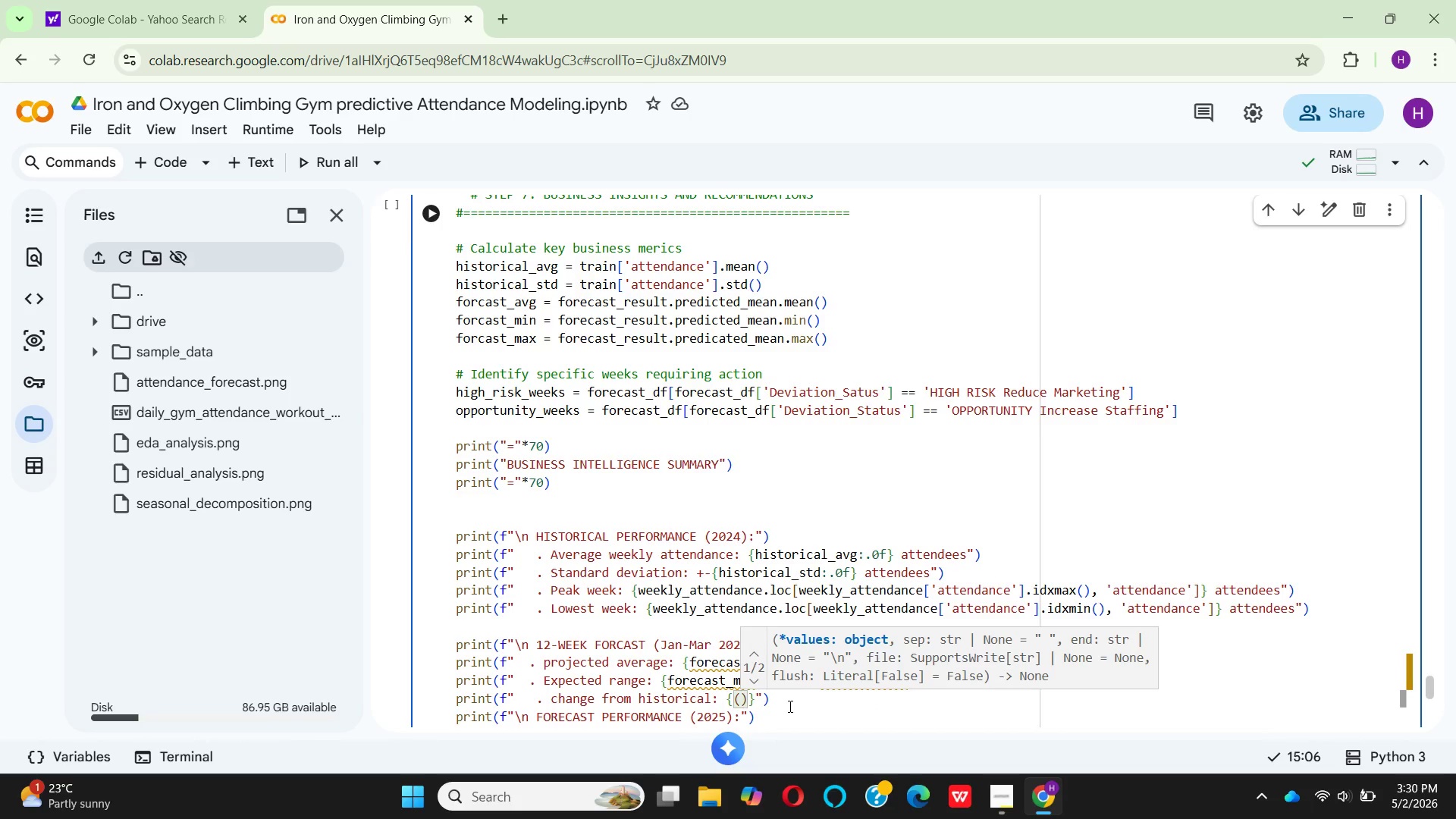 
type(forecast_avg - isto)
 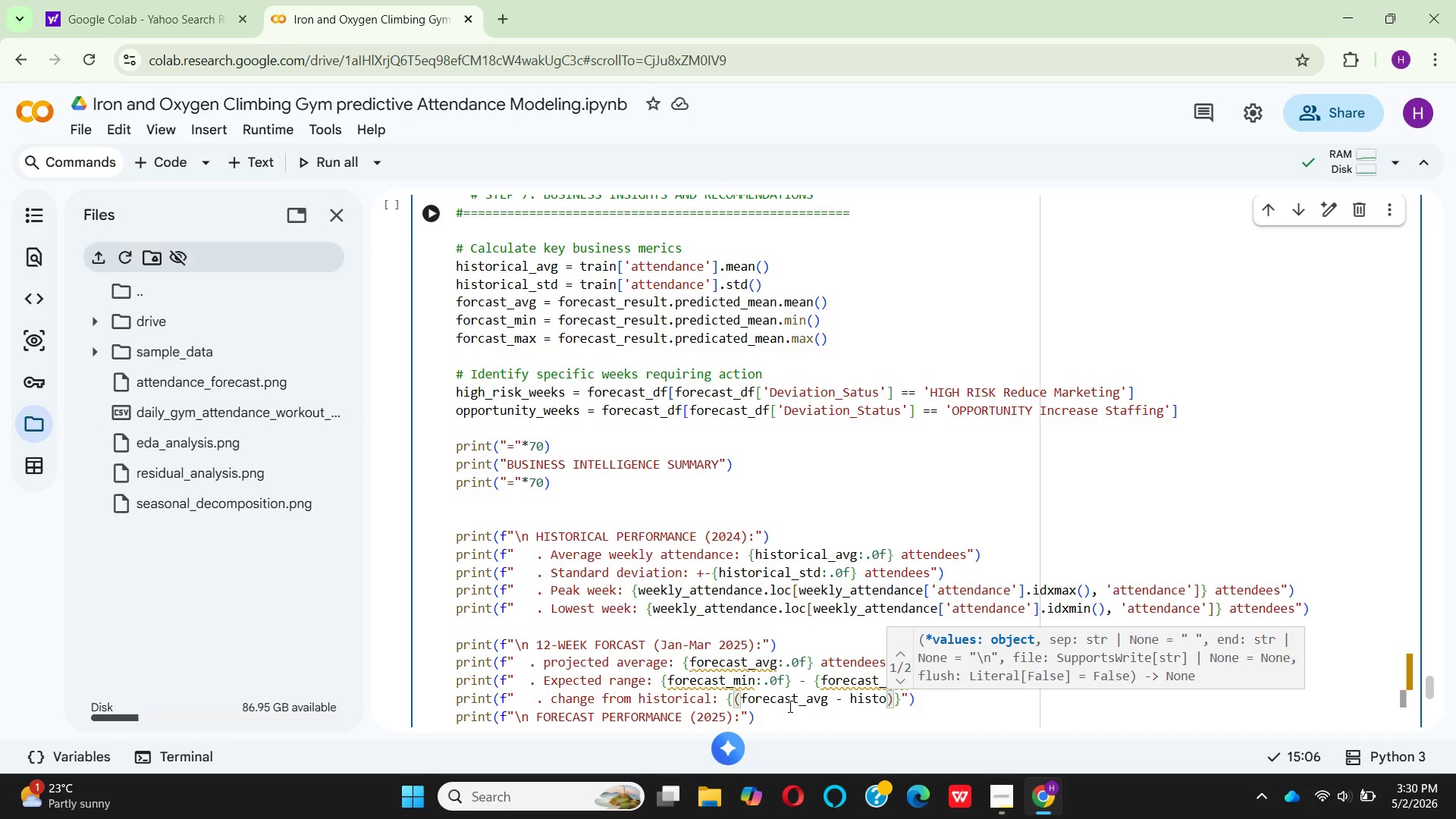 
 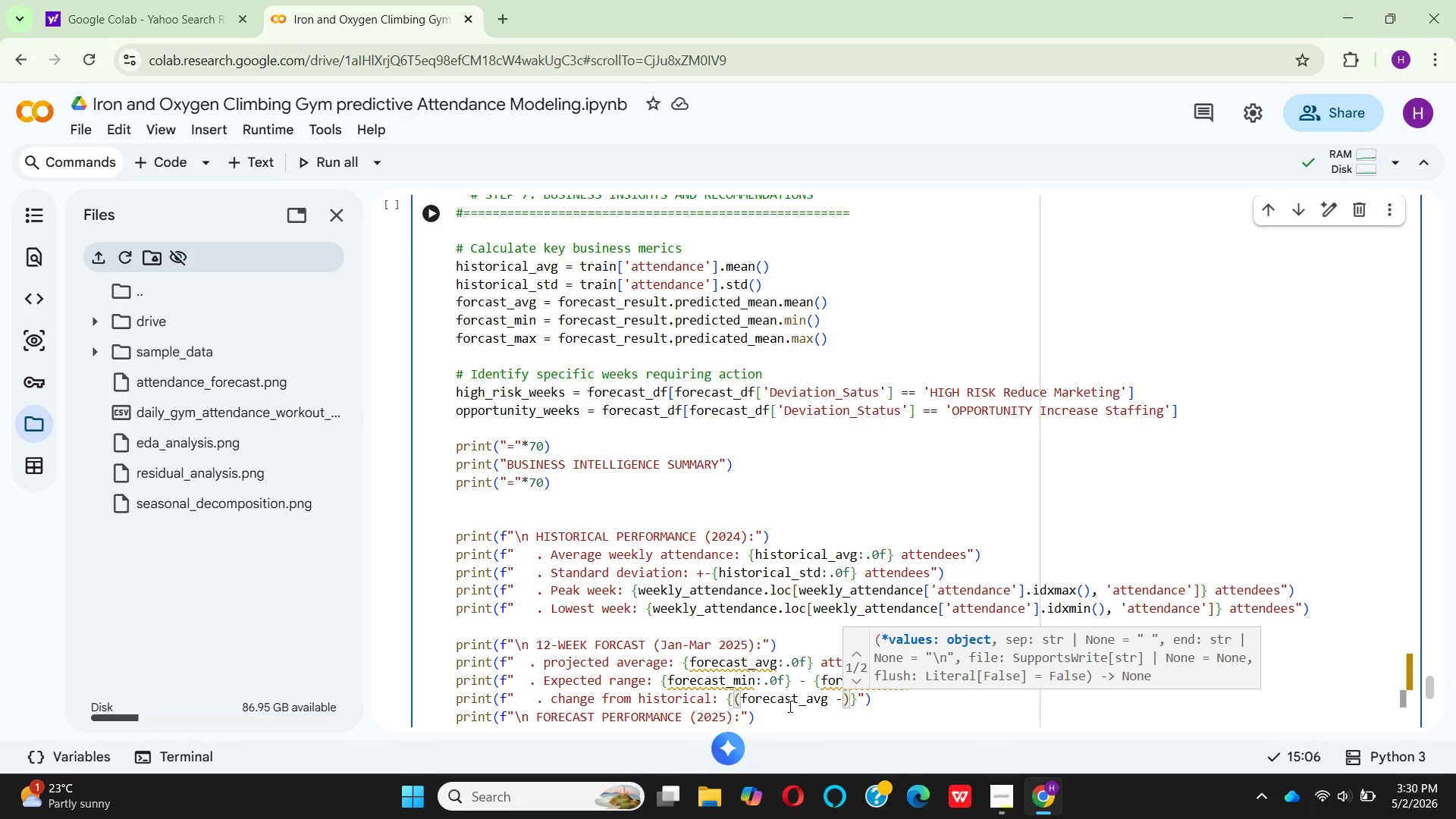 
hold_key(key=H, duration=0.36)
 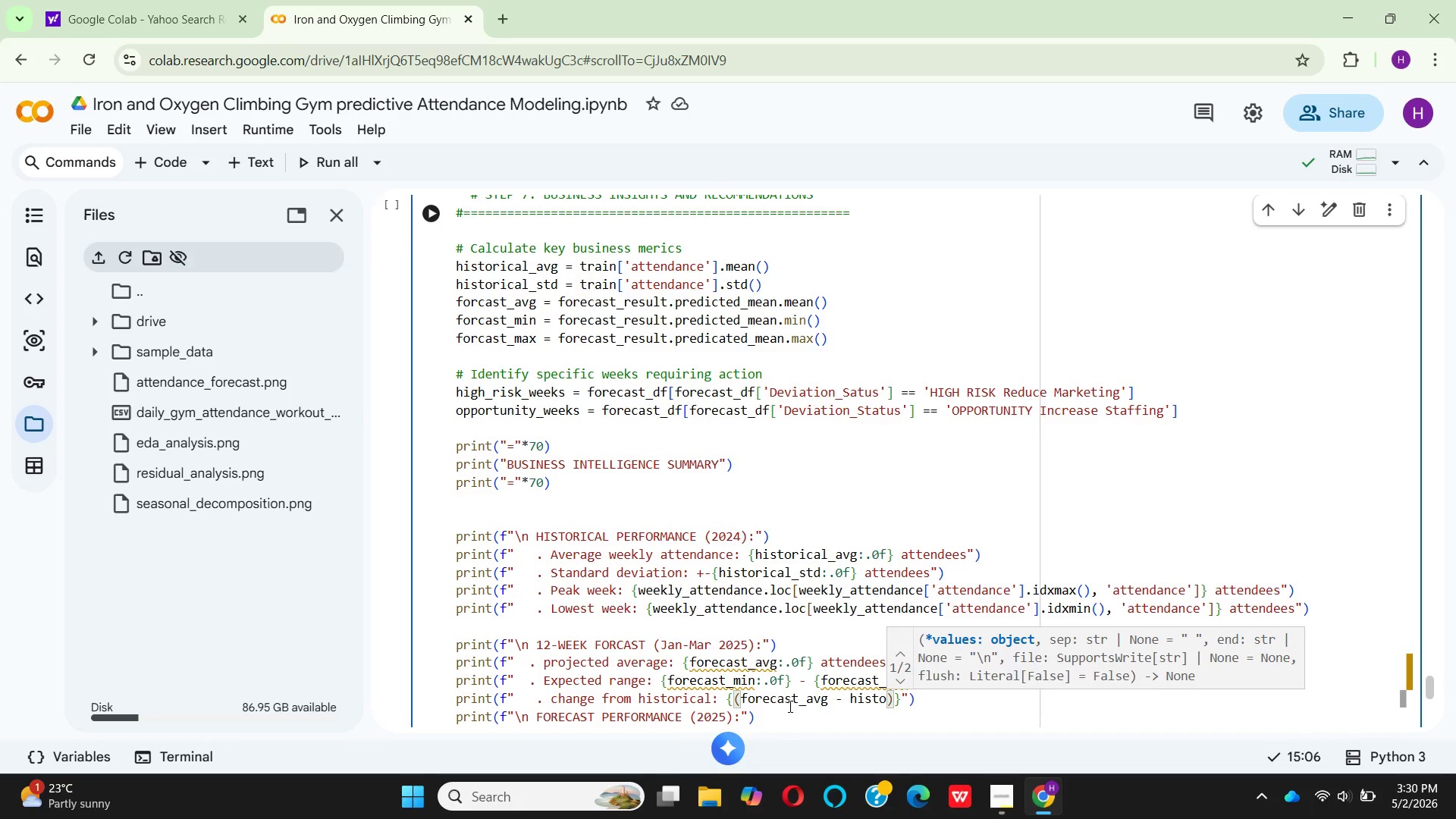 
type(rical_avg)
 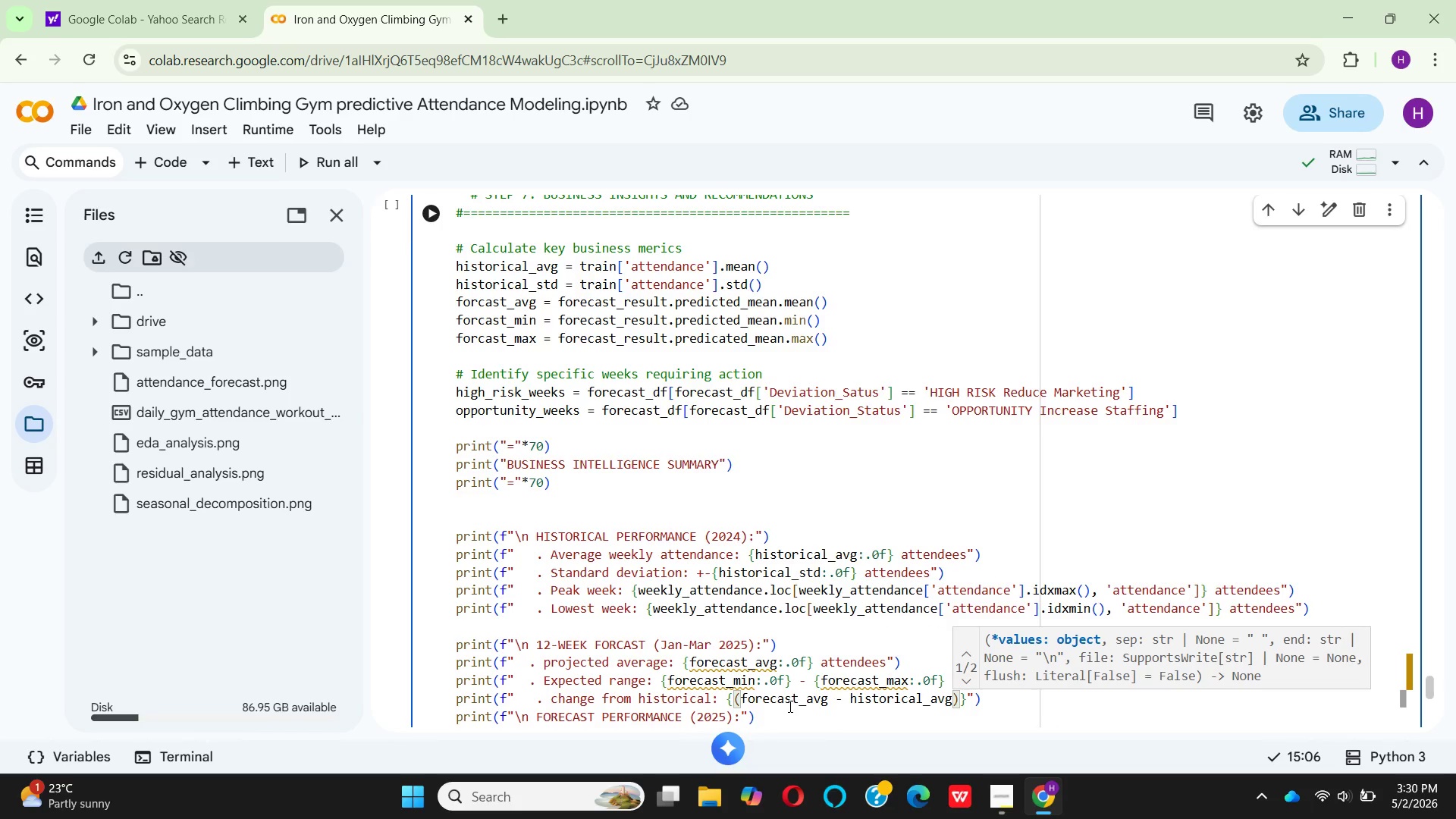 
key(ArrowRight)
 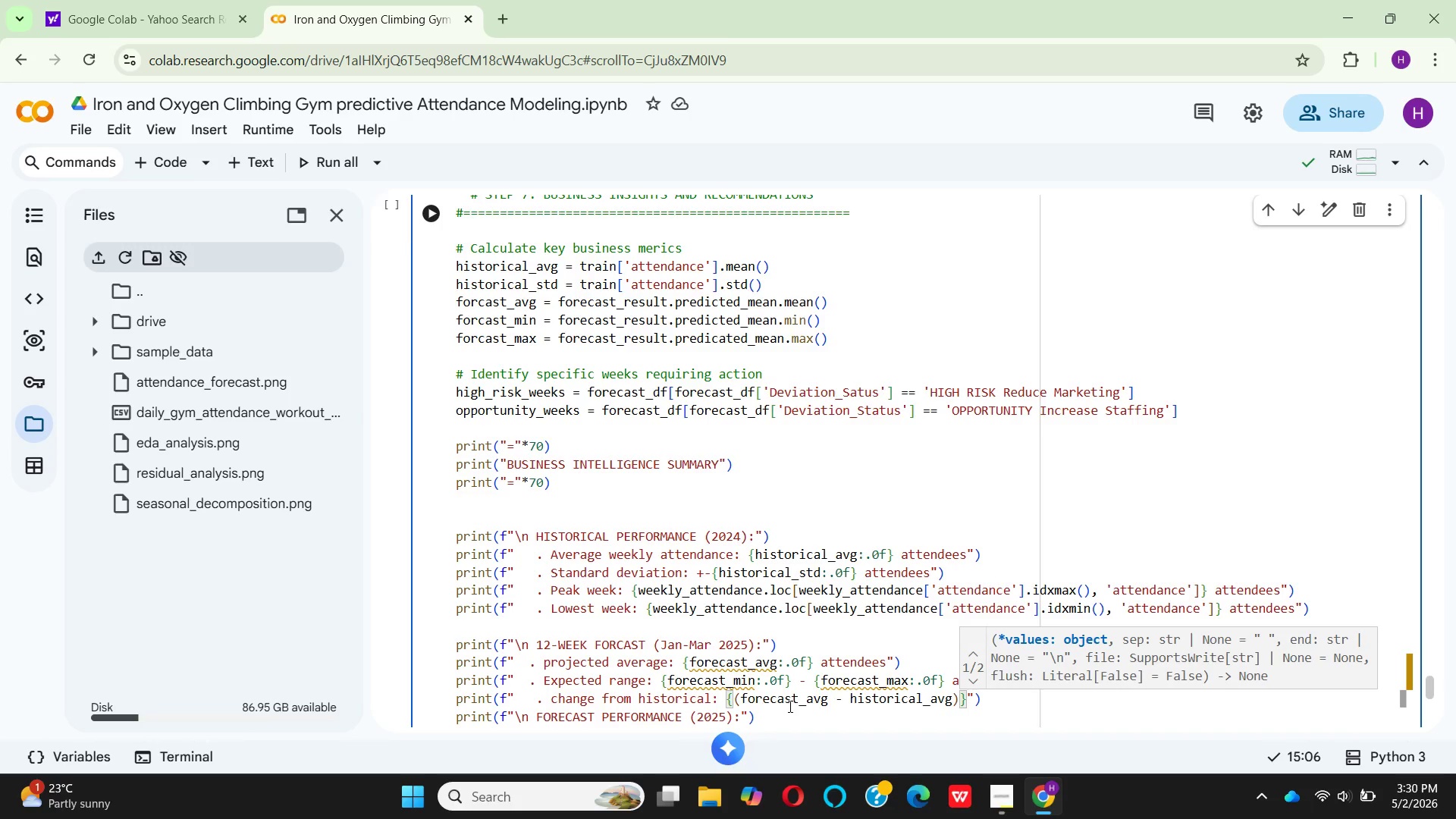 
key(Shift+Semicolon)
 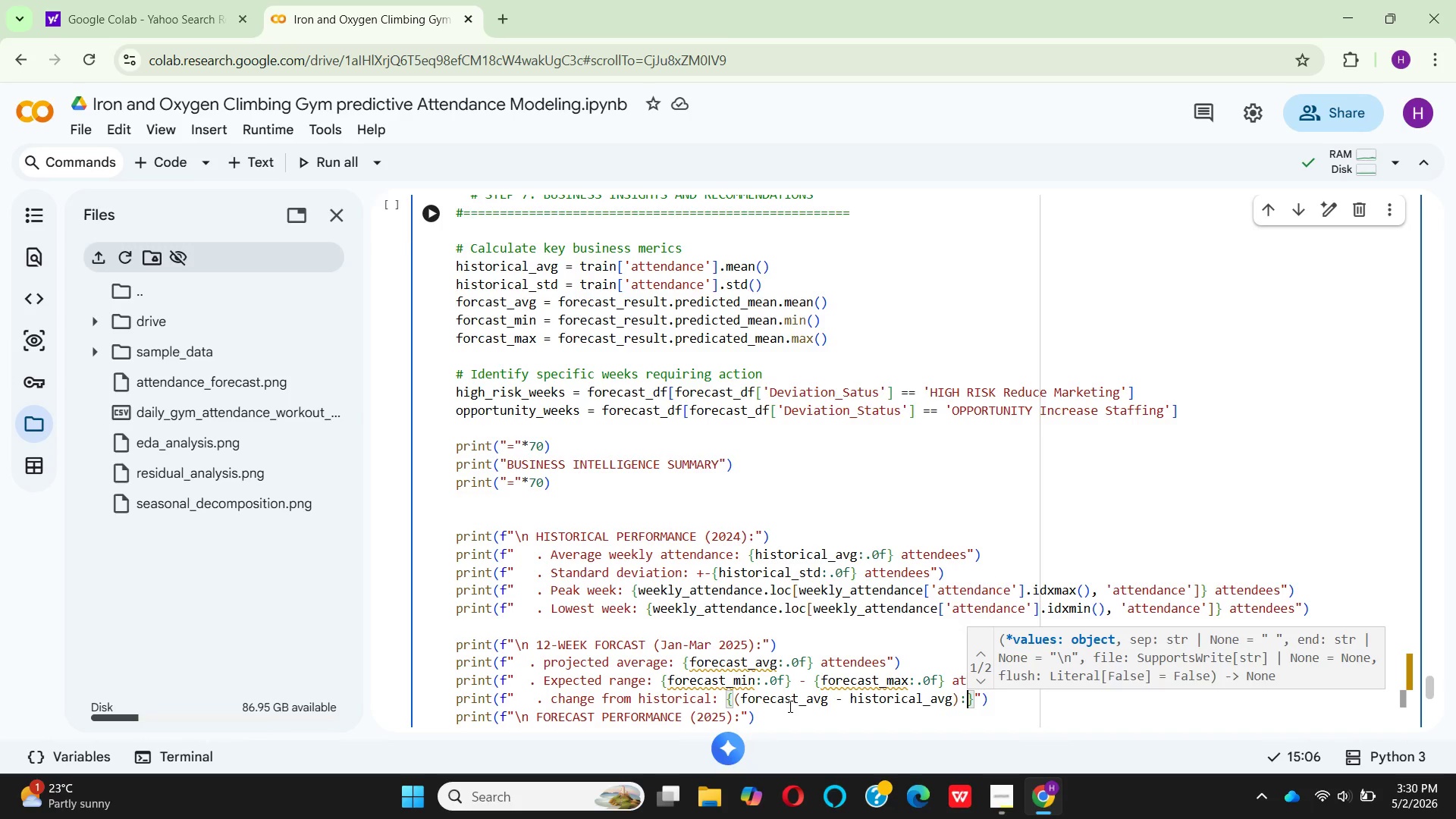 
key(Shift+Equal)
 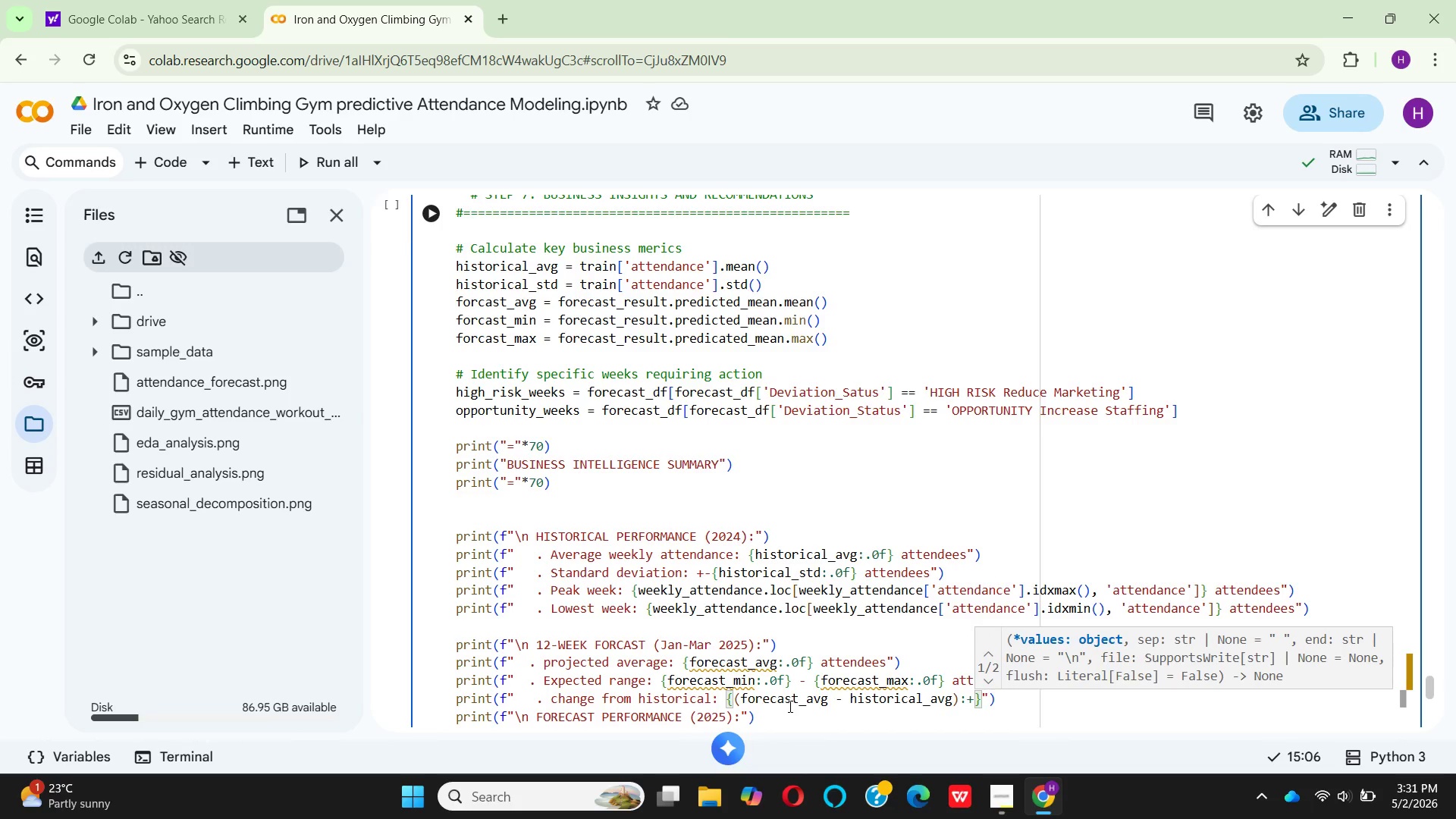 
type(.0f)
 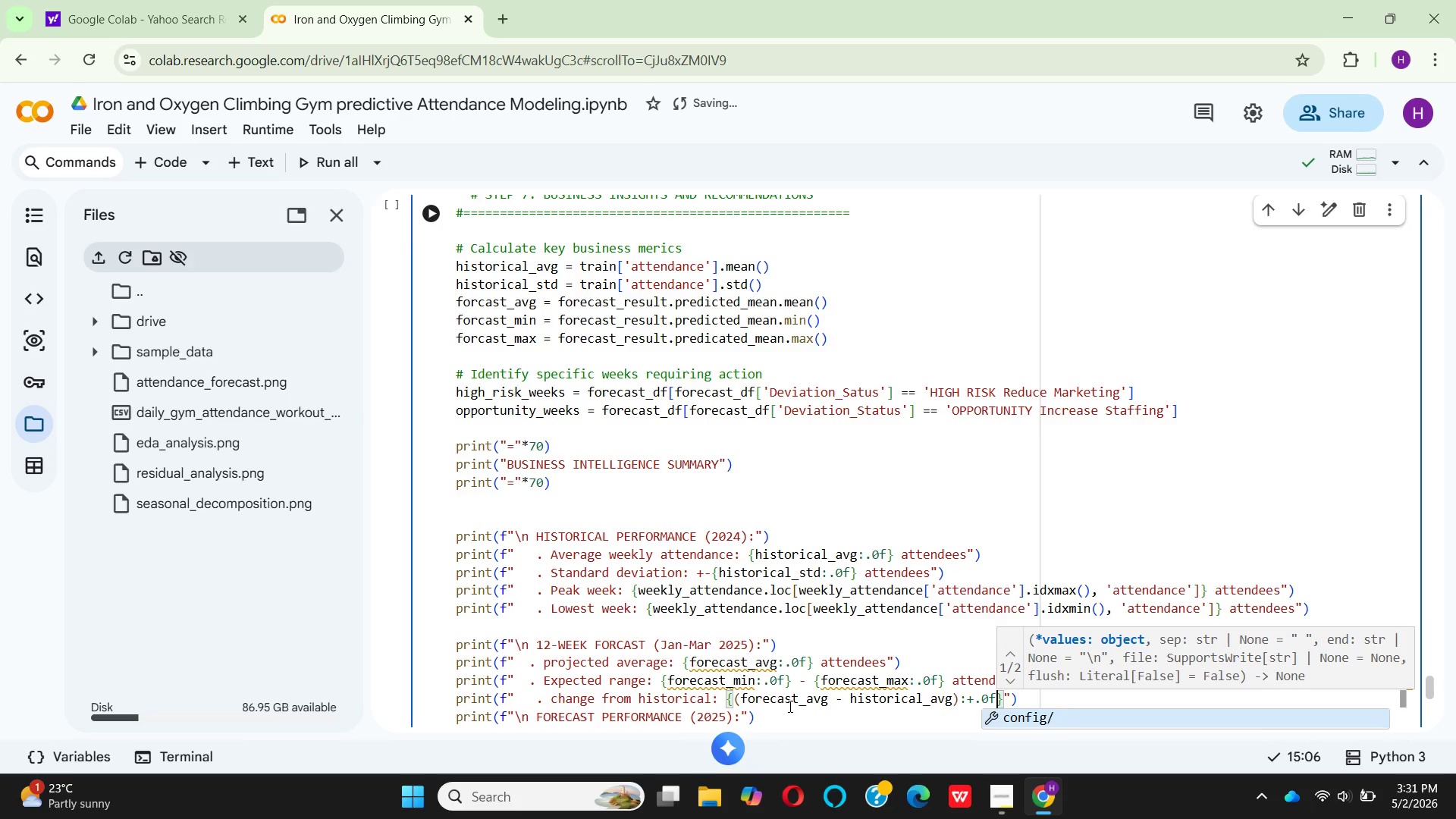 
key(ArrowRight)
 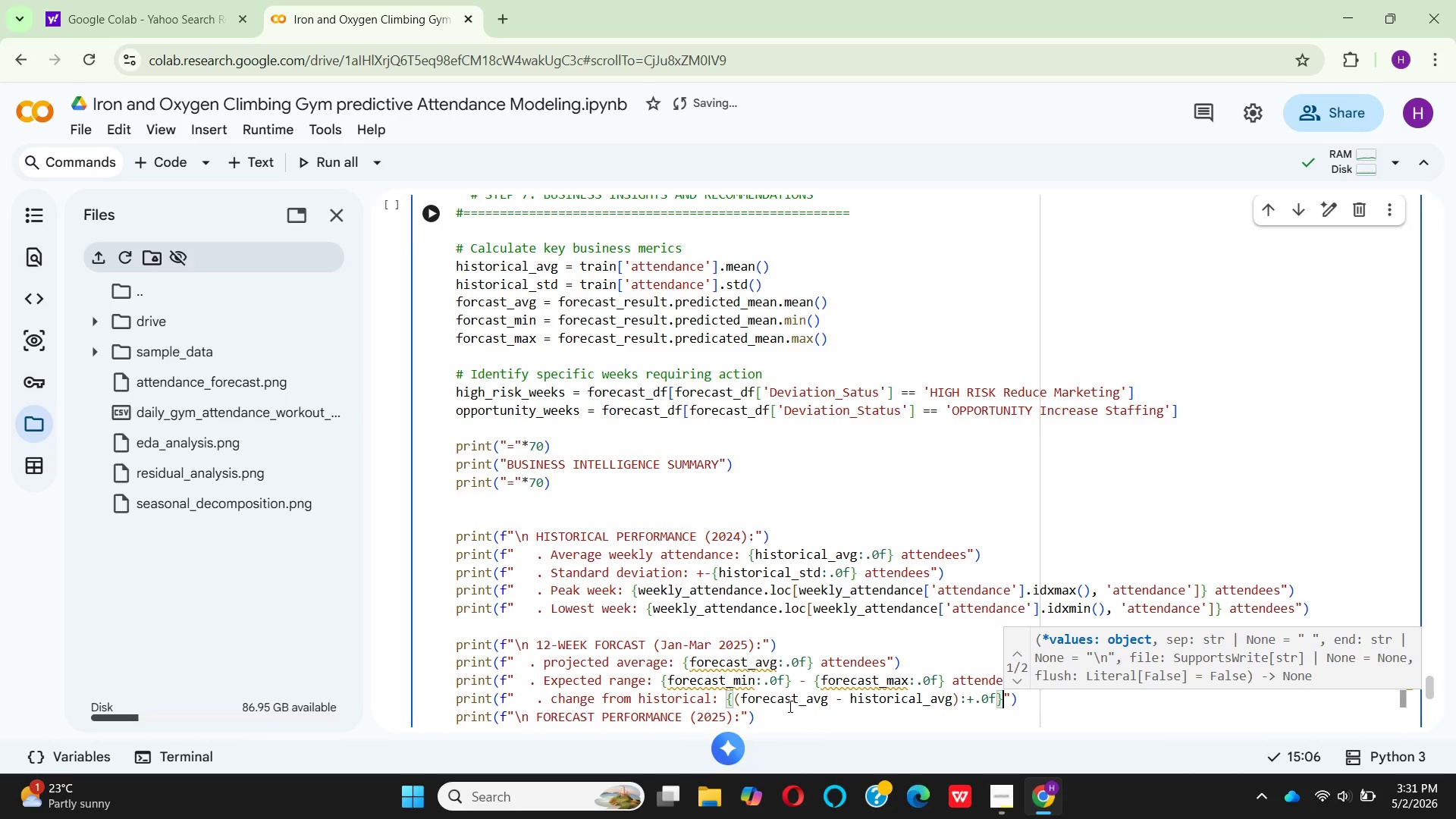 
type( attendees ({)
 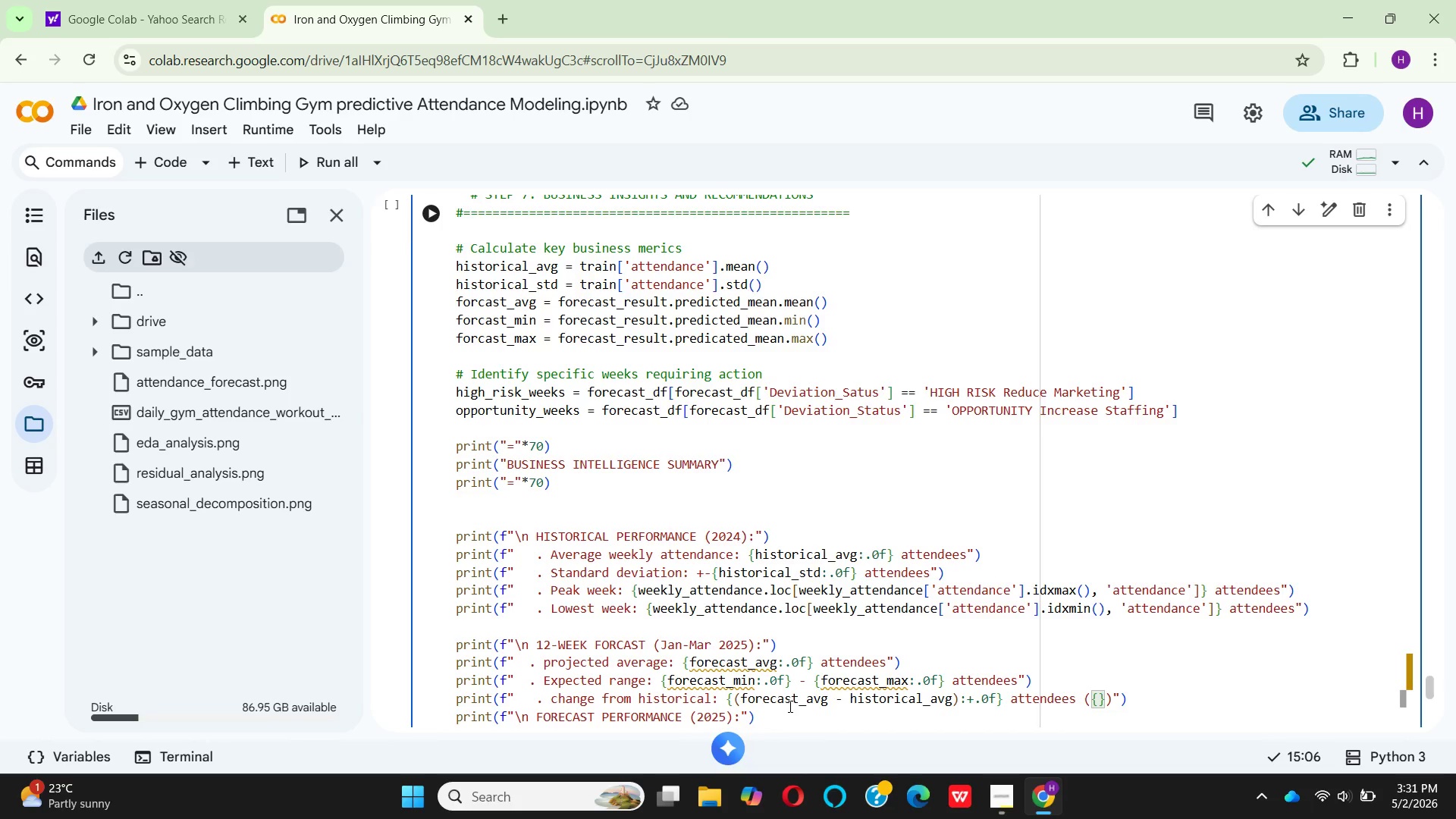 
wait(6.62)
 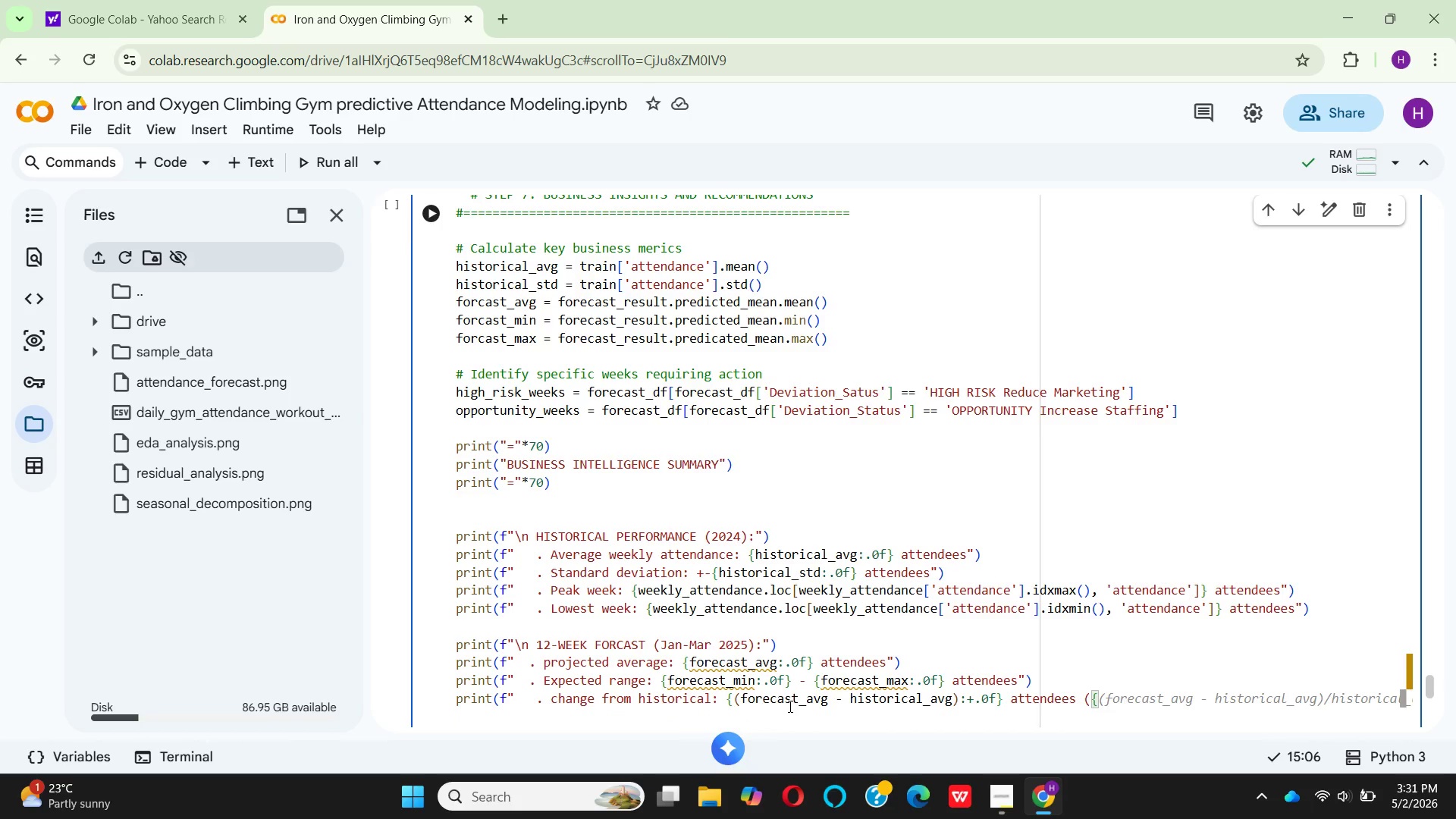 
key(Shift+9)
 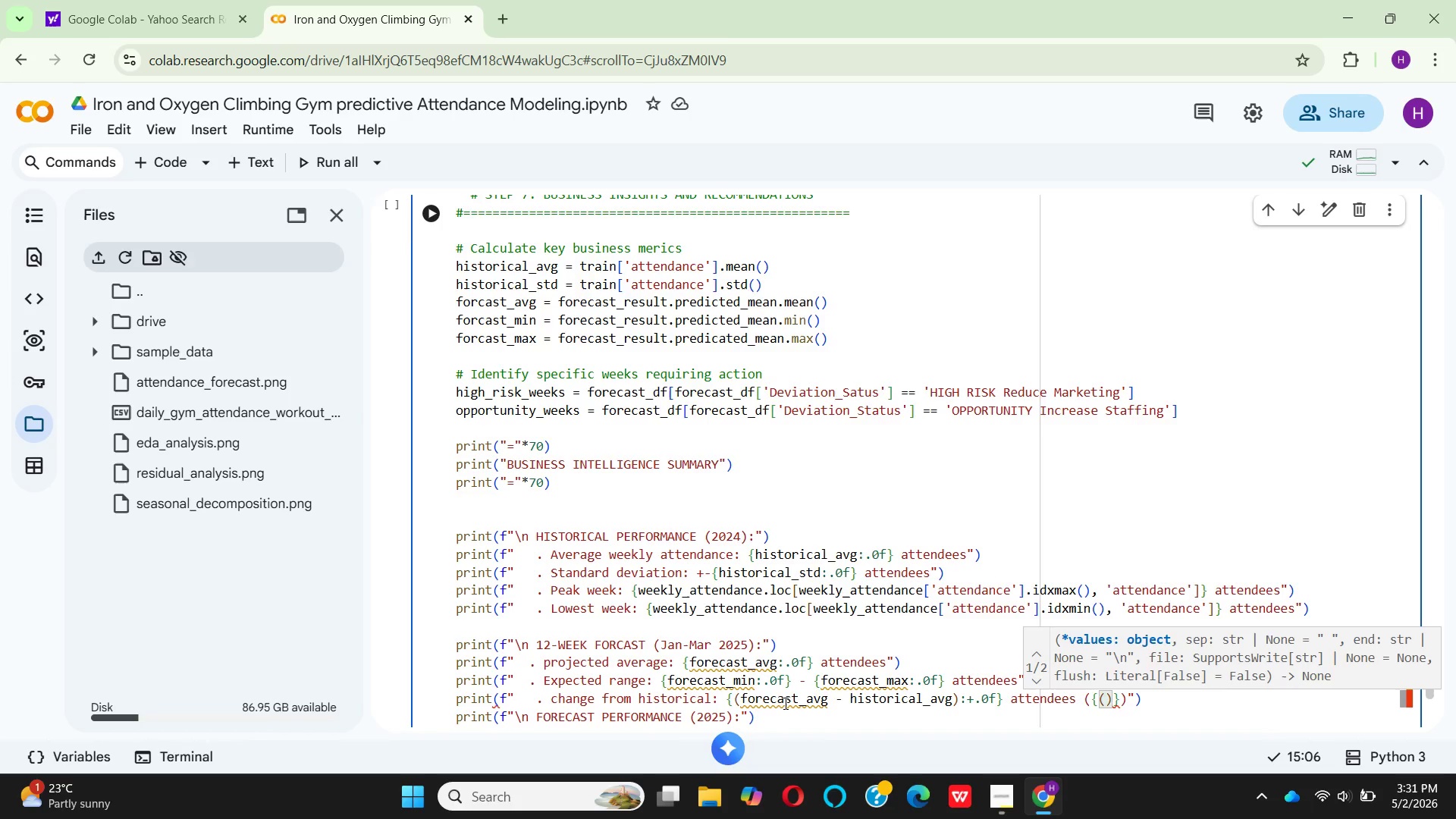 
wait(8.22)
 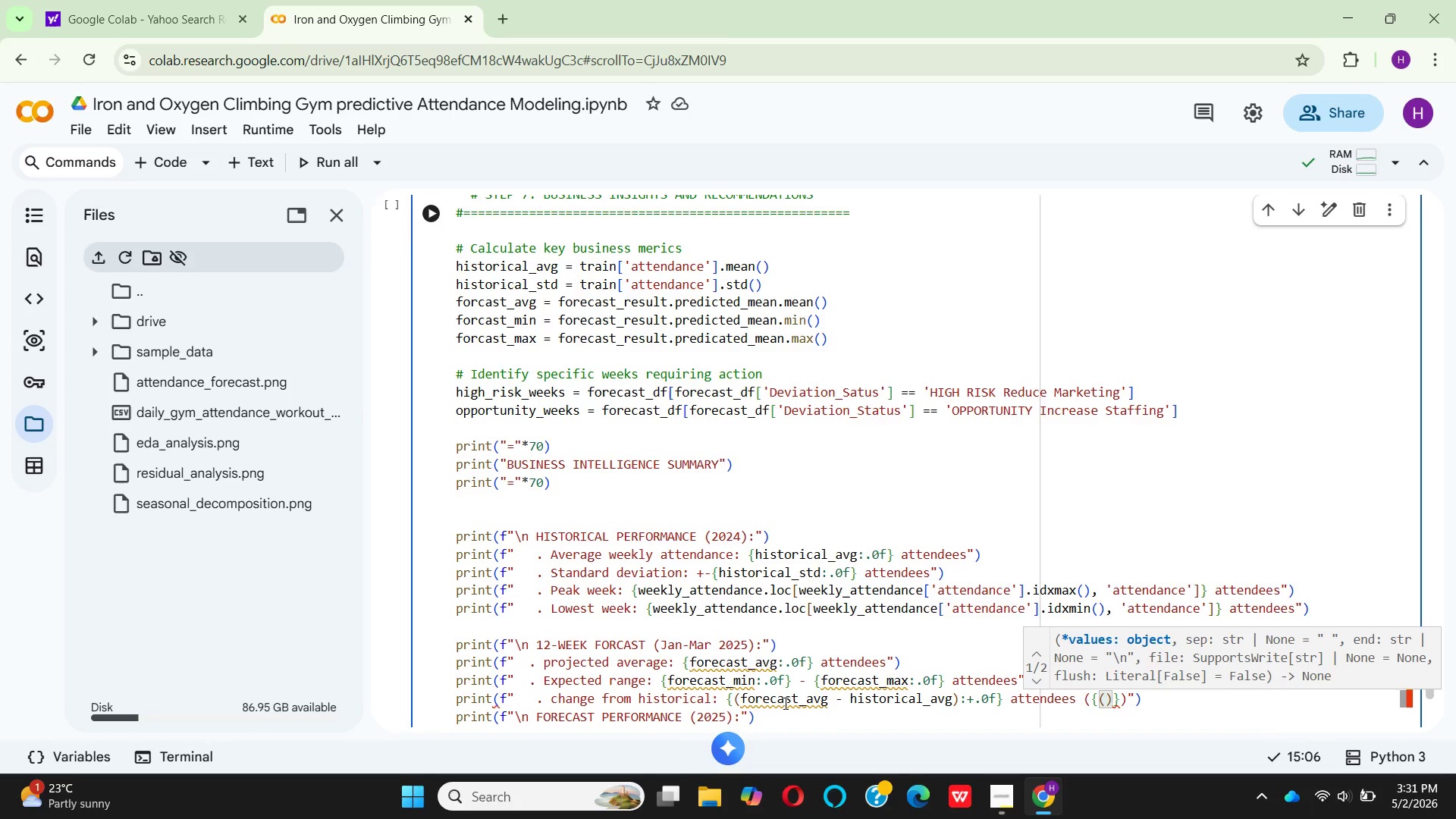 
key(Backspace)
type((fore)
 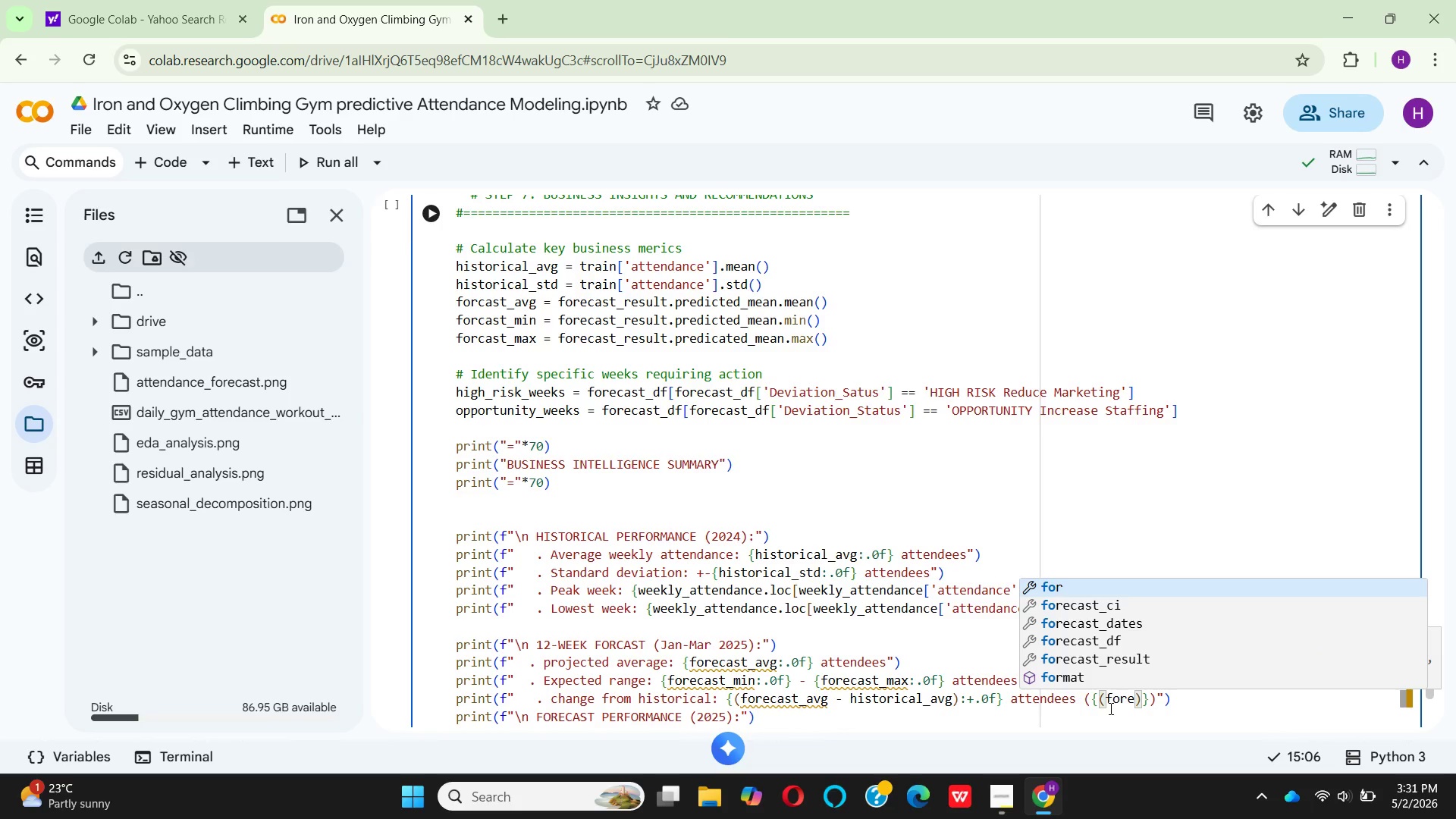 
type(cast_avg/)
 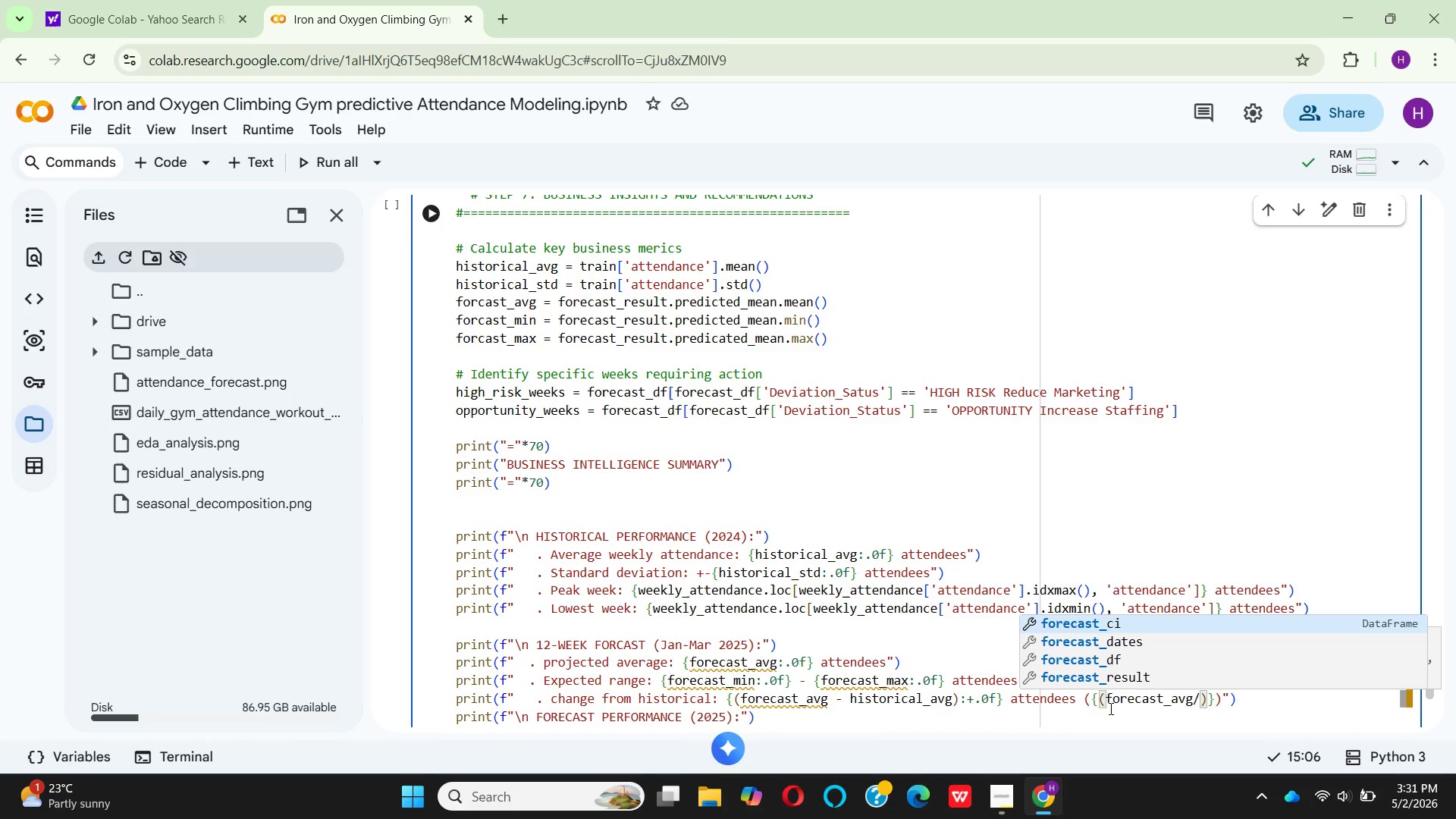 
type(histo)
 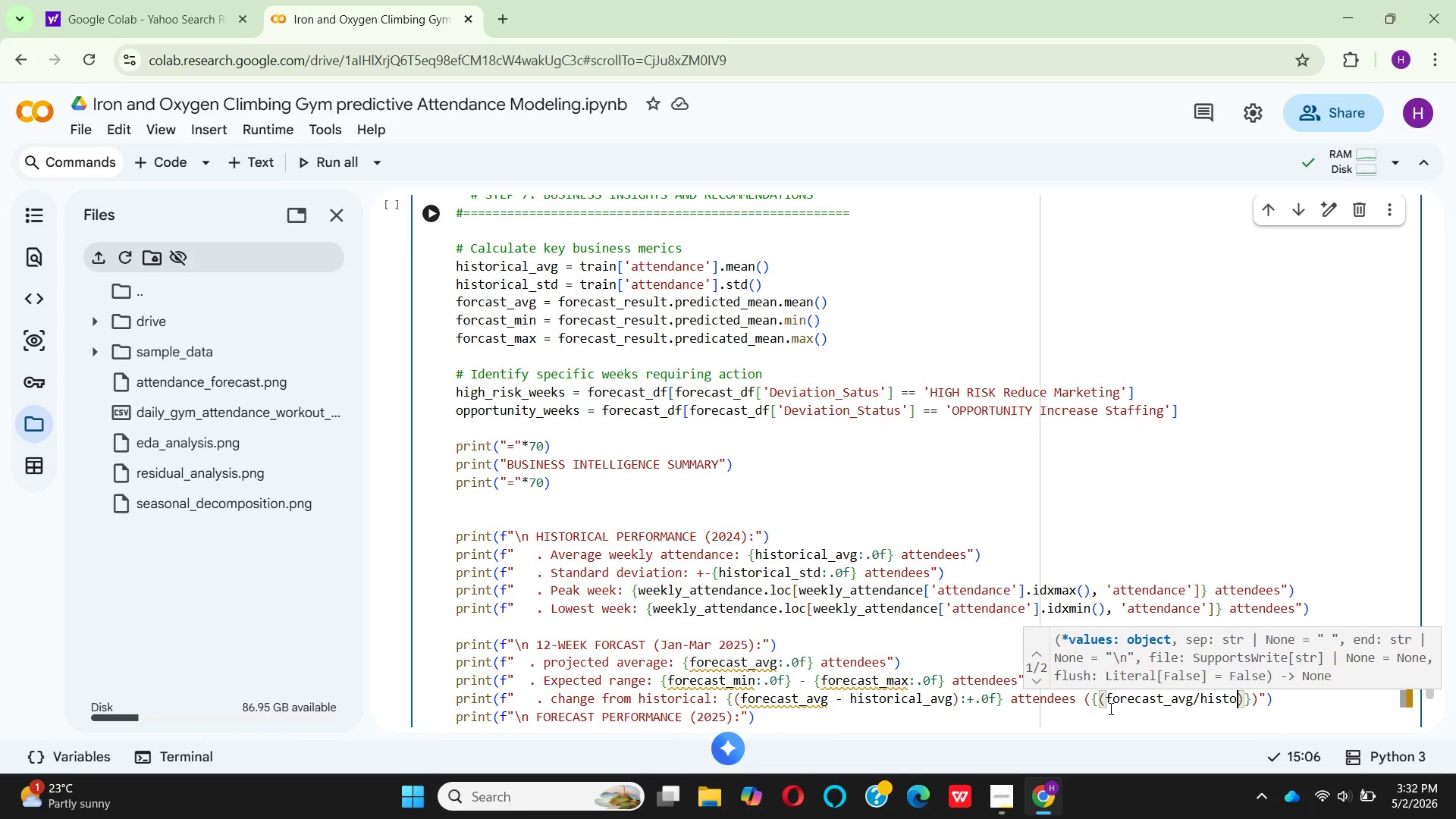 
type(rical_avg - 1)
 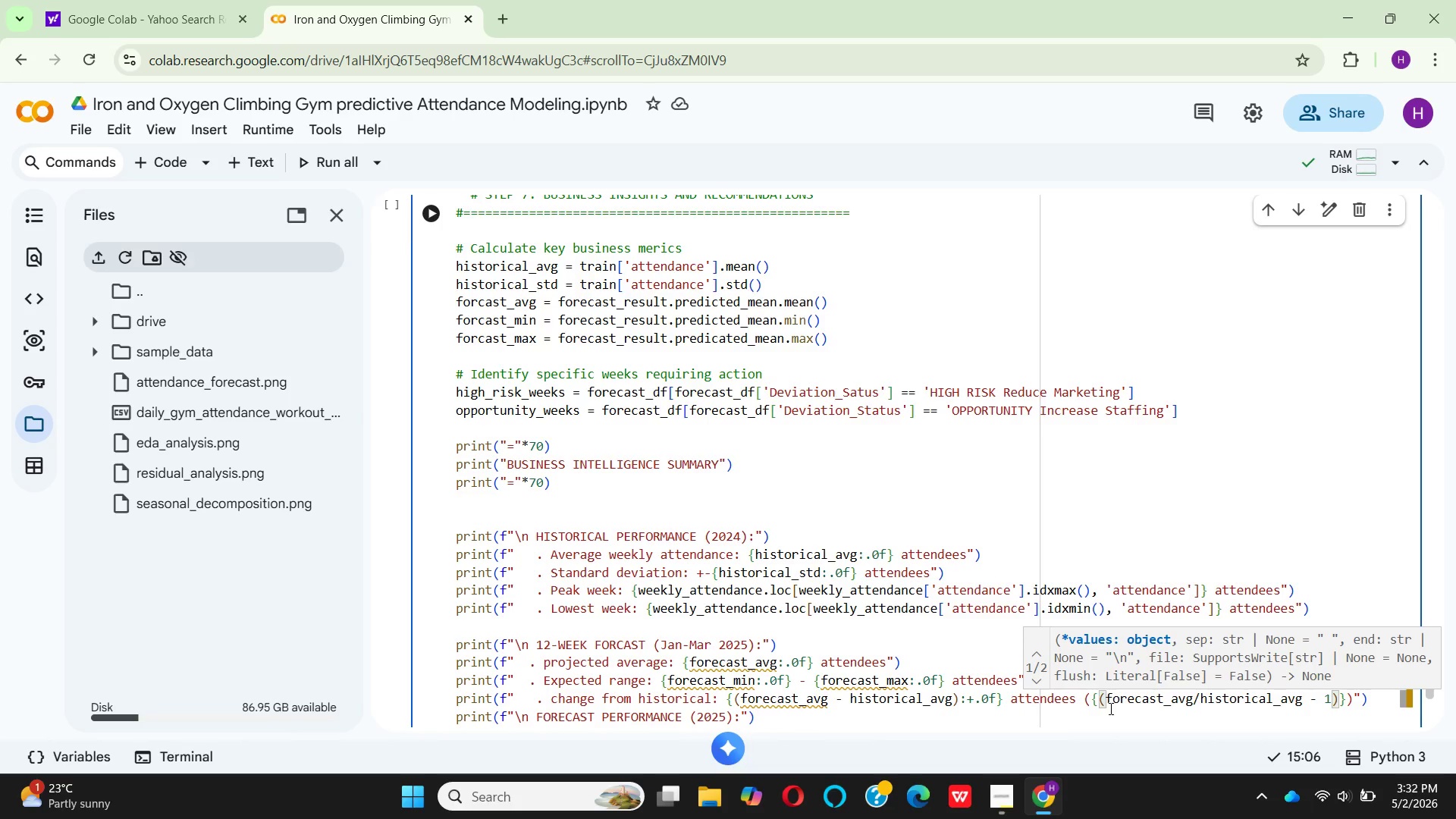 
key(ArrowRight)
 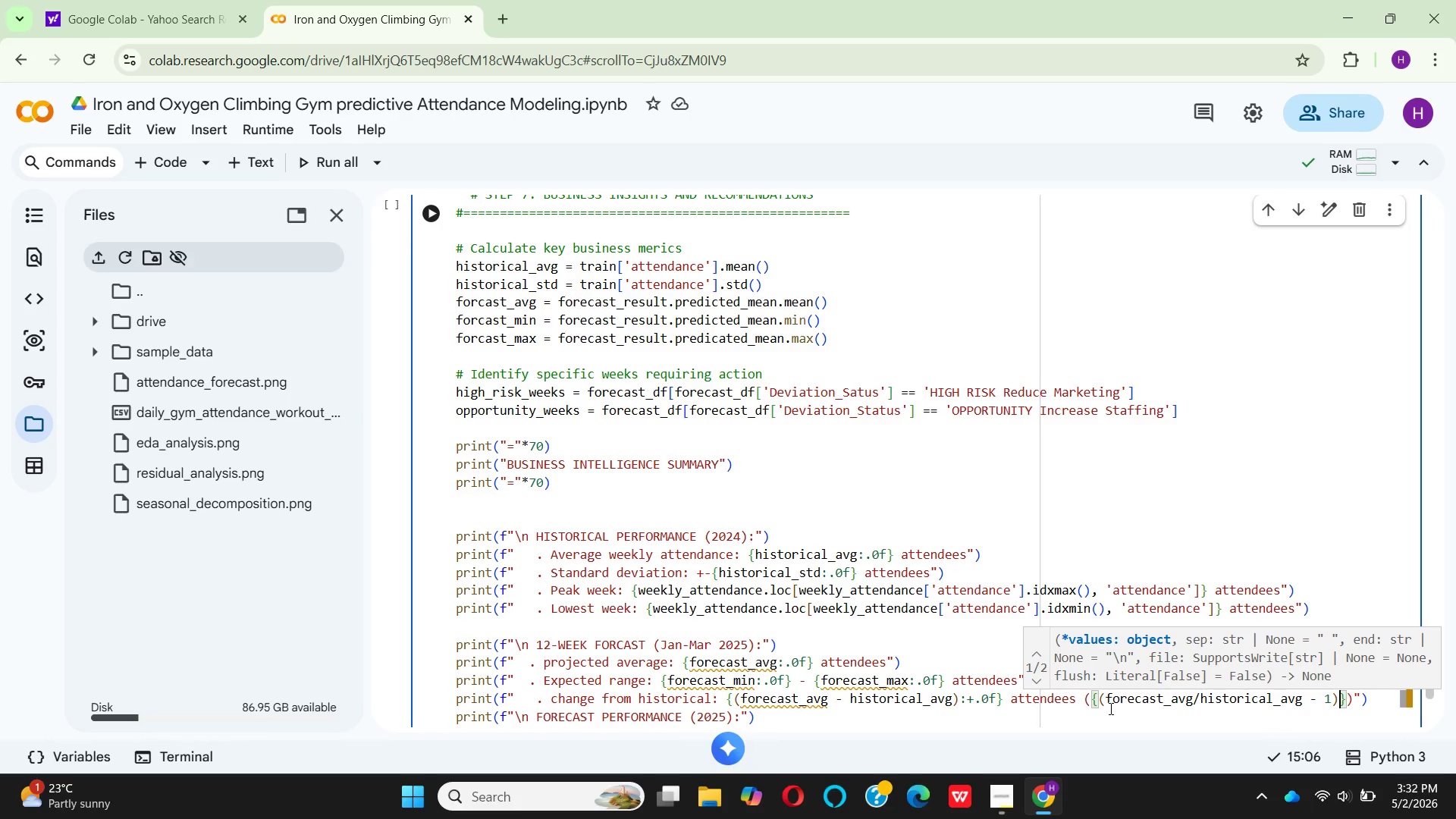 
key(Shift+Semicolon)
 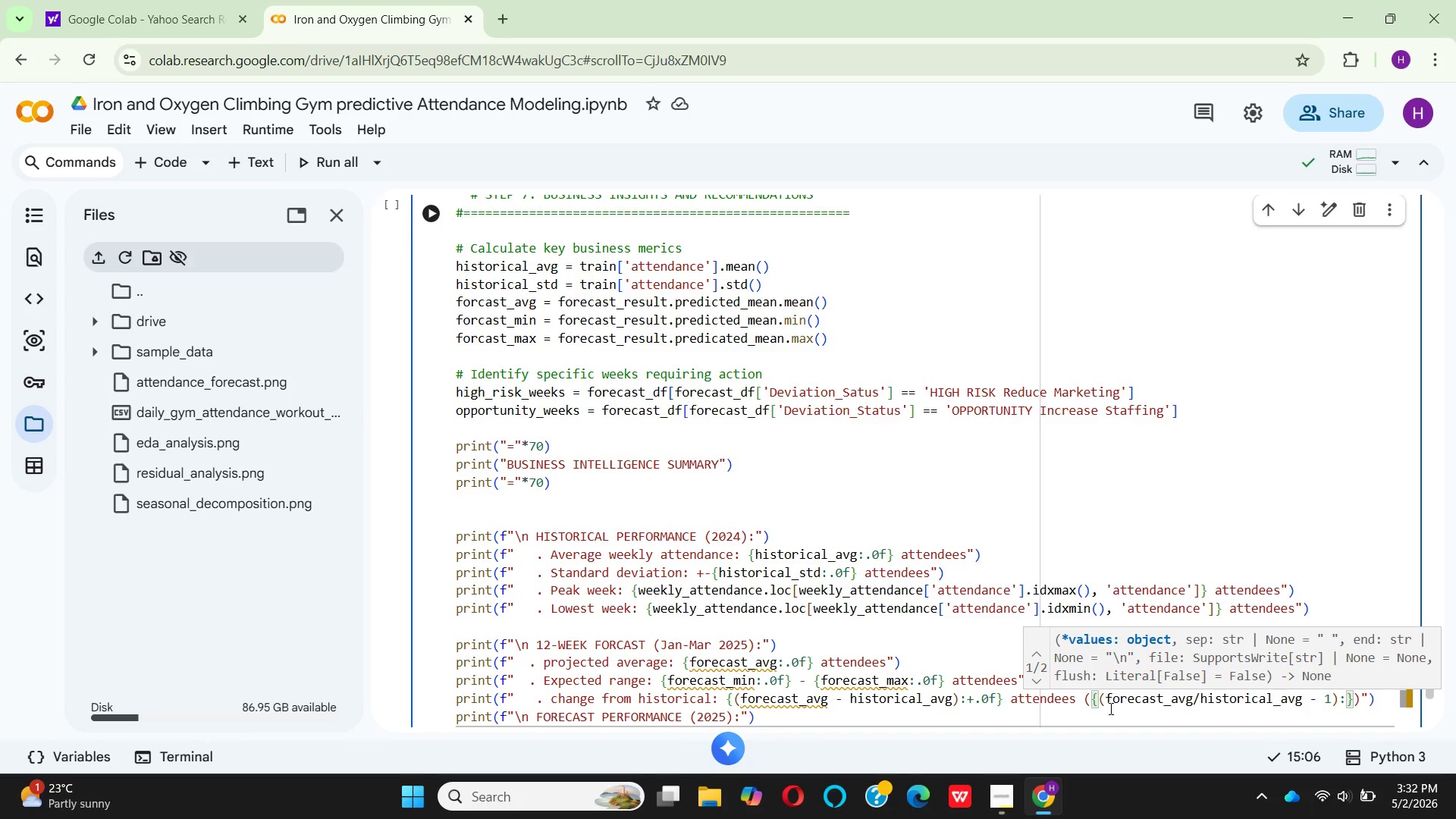 
key(Shift+Equal)
 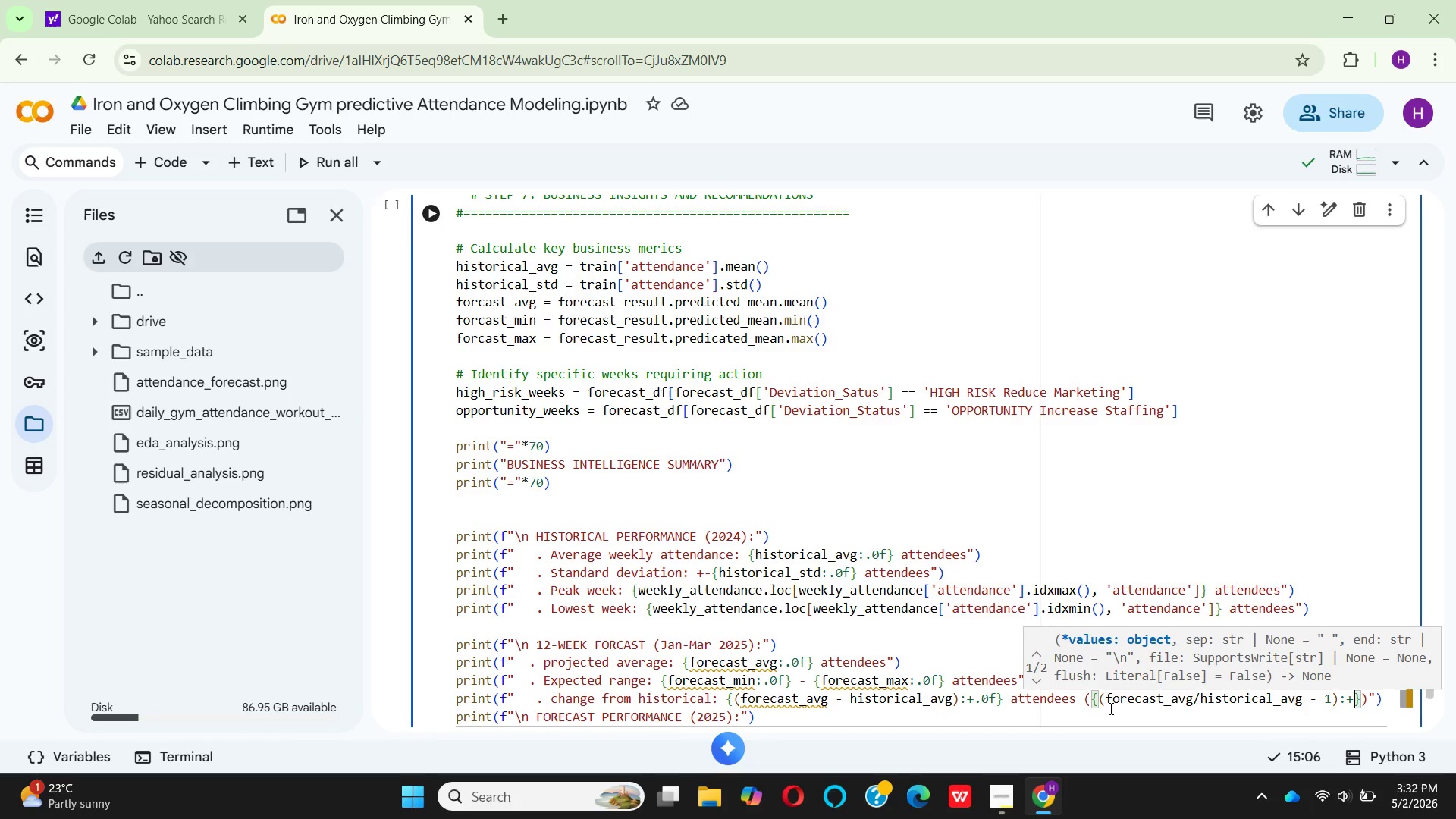 
type(.1%)
 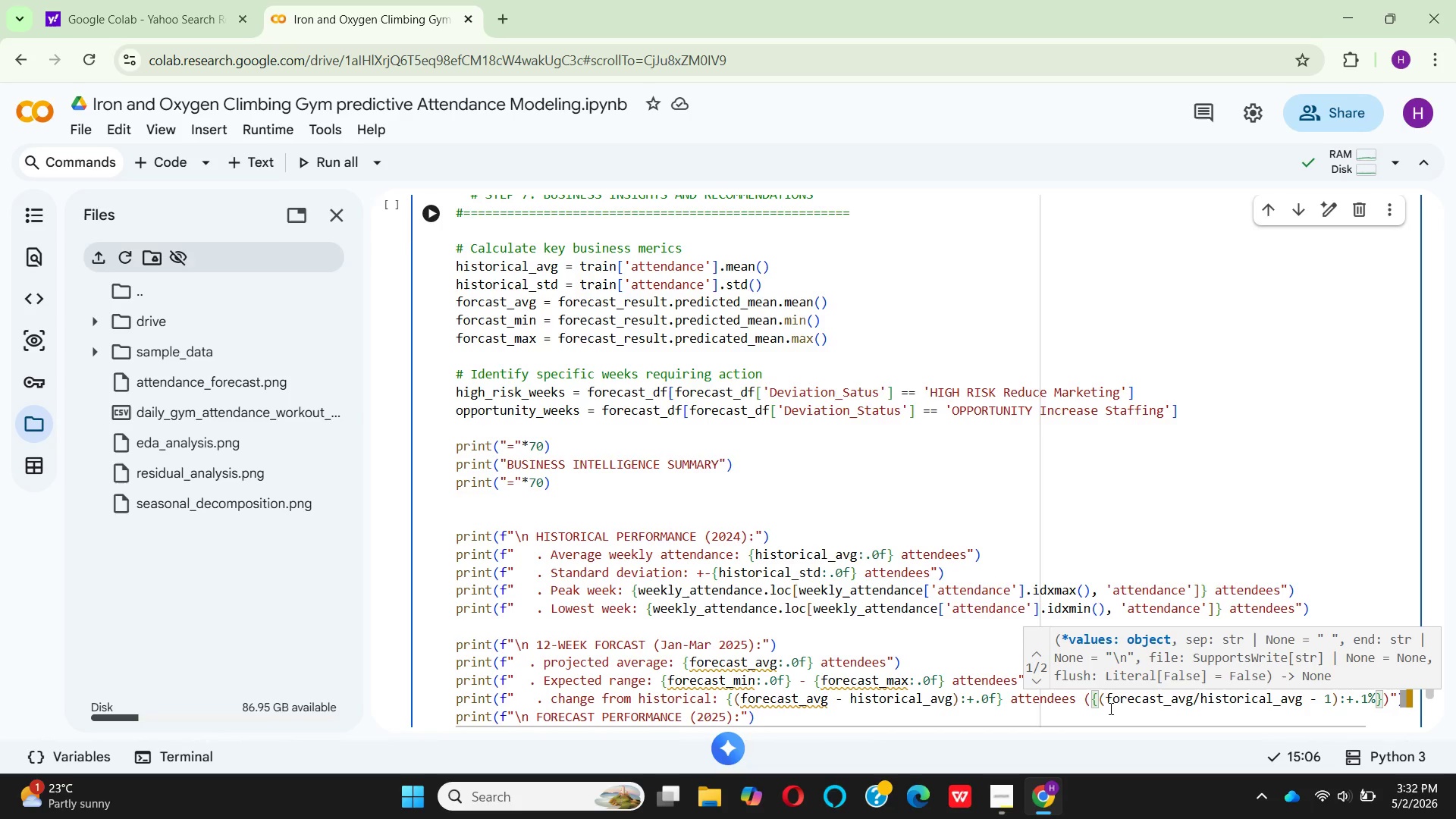 
wait(6.97)
 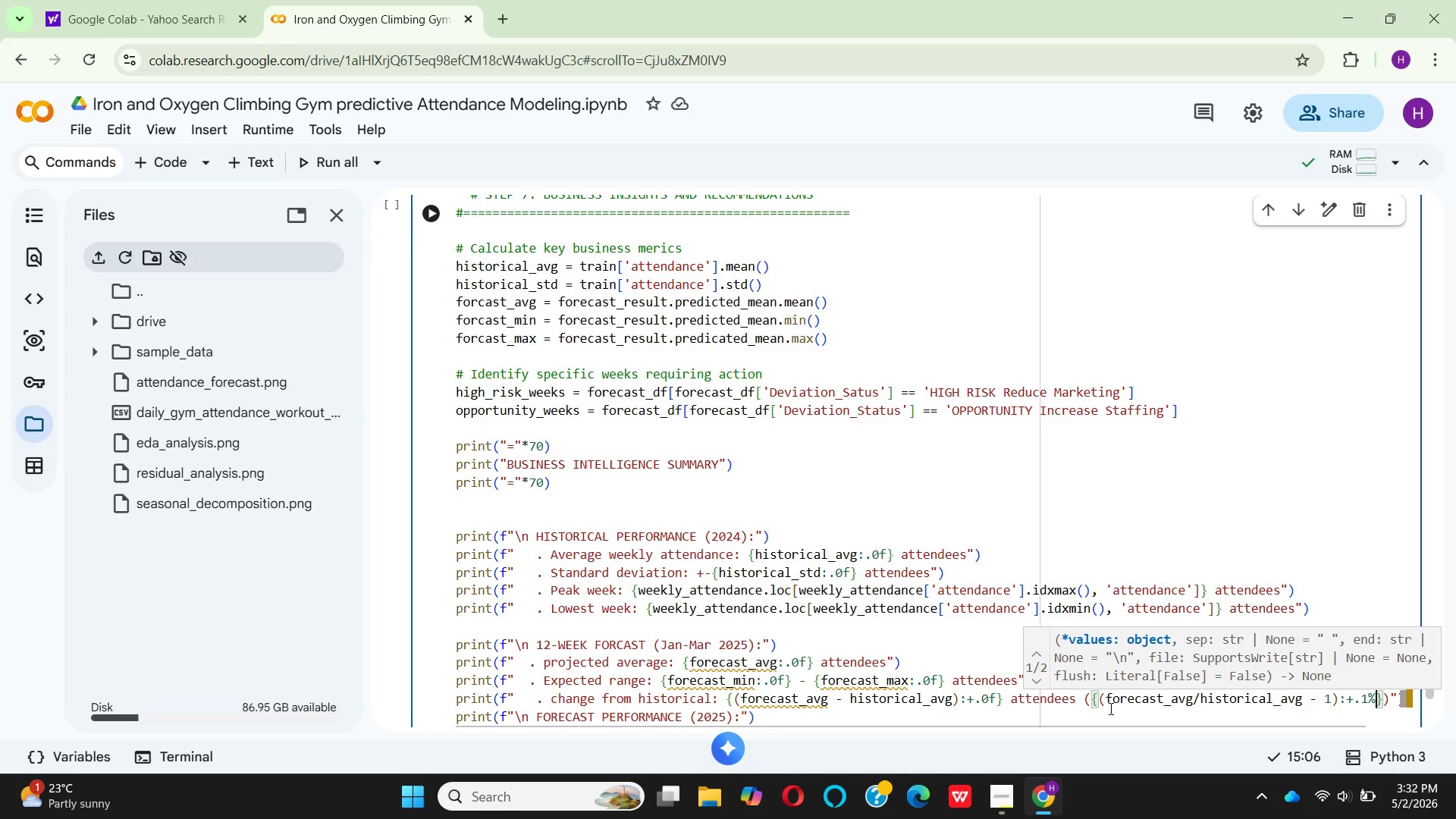 
key(ArrowRight)
 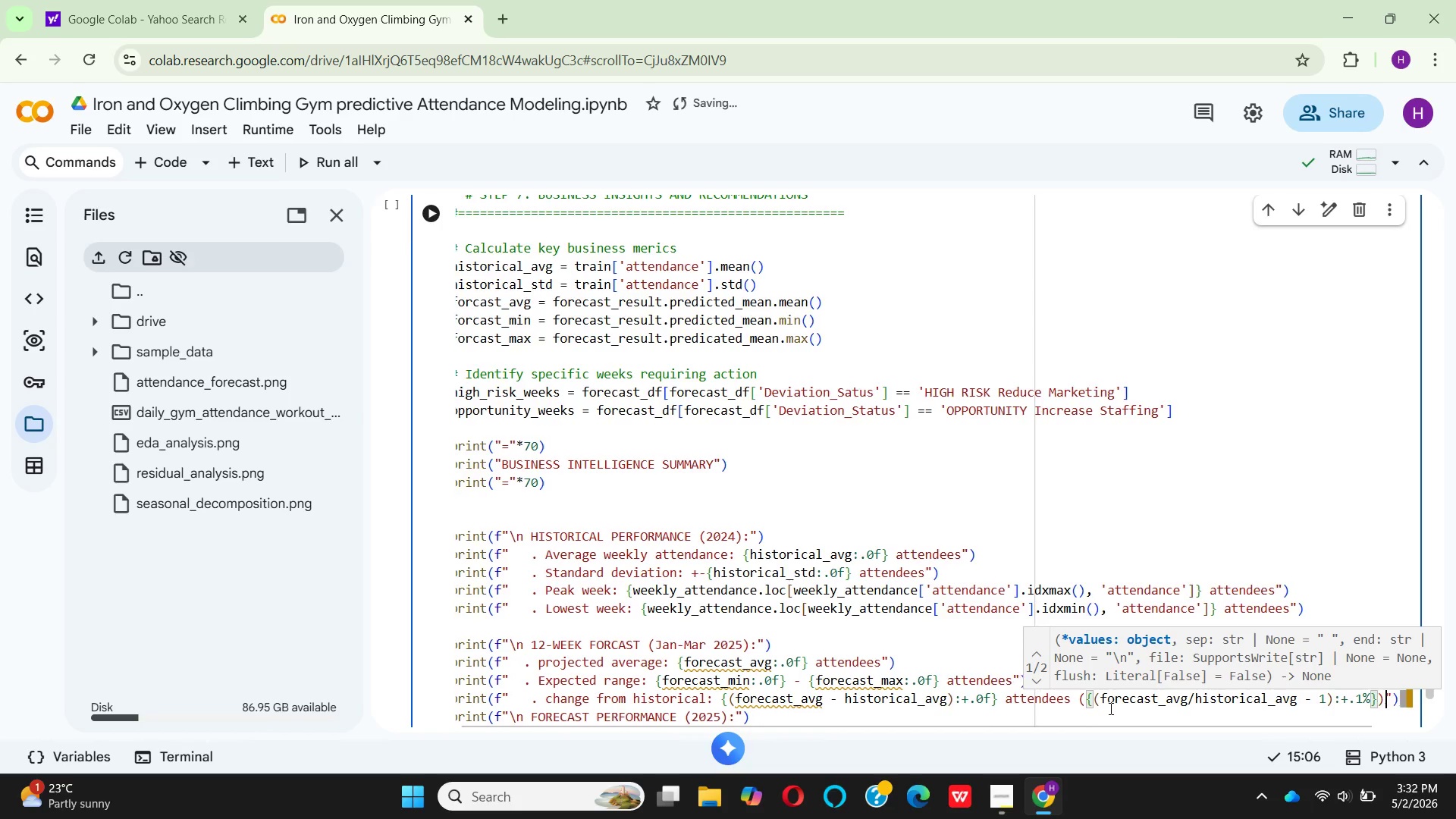 
key(ArrowRight)
 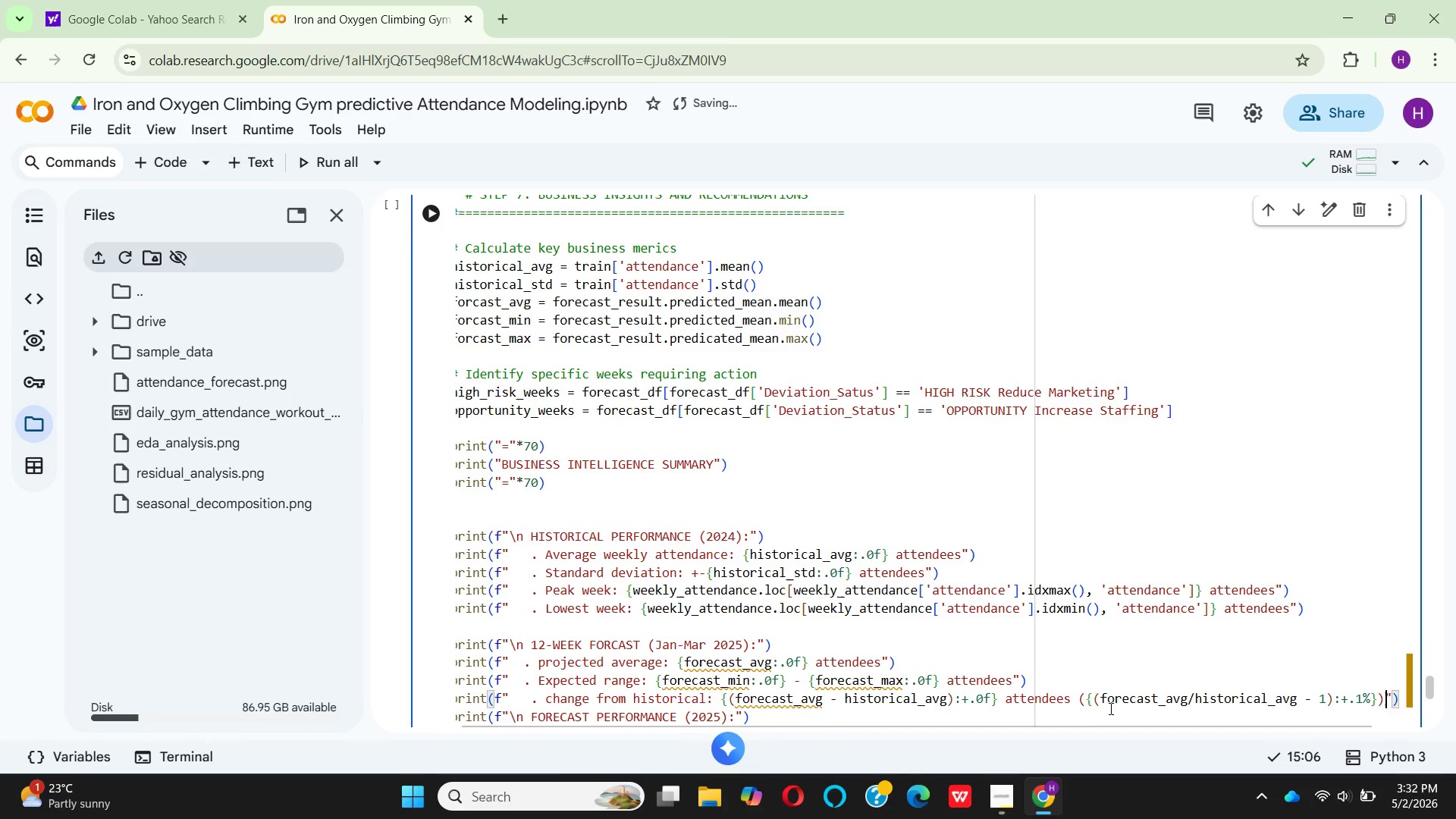 
key(ArrowRight)
 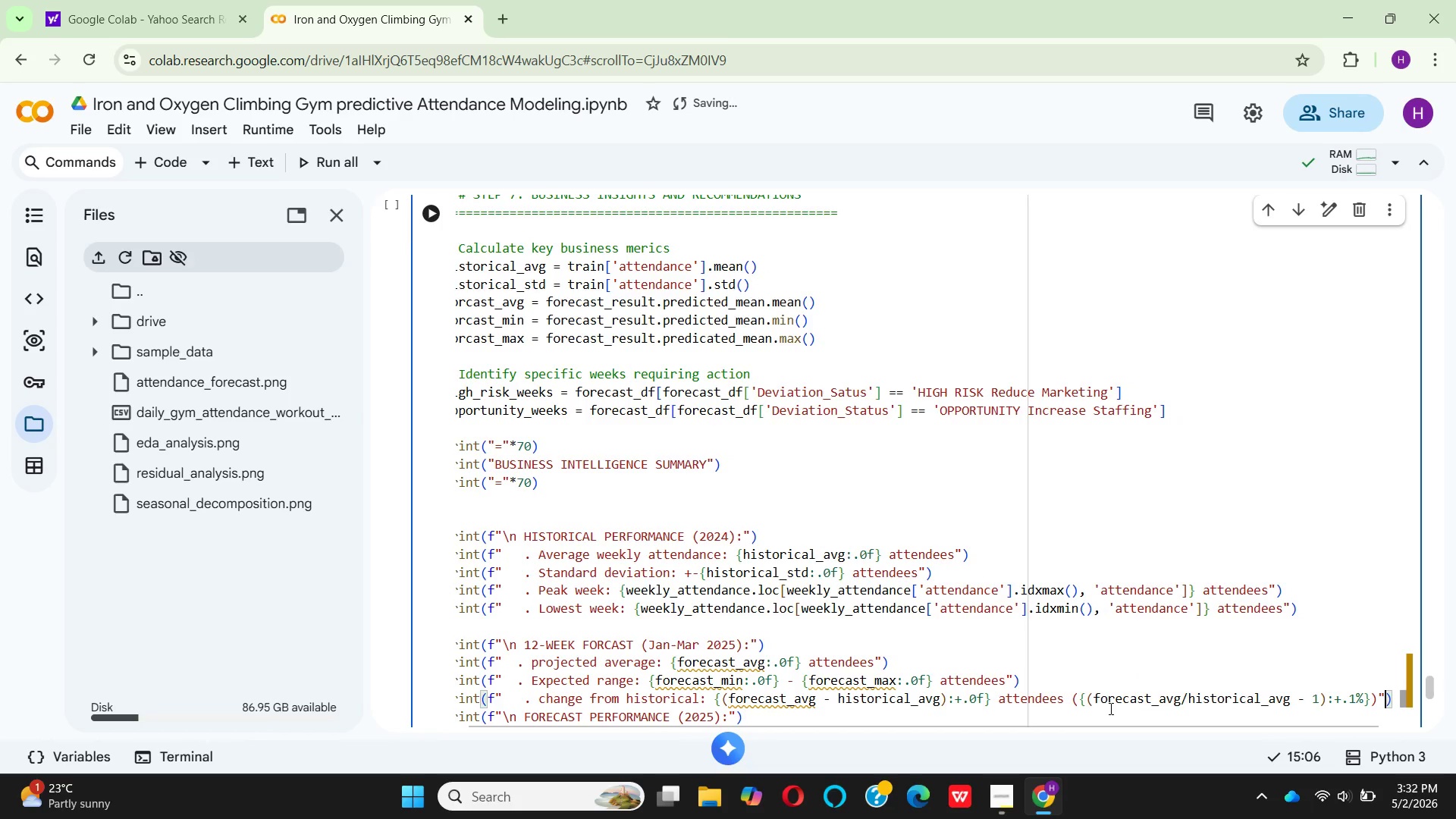 
key(ArrowRight)
 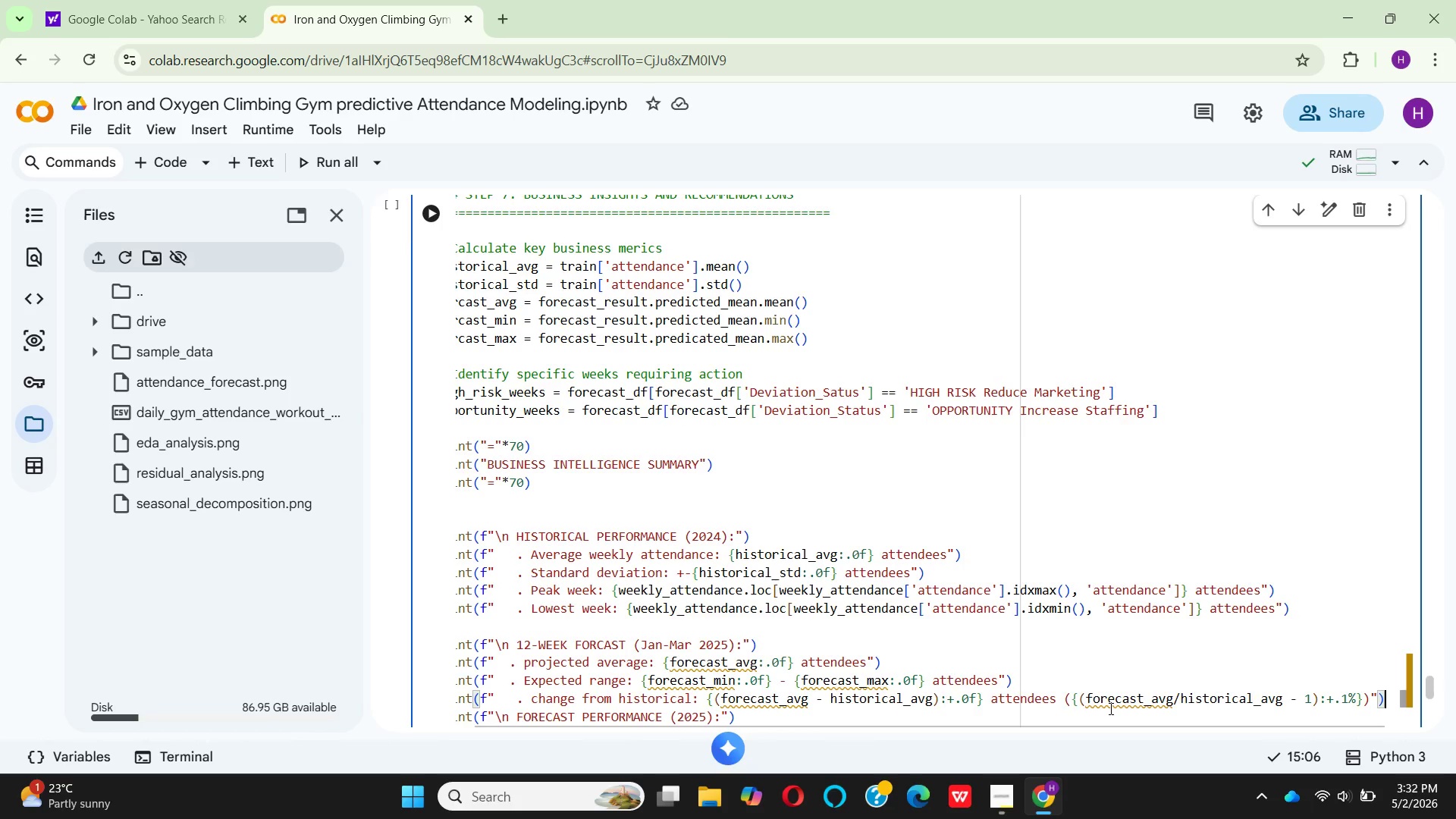 
key(Enter)
 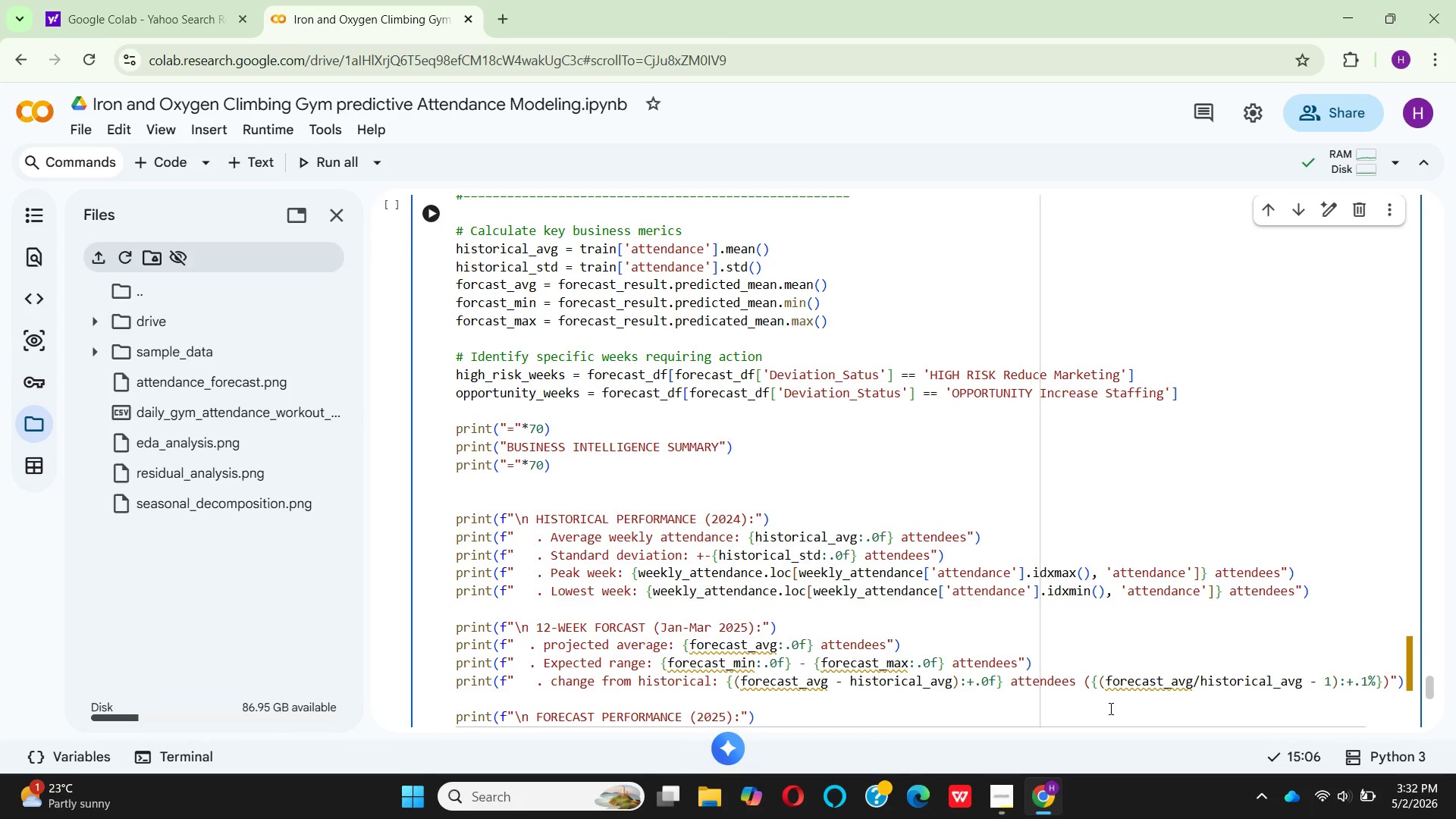 
wait(14.38)
 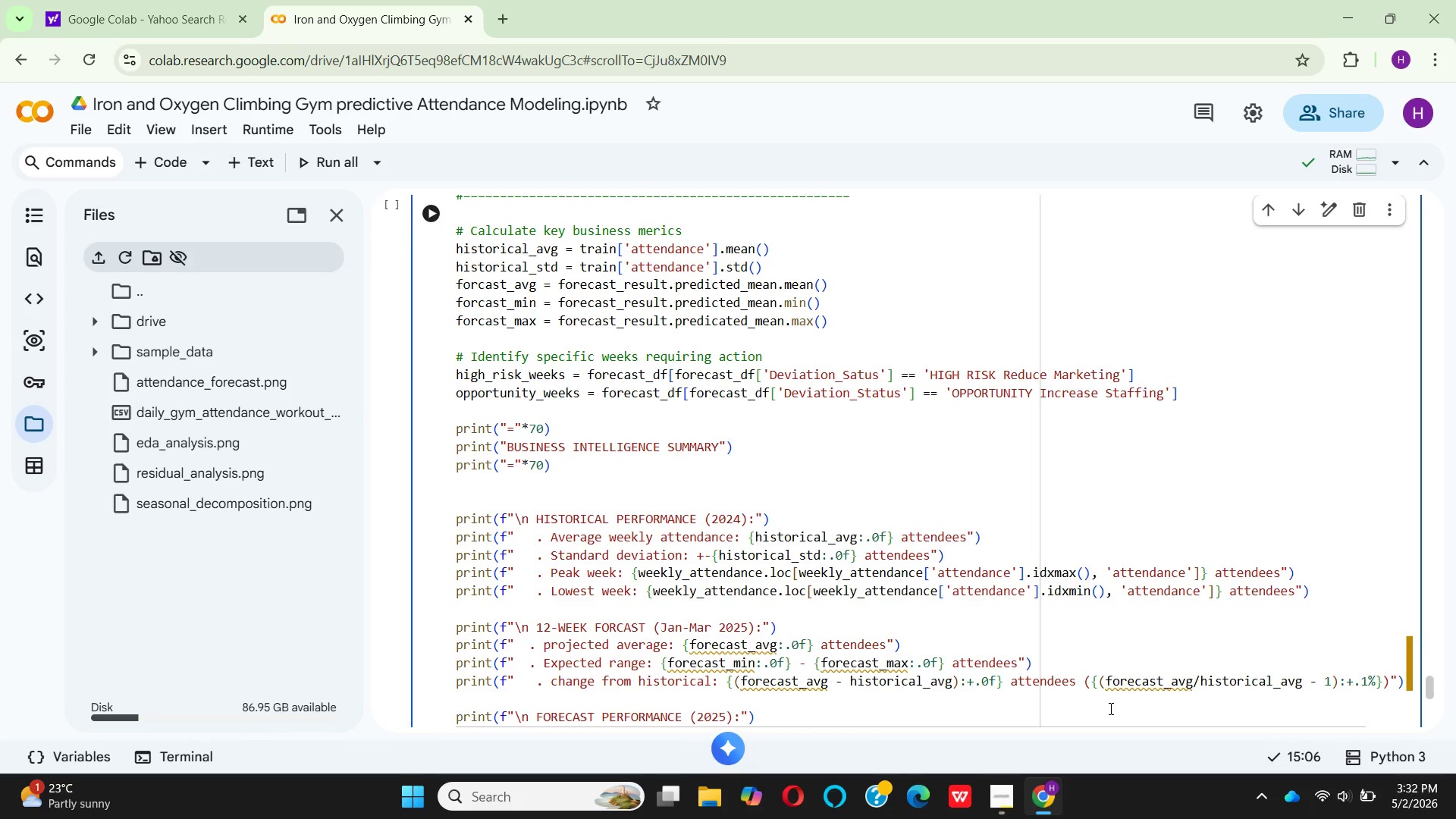 
scroll: coordinate [1003, 531], scroll_direction: down, amount: 3.0
 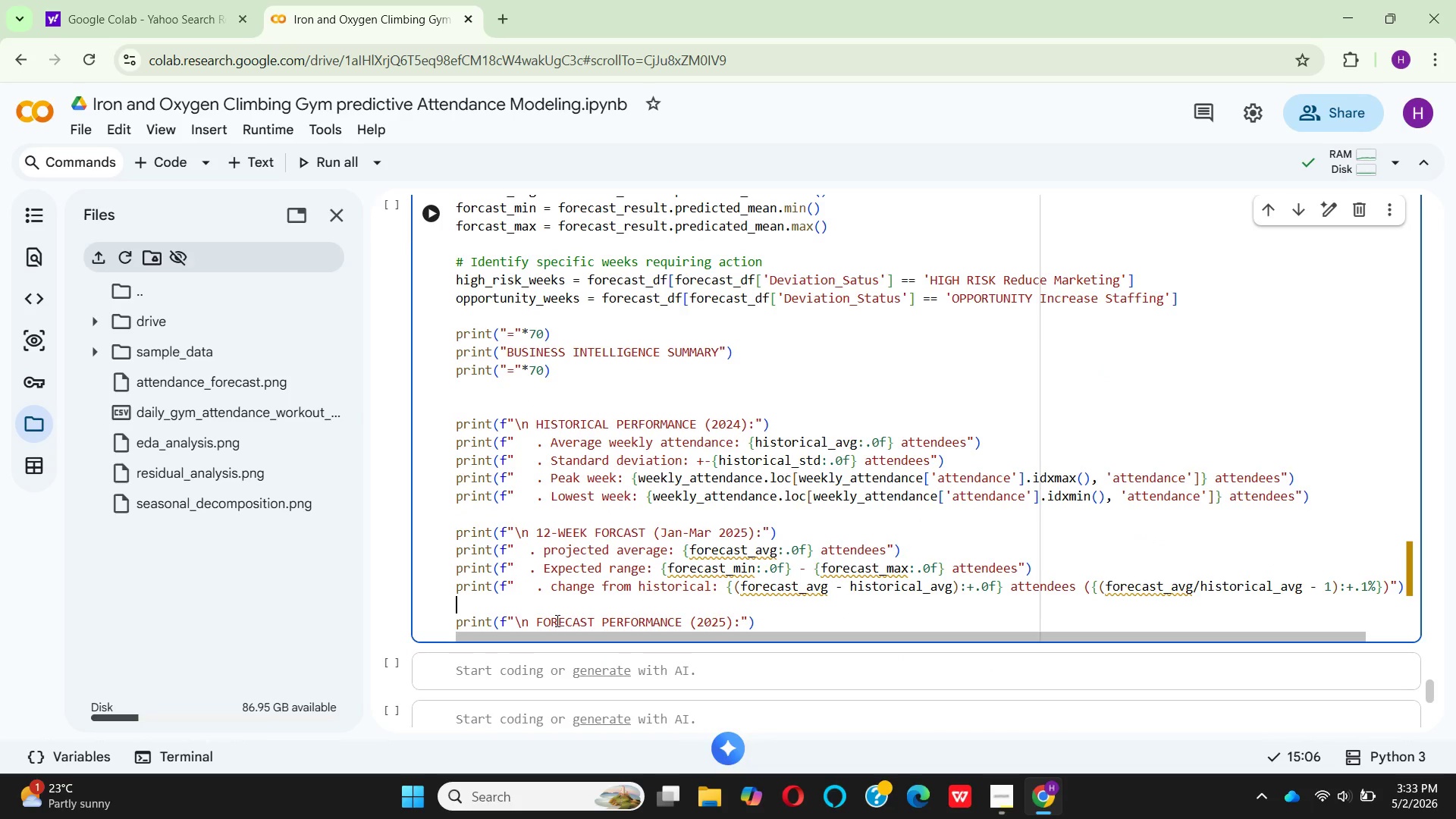 
wait(7.92)
 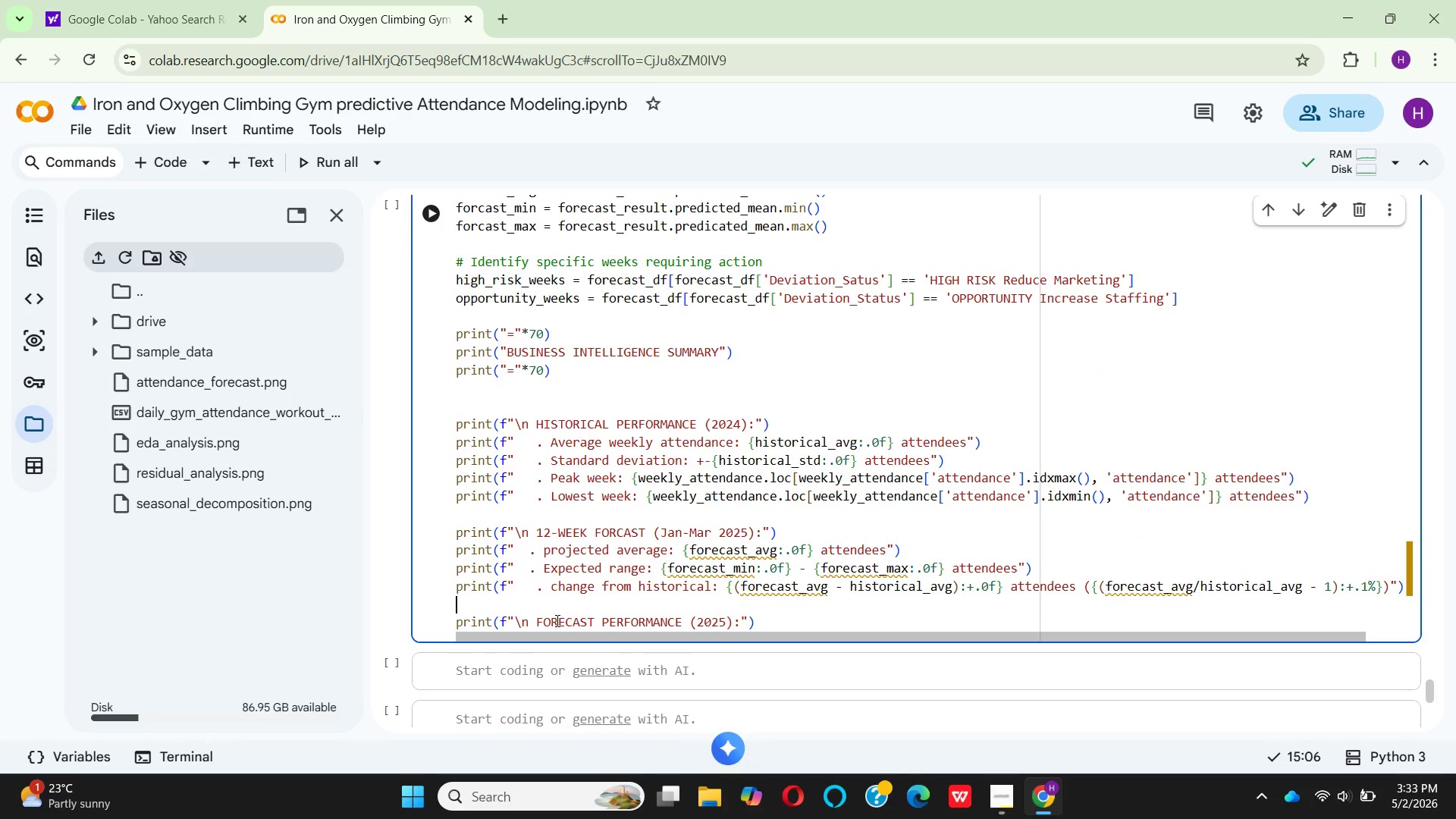 
left_click([733, 619])
 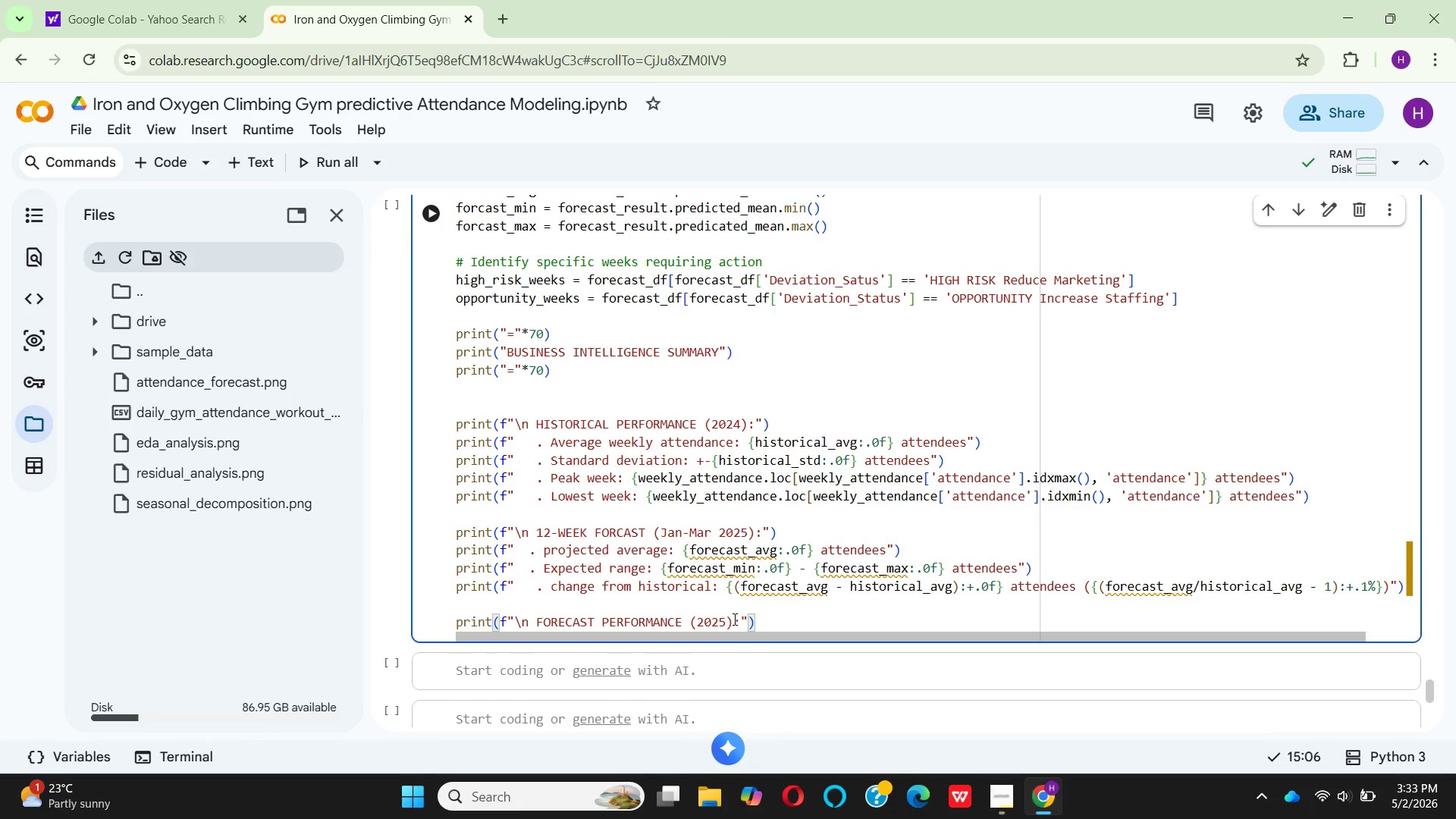 
hold_key(key=Backspace, duration=1.05)
 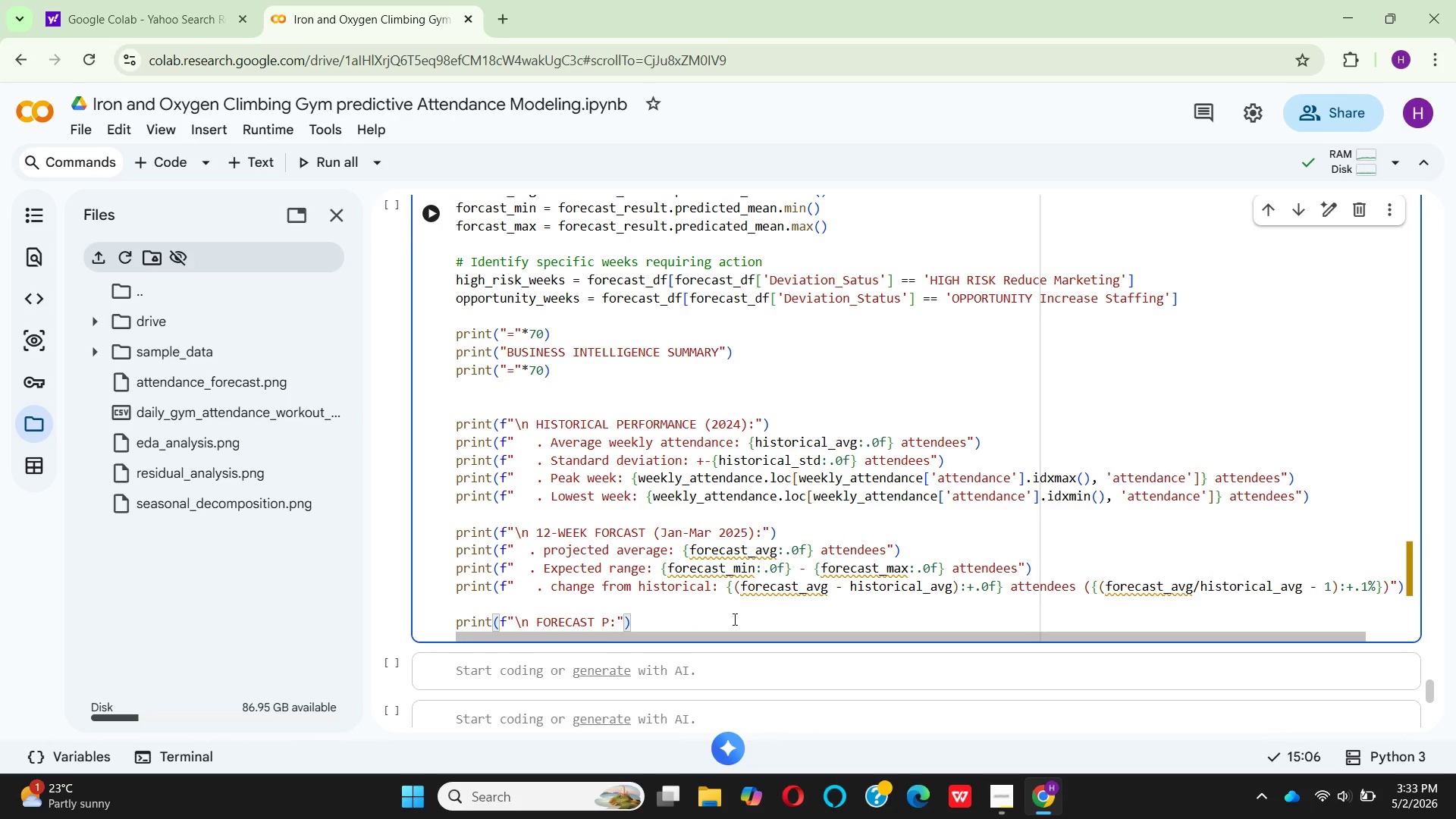 
hold_key(key=Backspace, duration=0.69)
 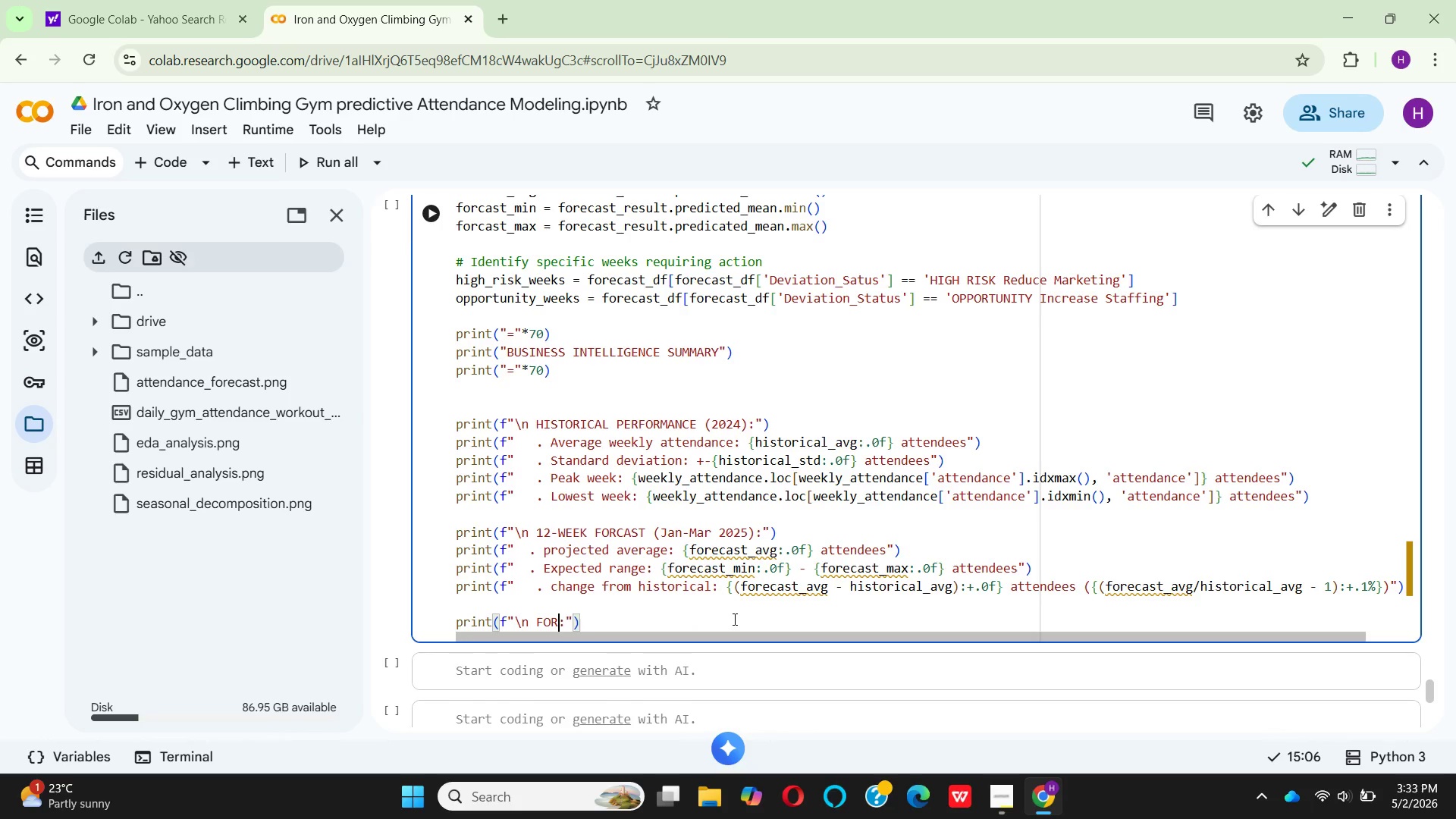 
key(Backspace)
key(Backspace)
key(Backspace)
key(Backspace)
type(CRI)
 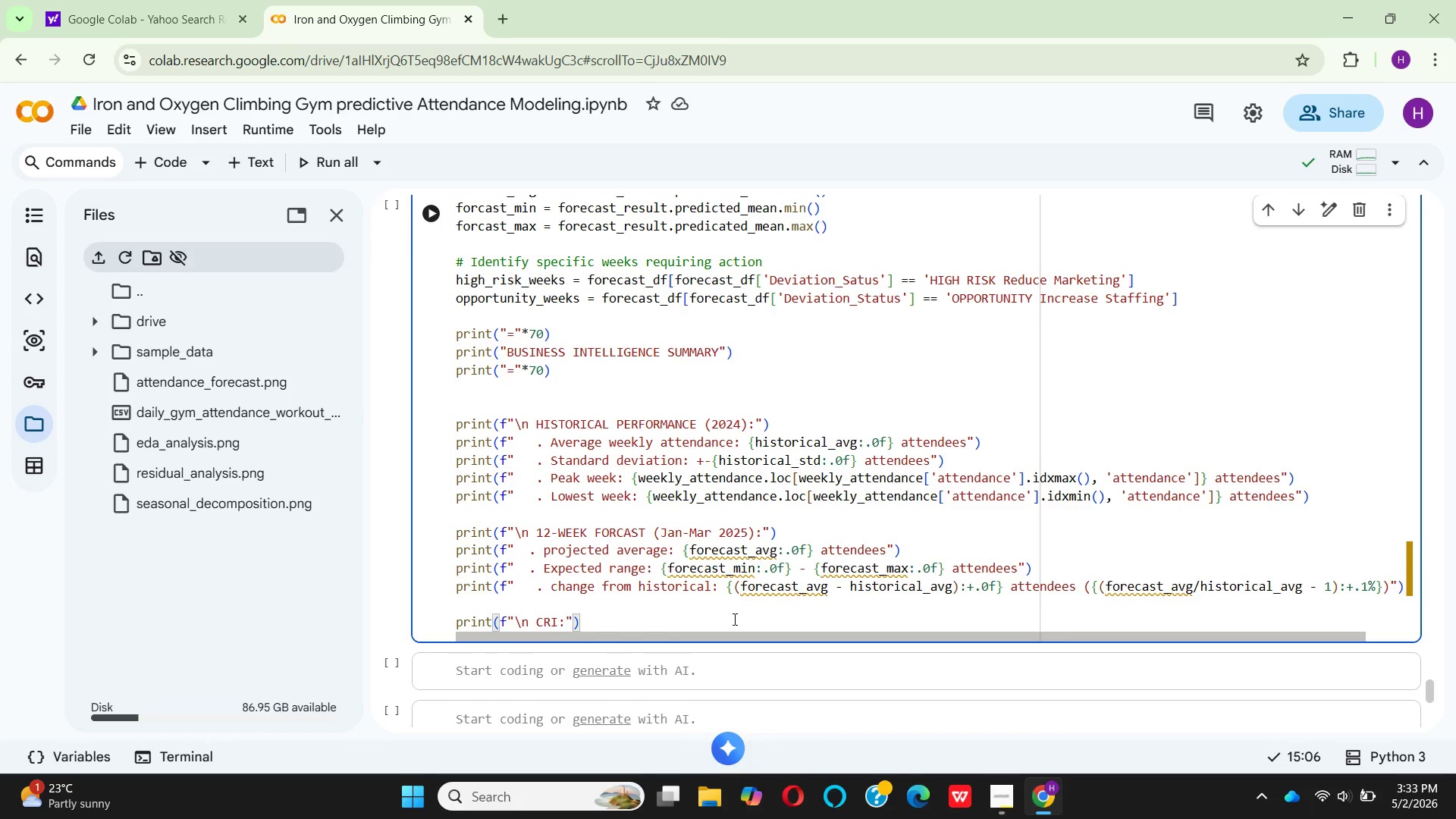 
type(TICAL ACTION WEEKS)
 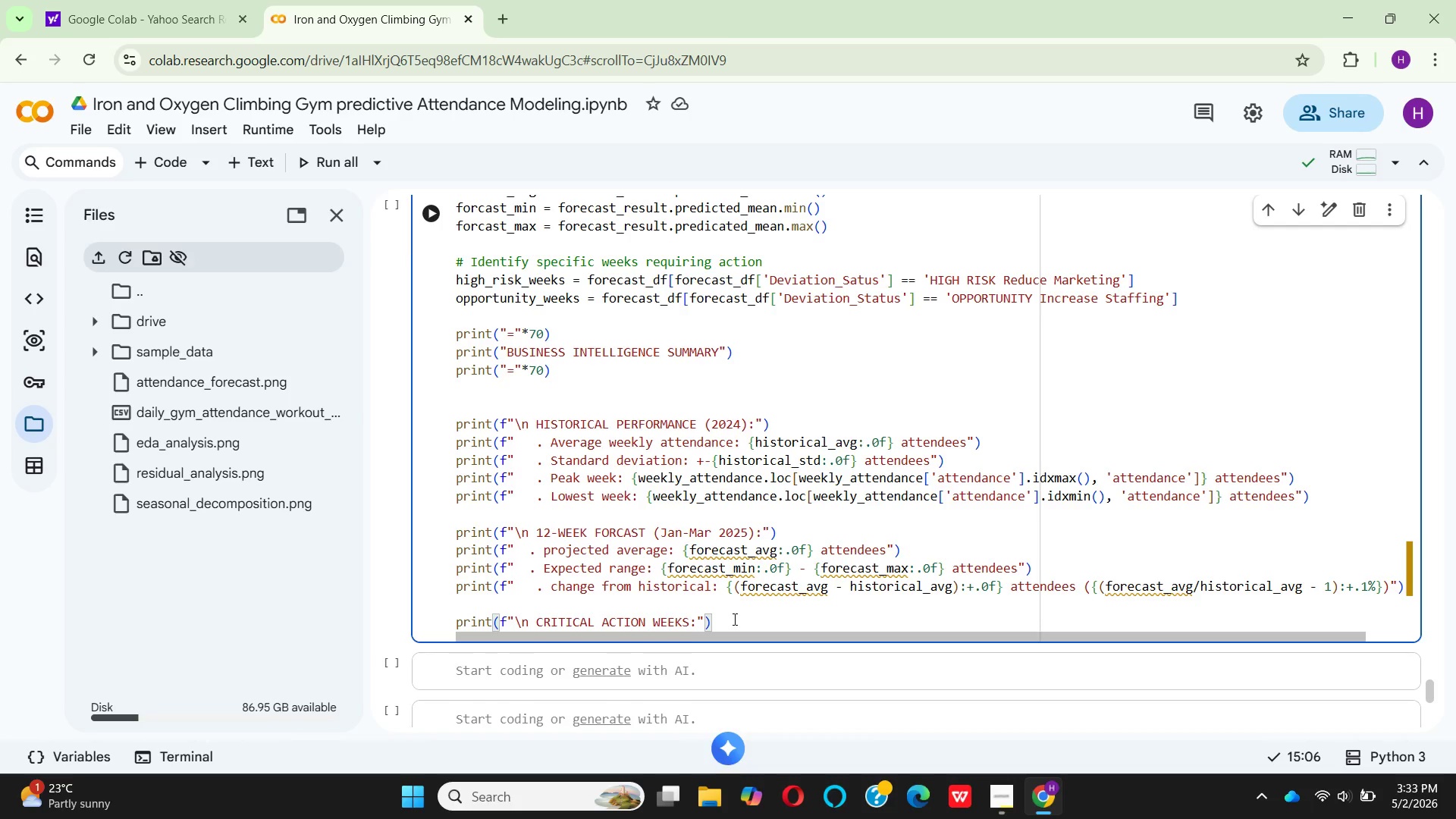 
key(ArrowRight)
 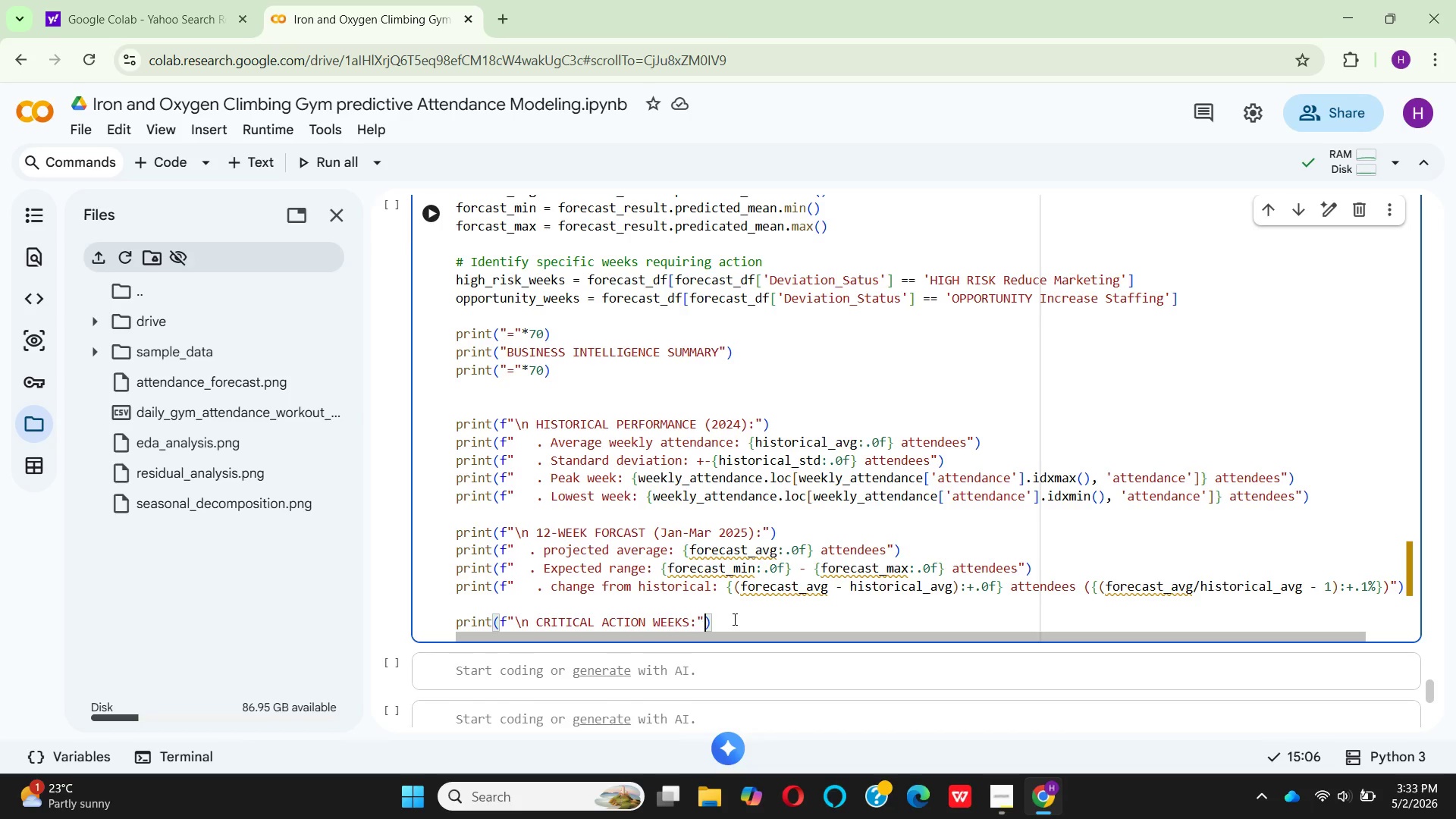 
key(ArrowRight)
 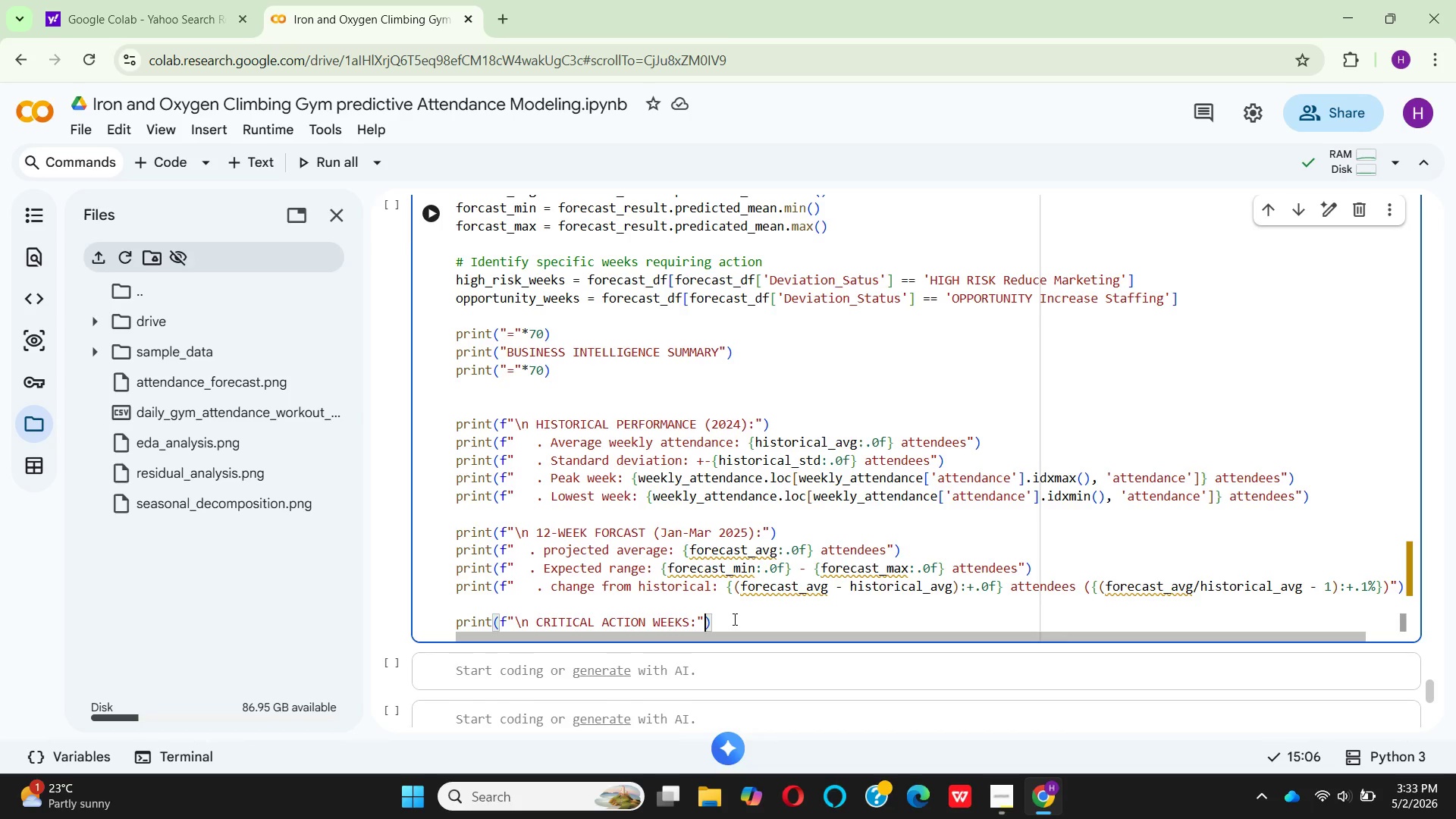 
key(ArrowRight)
 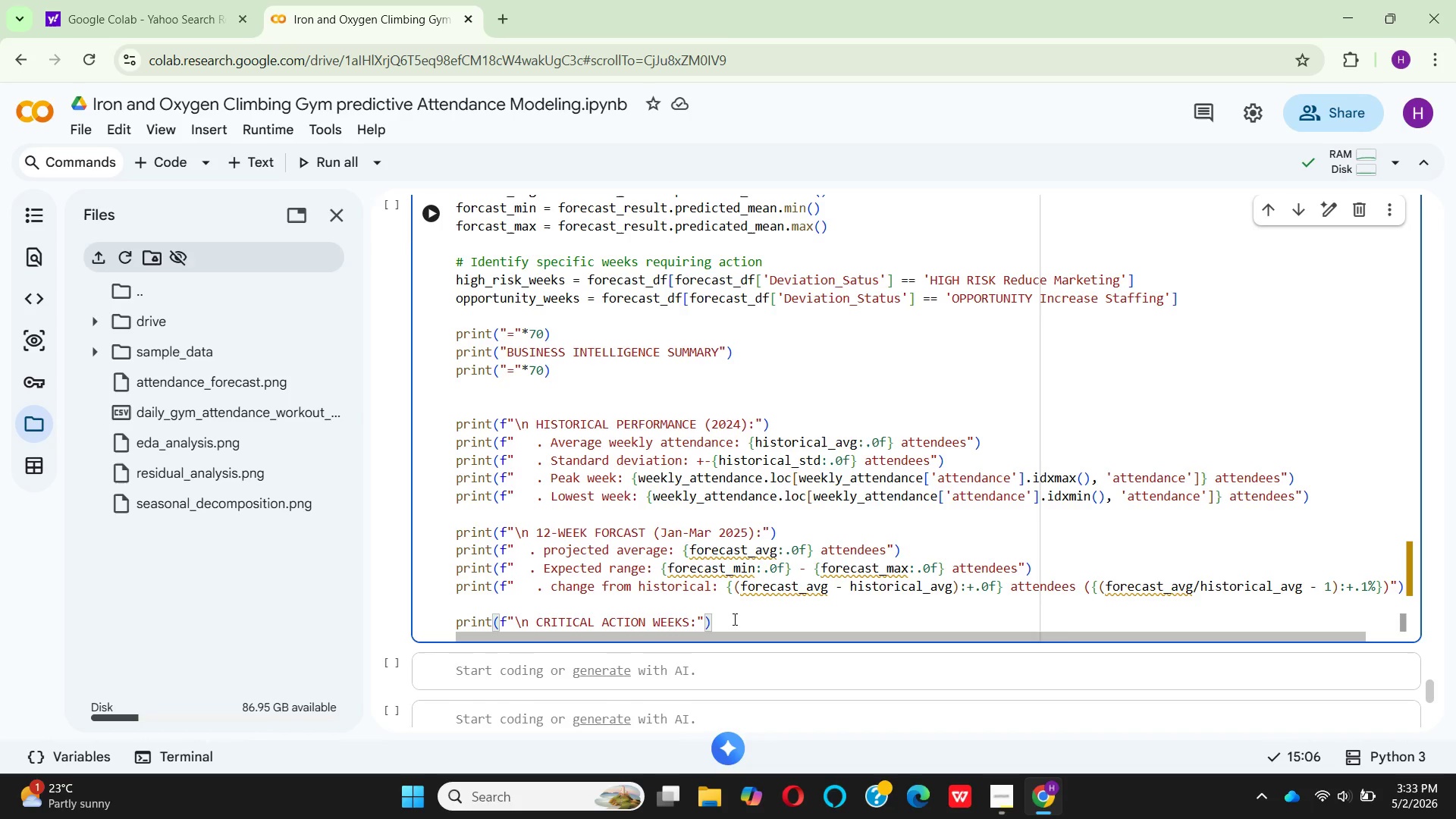 
key(Enter)
 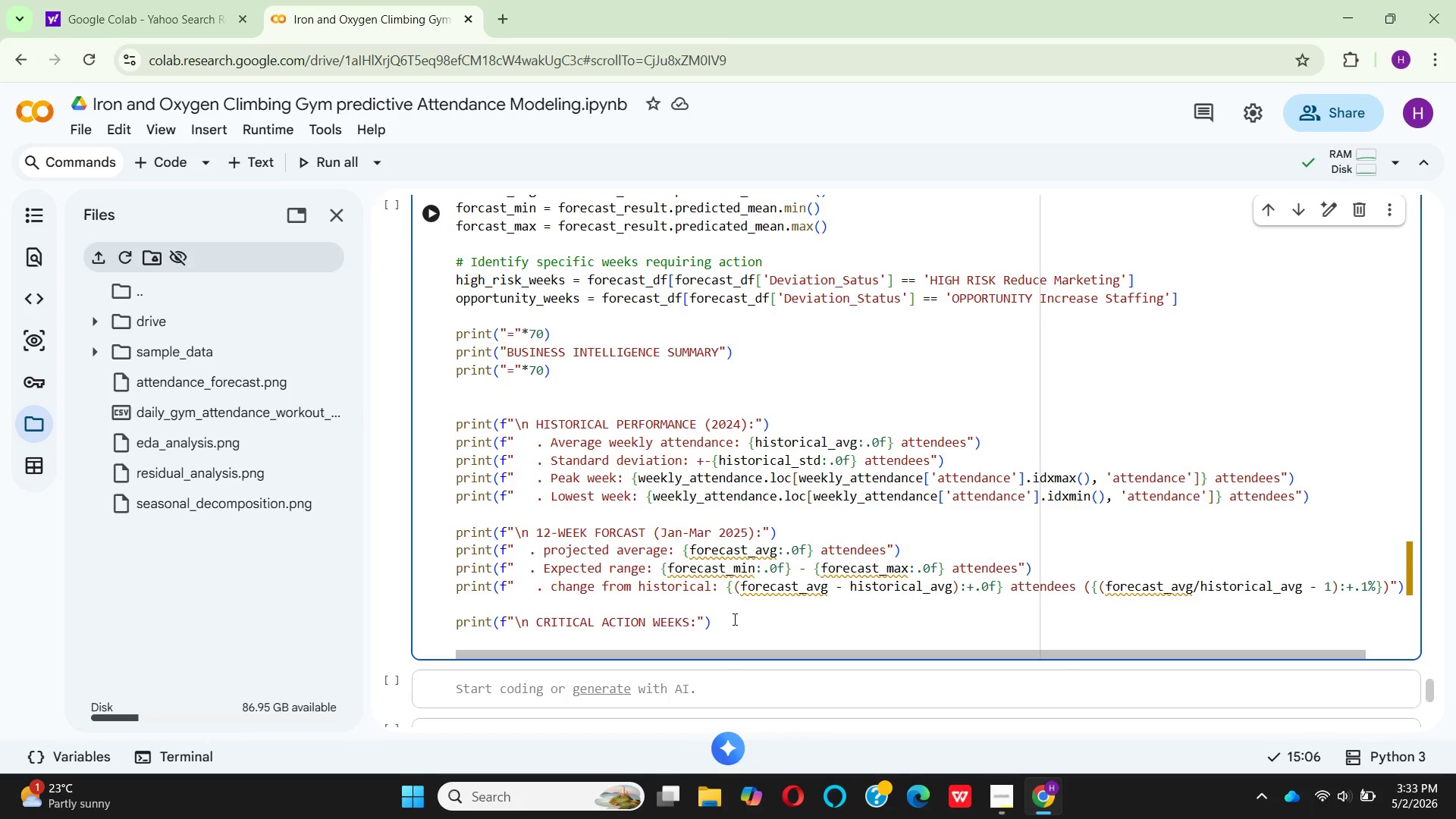 
hold_key(key=CapsLock, duration=0.31)
 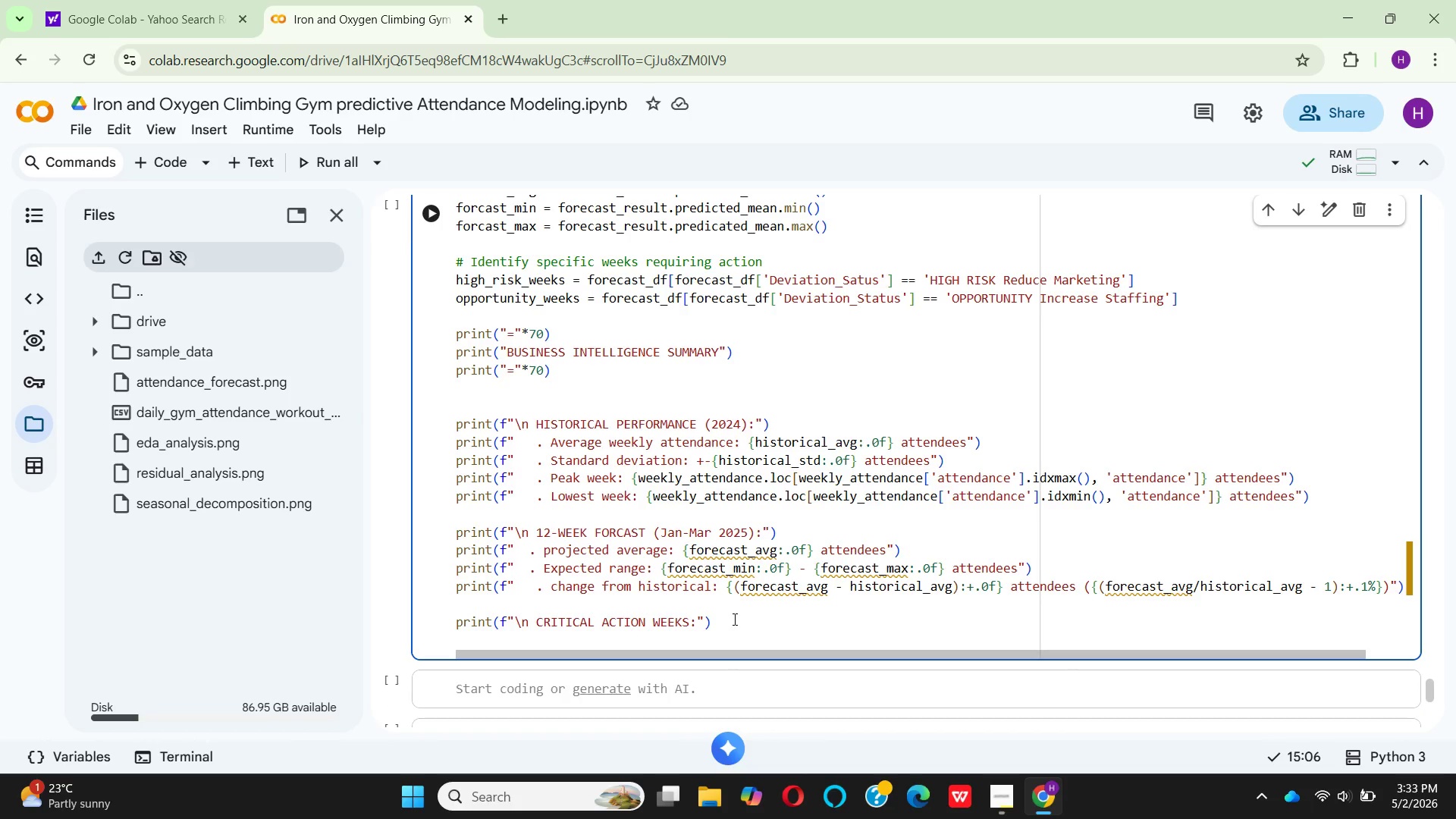 
type(if len(high_ri)
 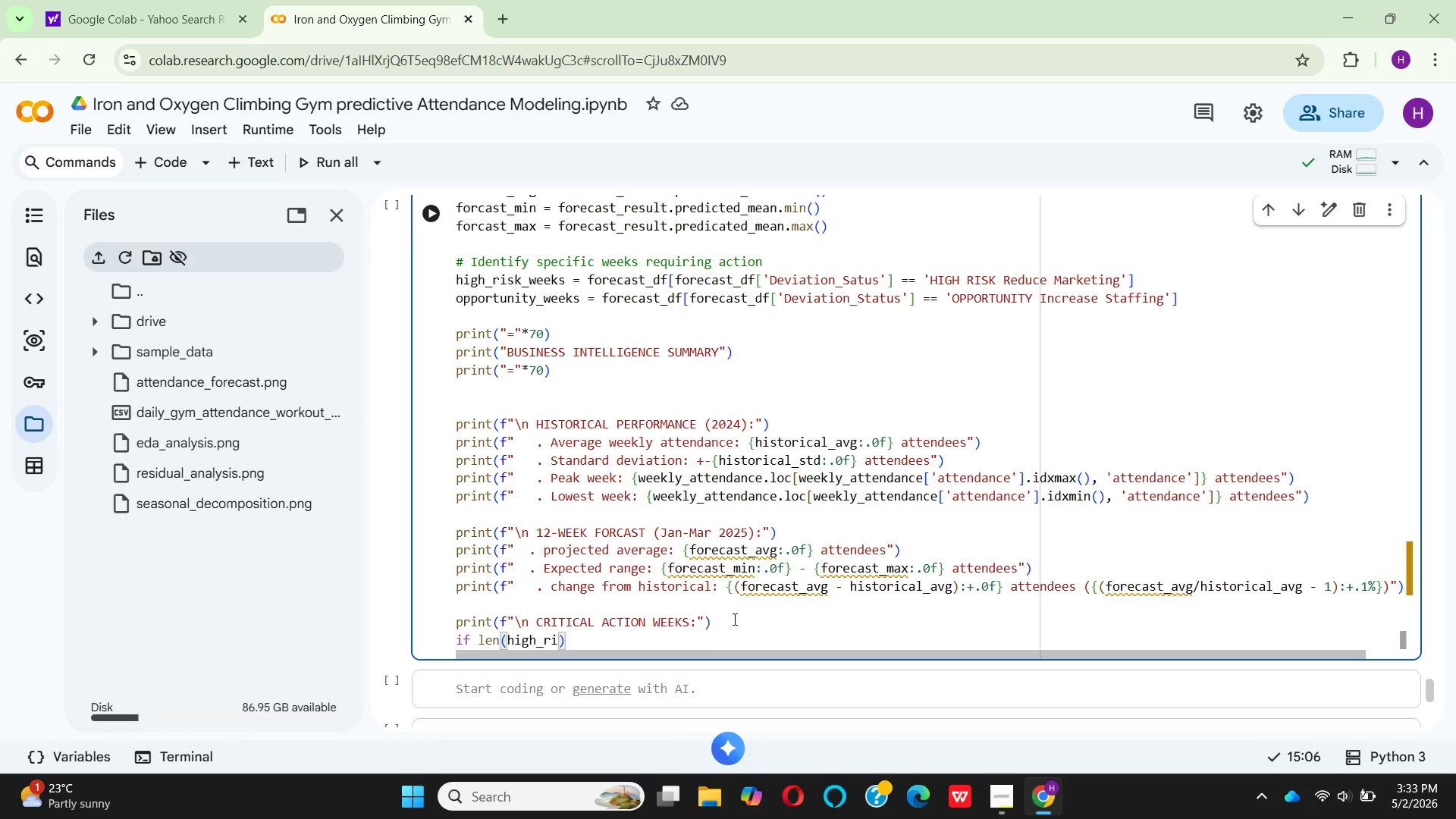 
type(sk_weeks)
 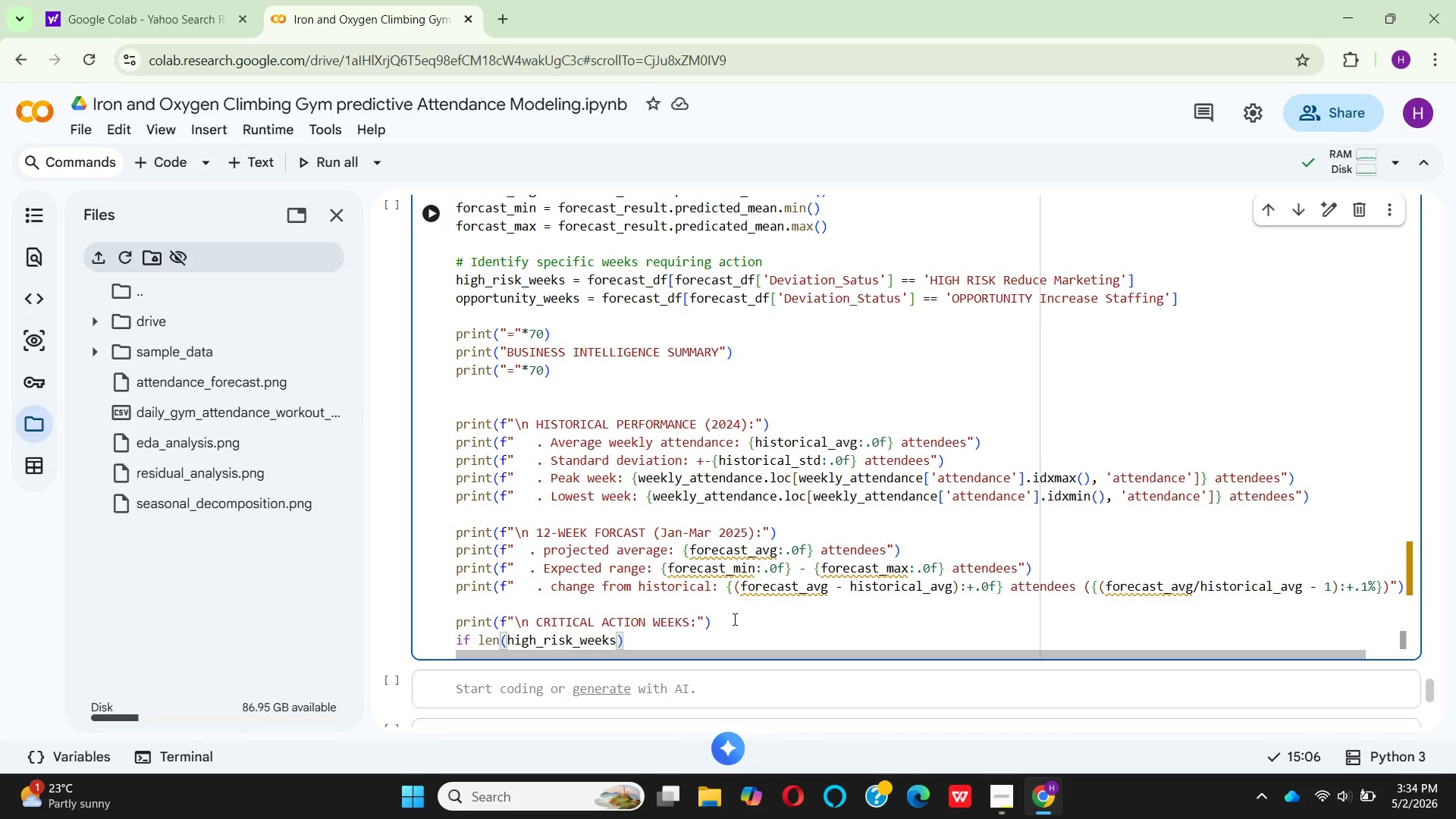 
key(ArrowRight)
 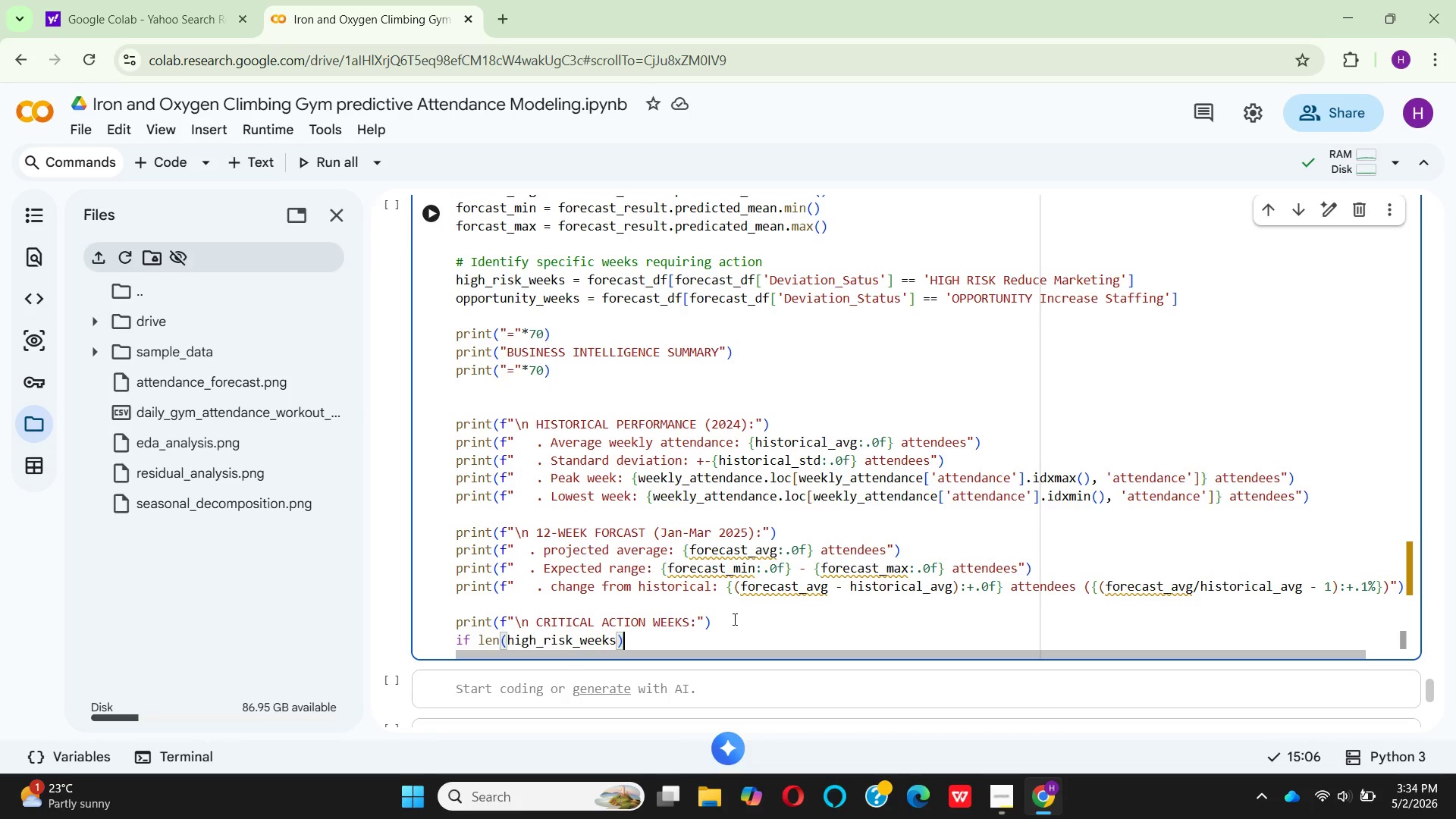 
key(Space)
 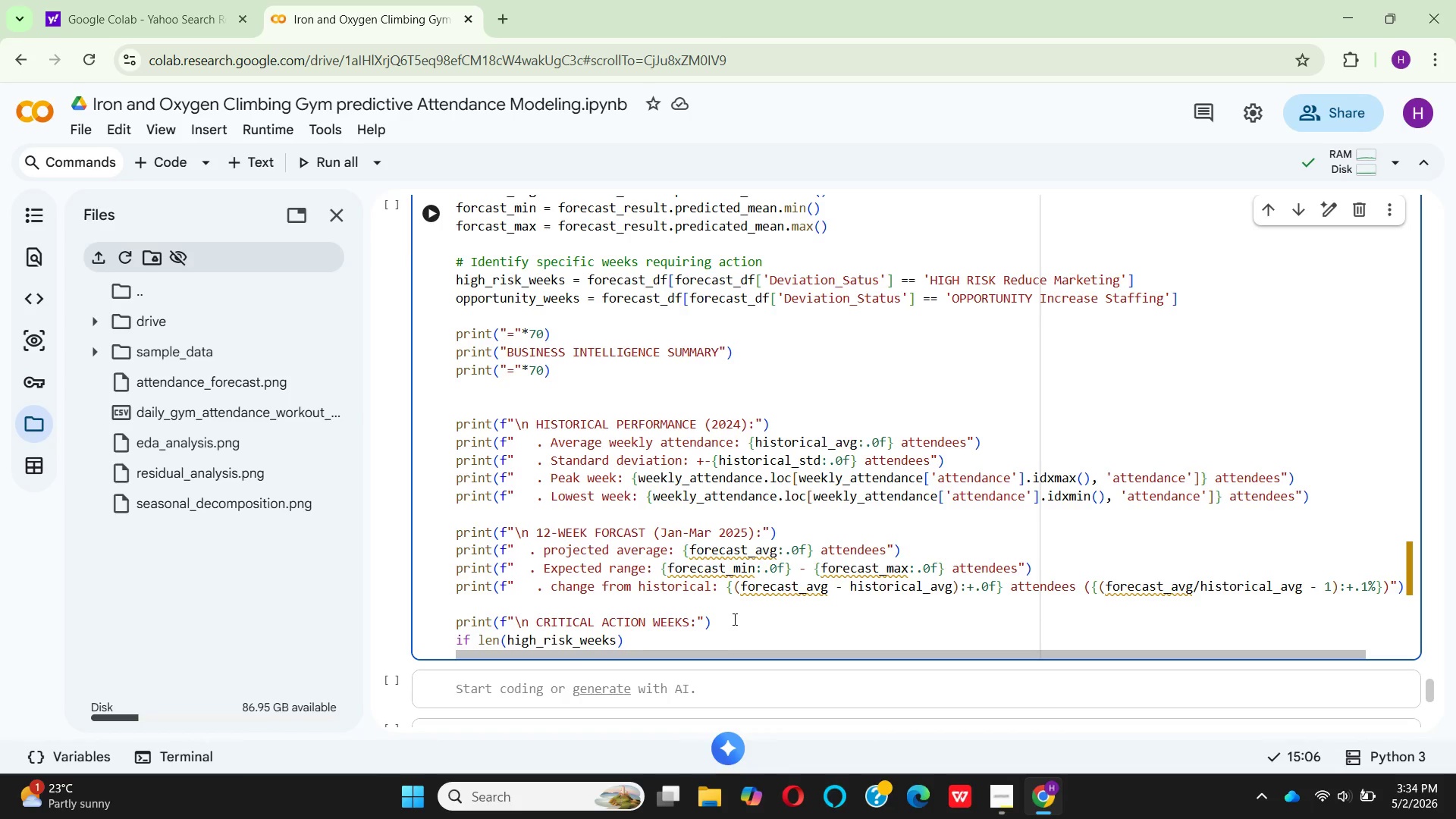 
key(Shift+Period)
 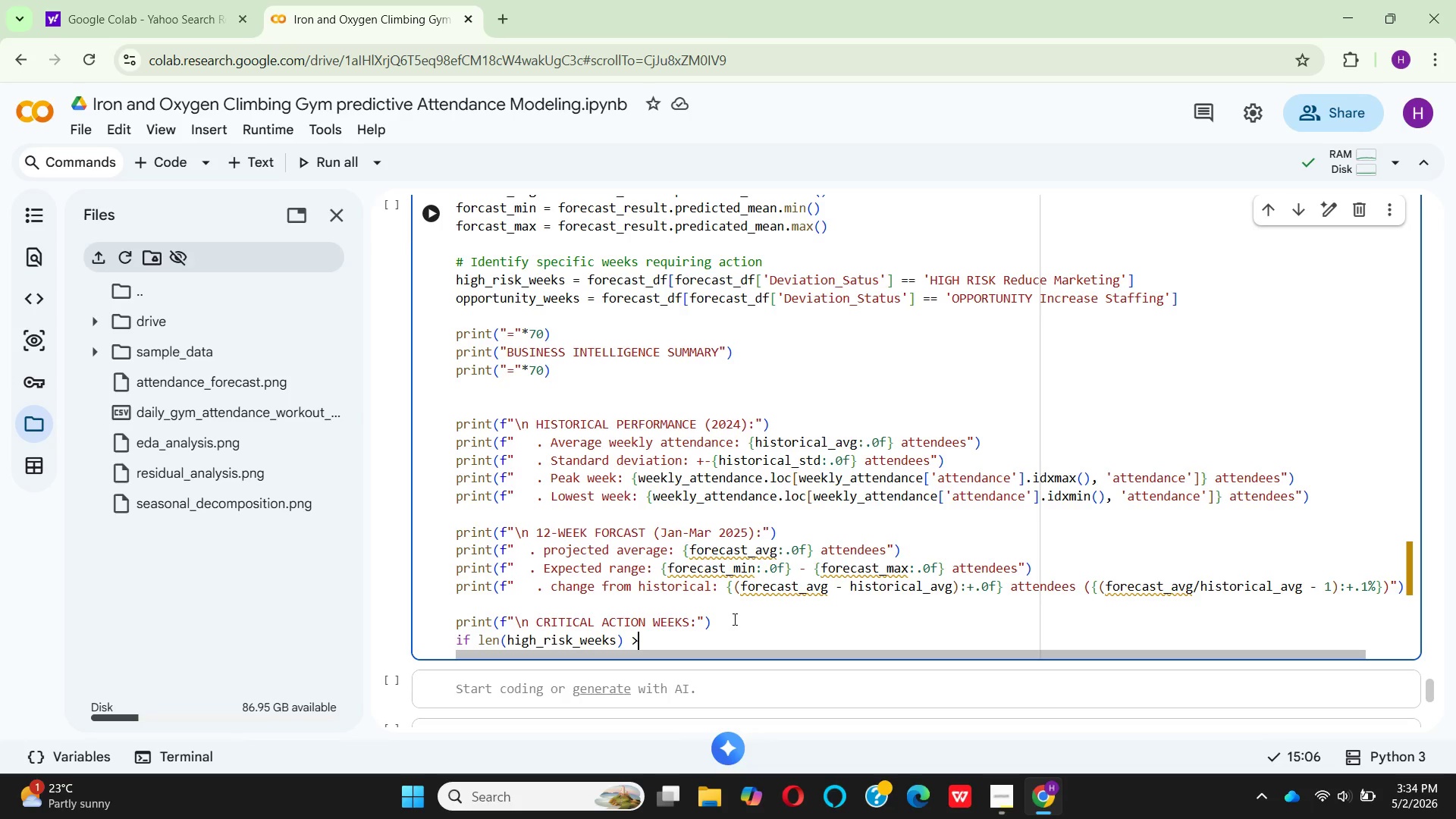 
key(Space)
 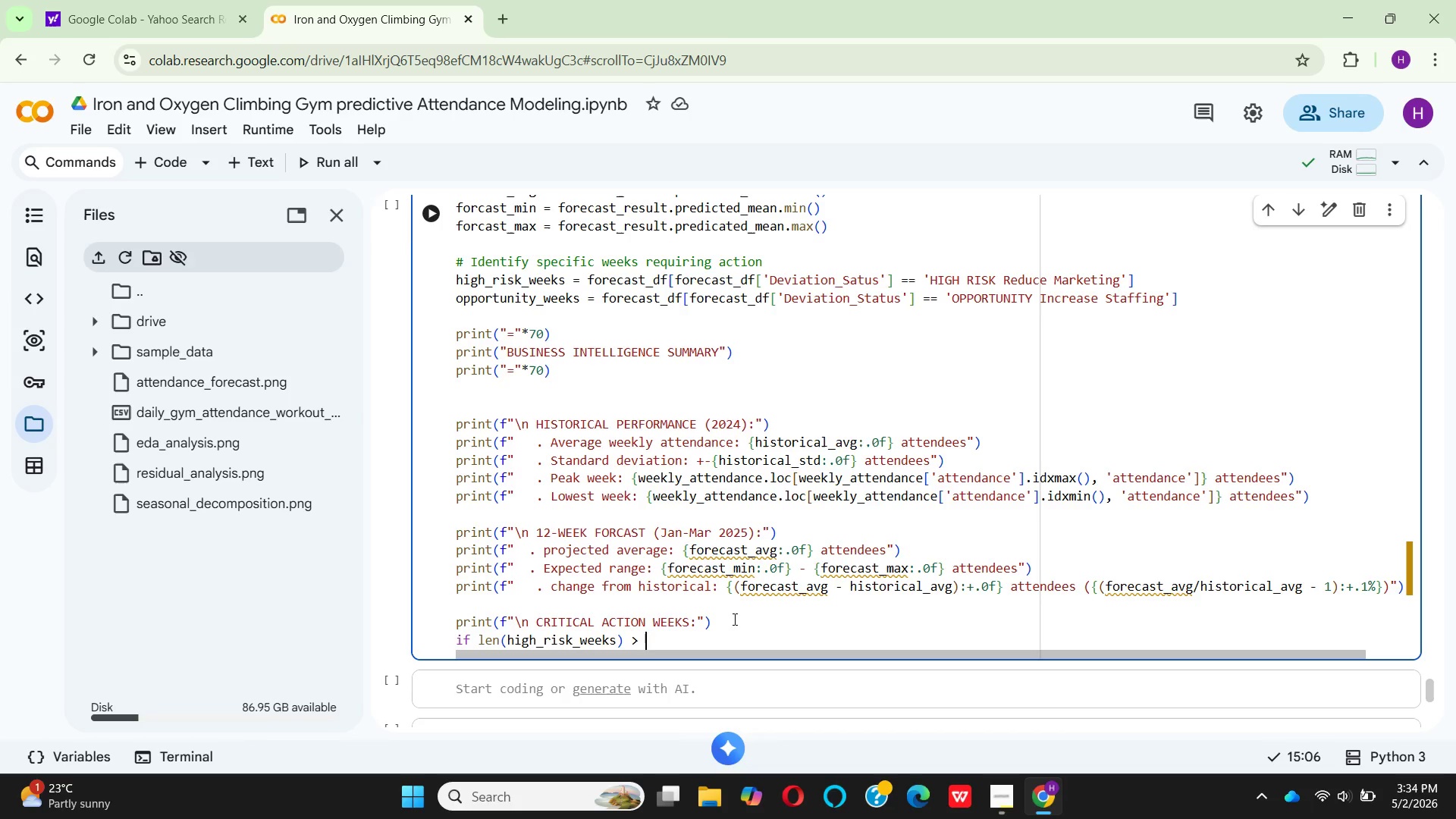 
key(0)
 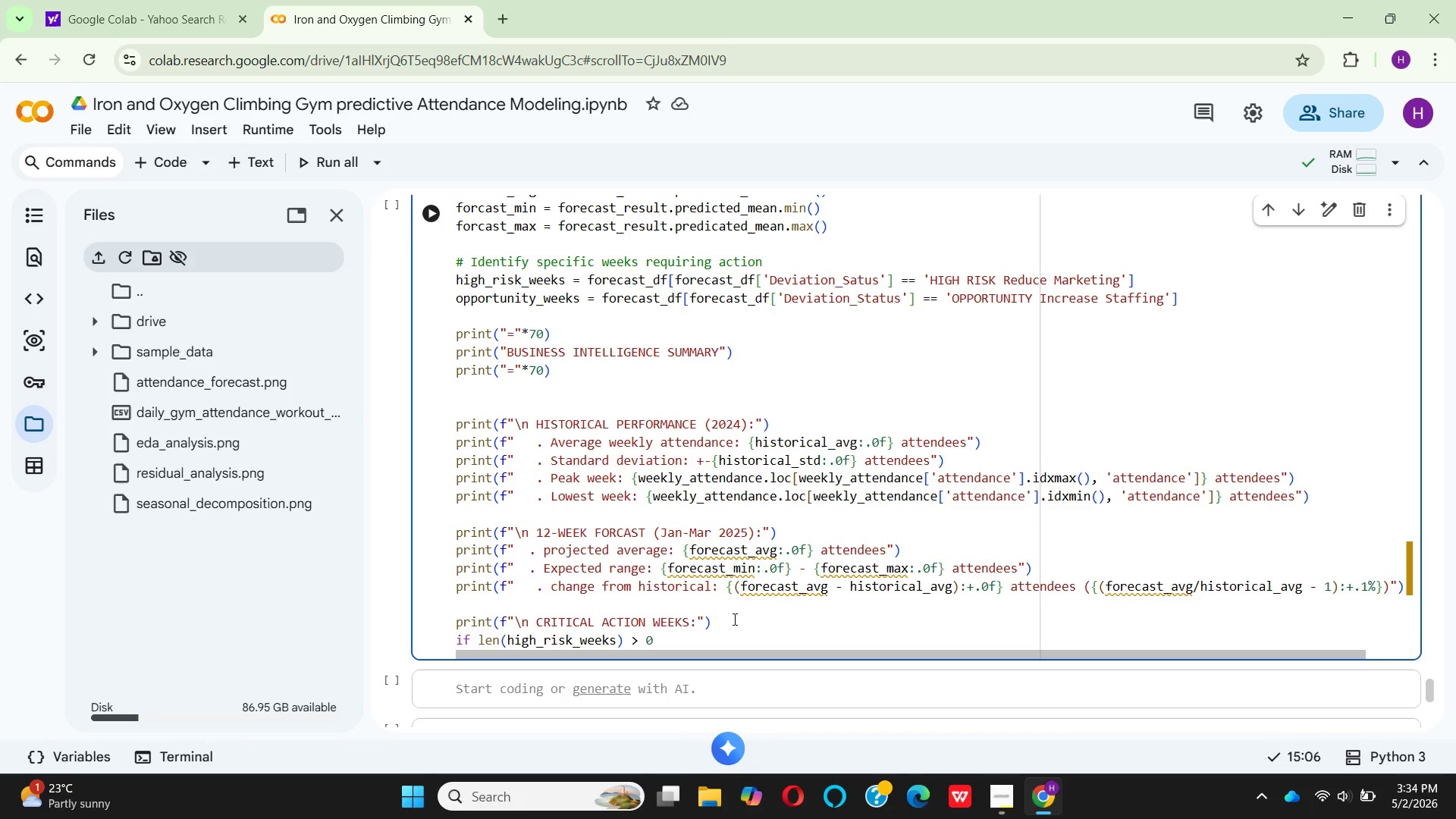 
key(Shift+Semicolon)
 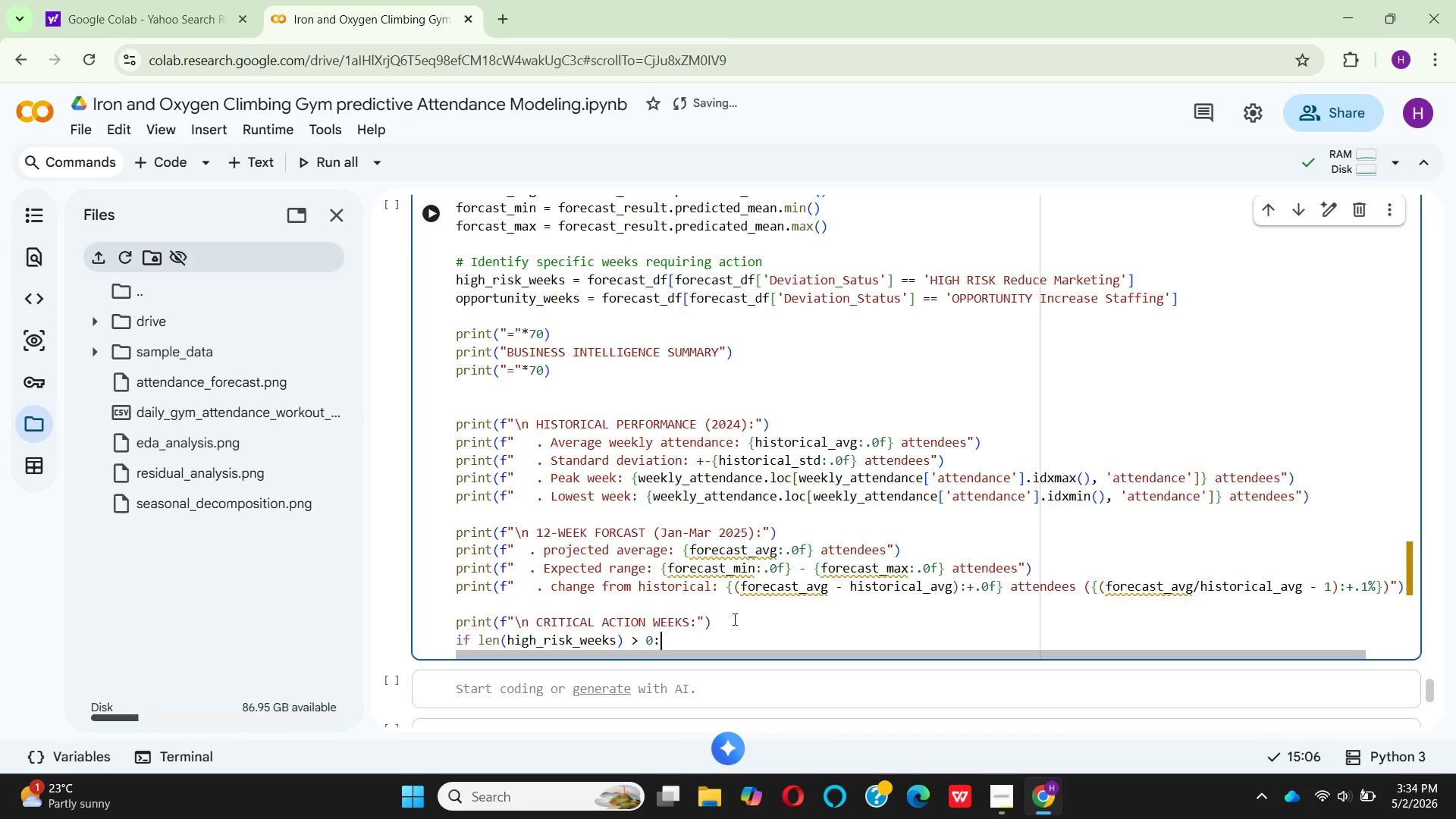 
key(Enter)
 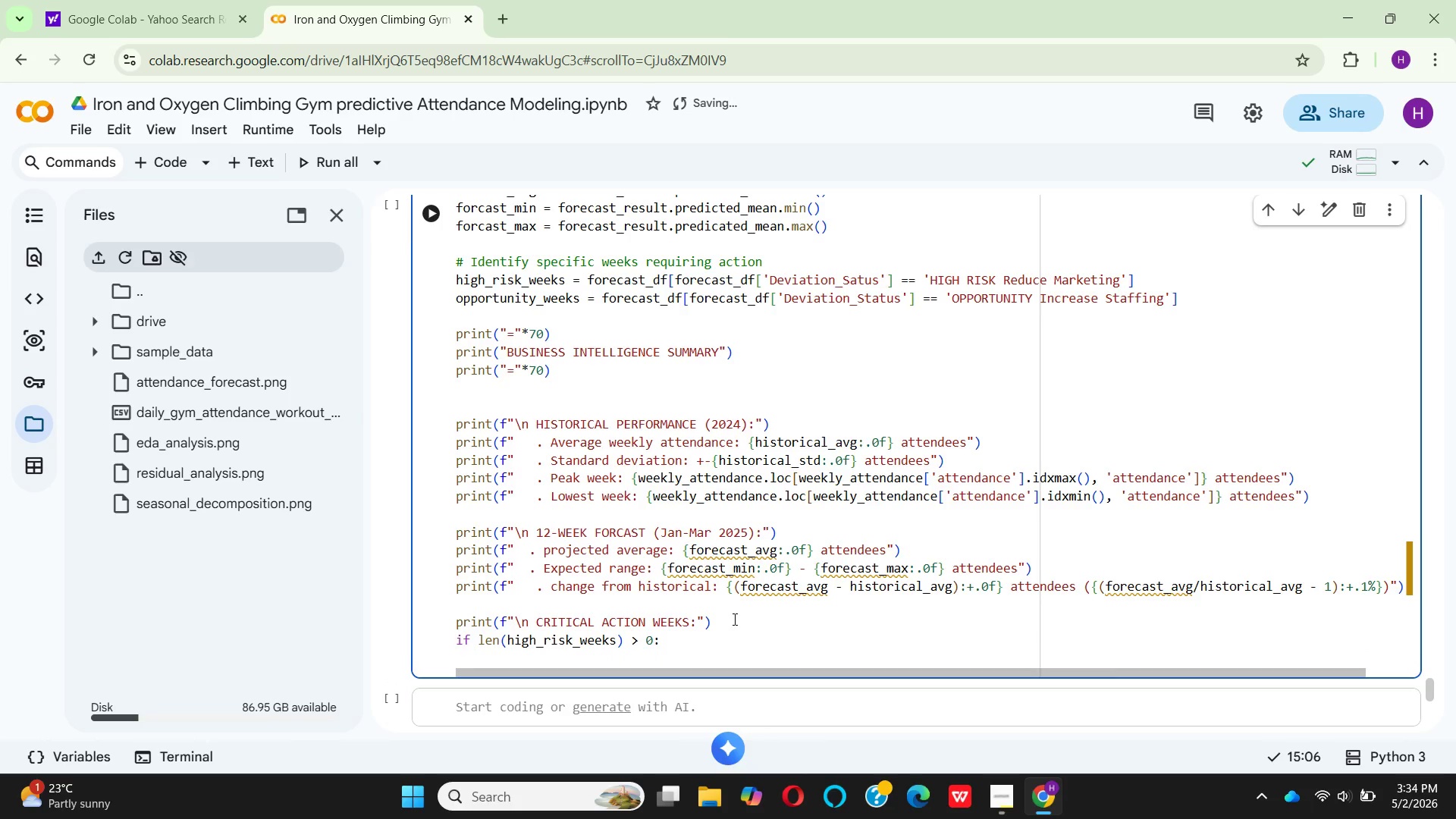 
type(  print)
 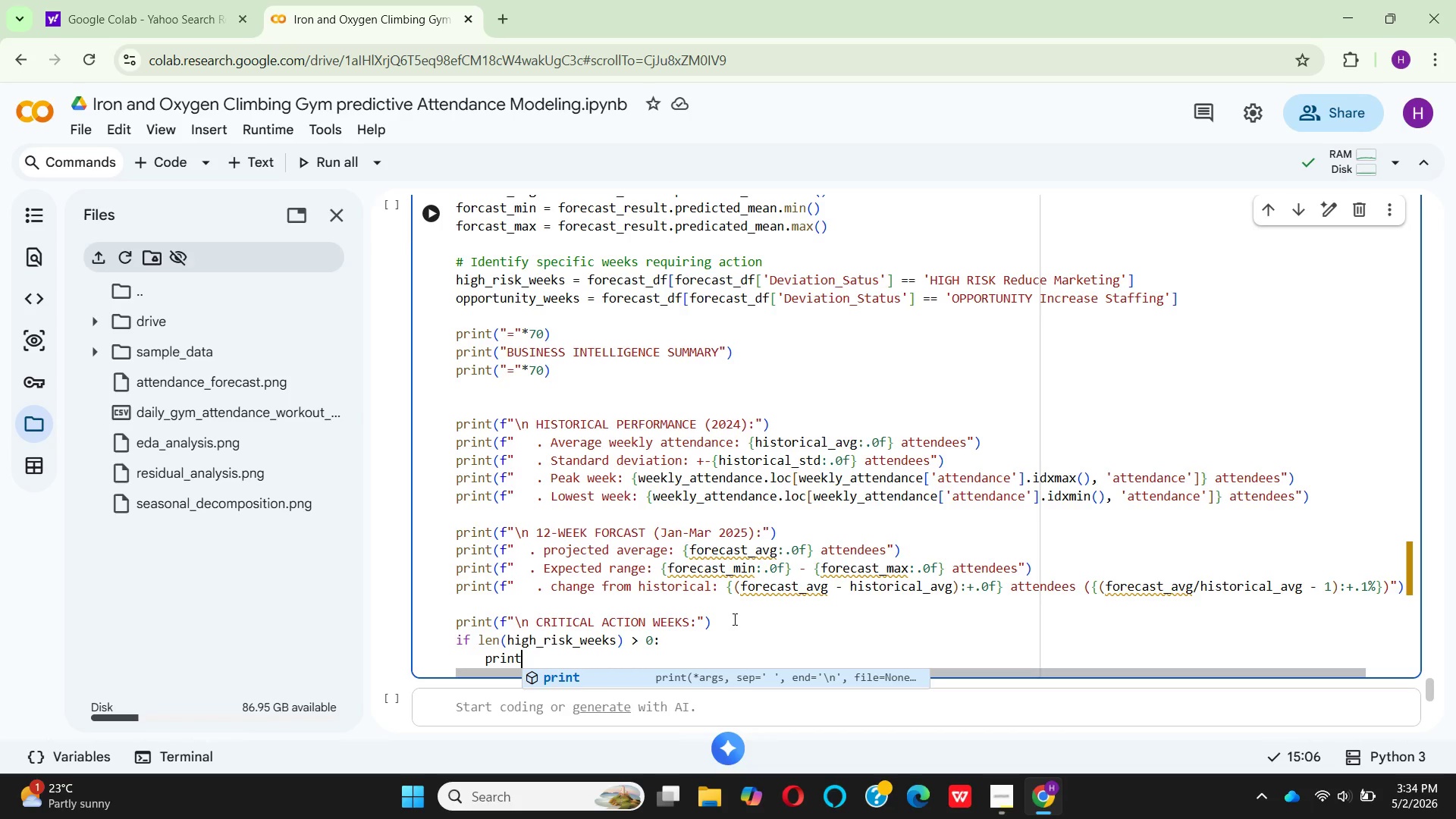 
type((f" )
 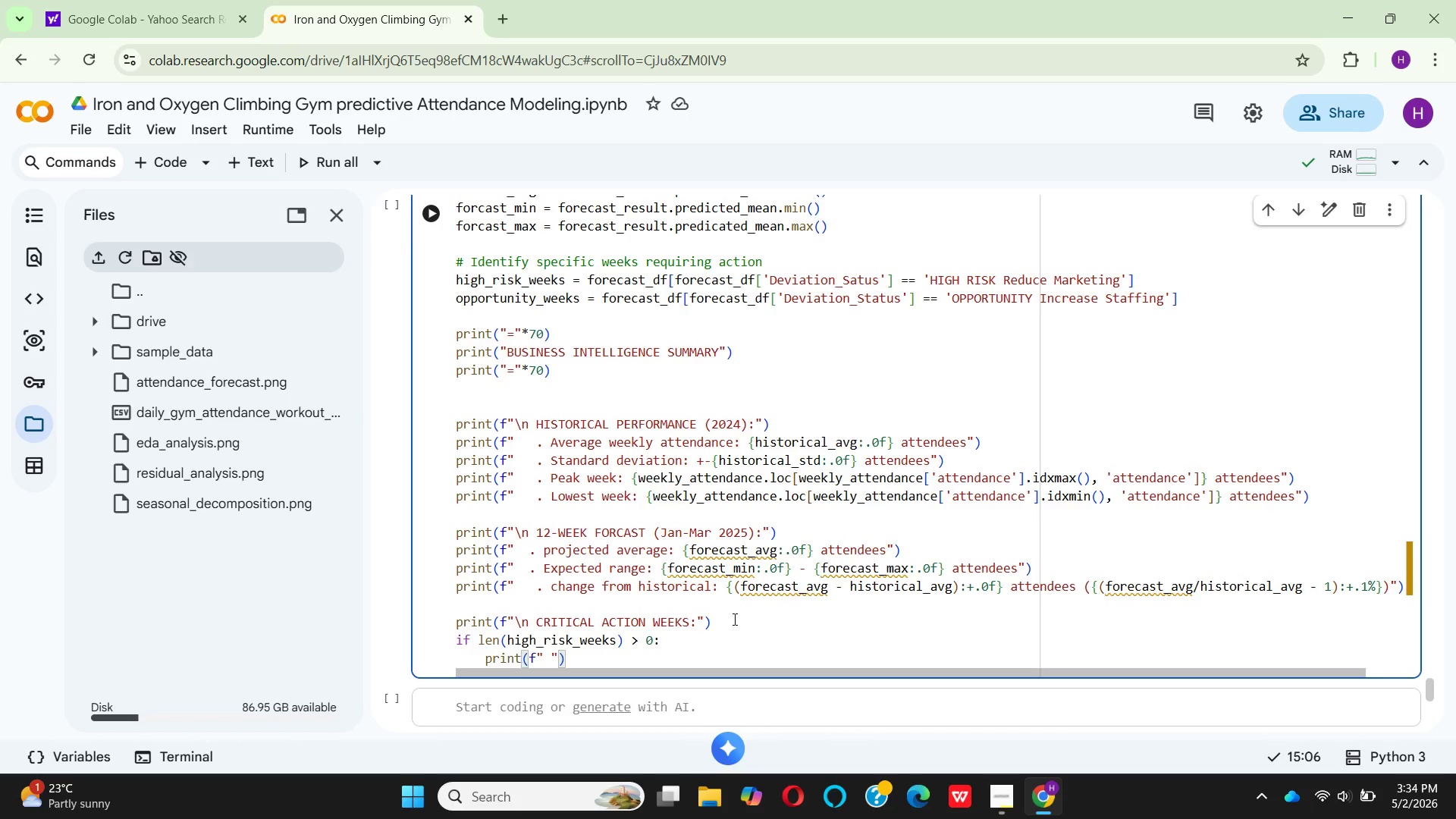 
type(REDUCE MA)
 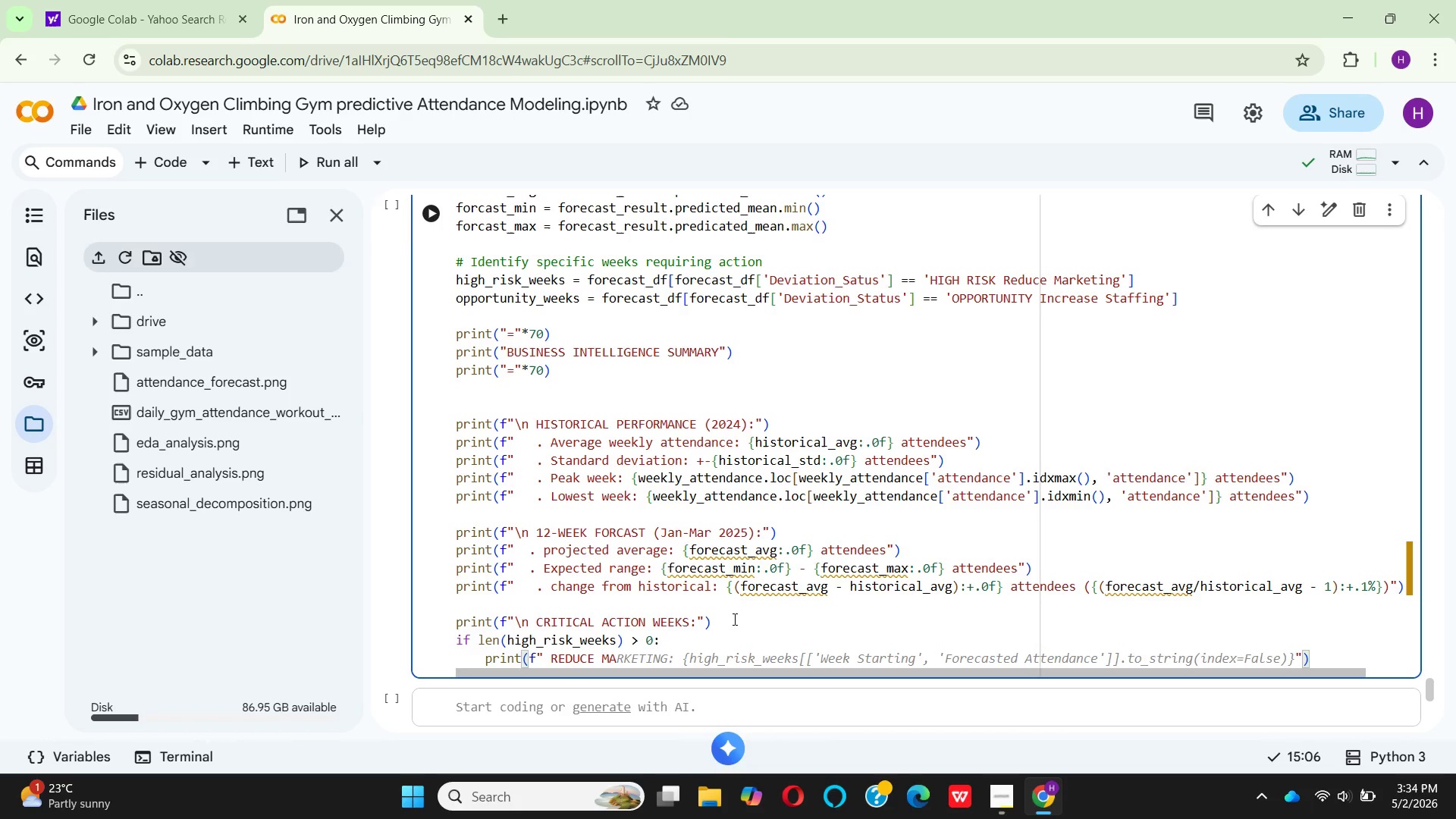 
type(RKETING SPEND)
 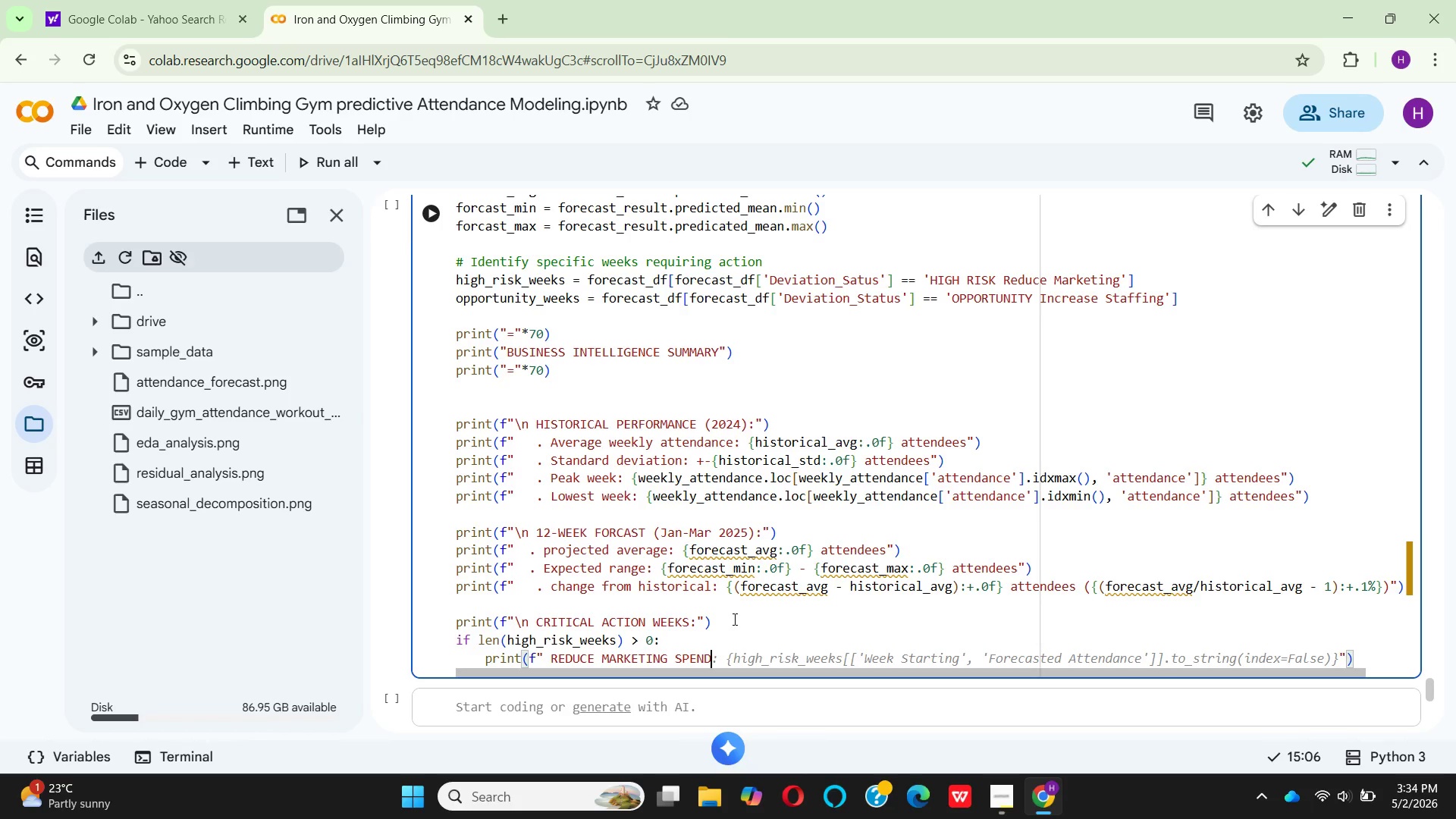 
key(Space)
 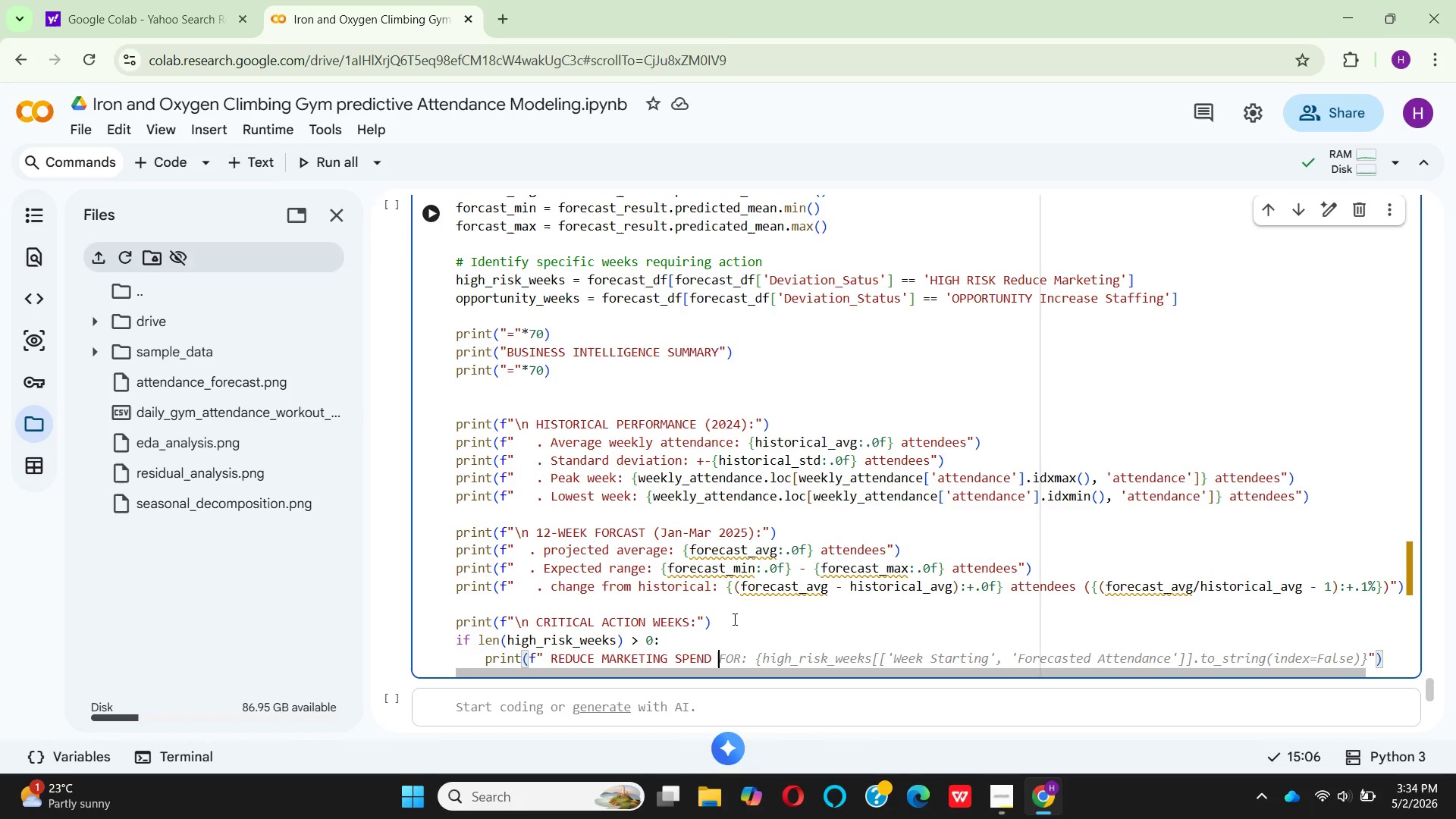 
type((Below normal)
 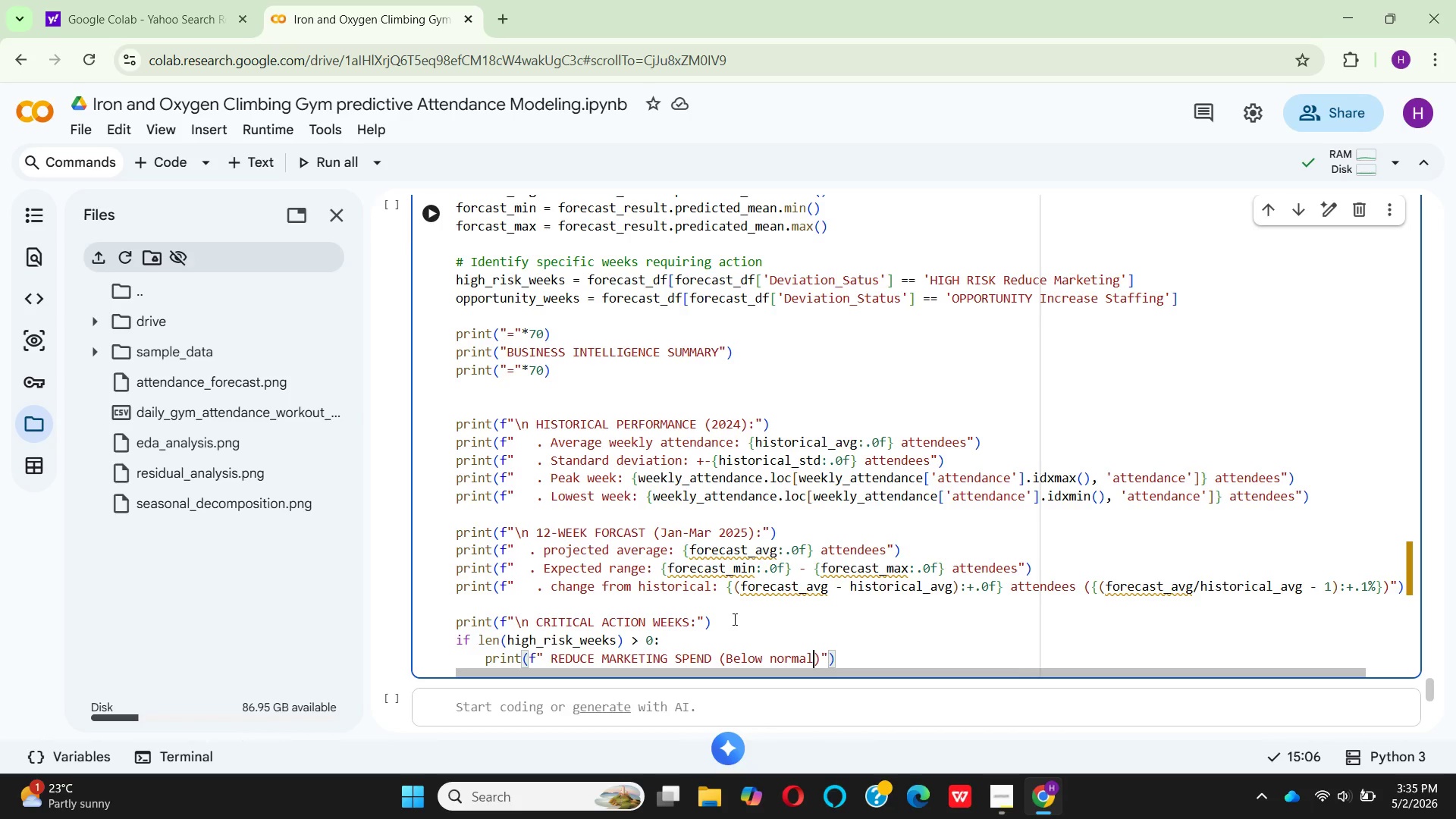 
key(ArrowRight)
 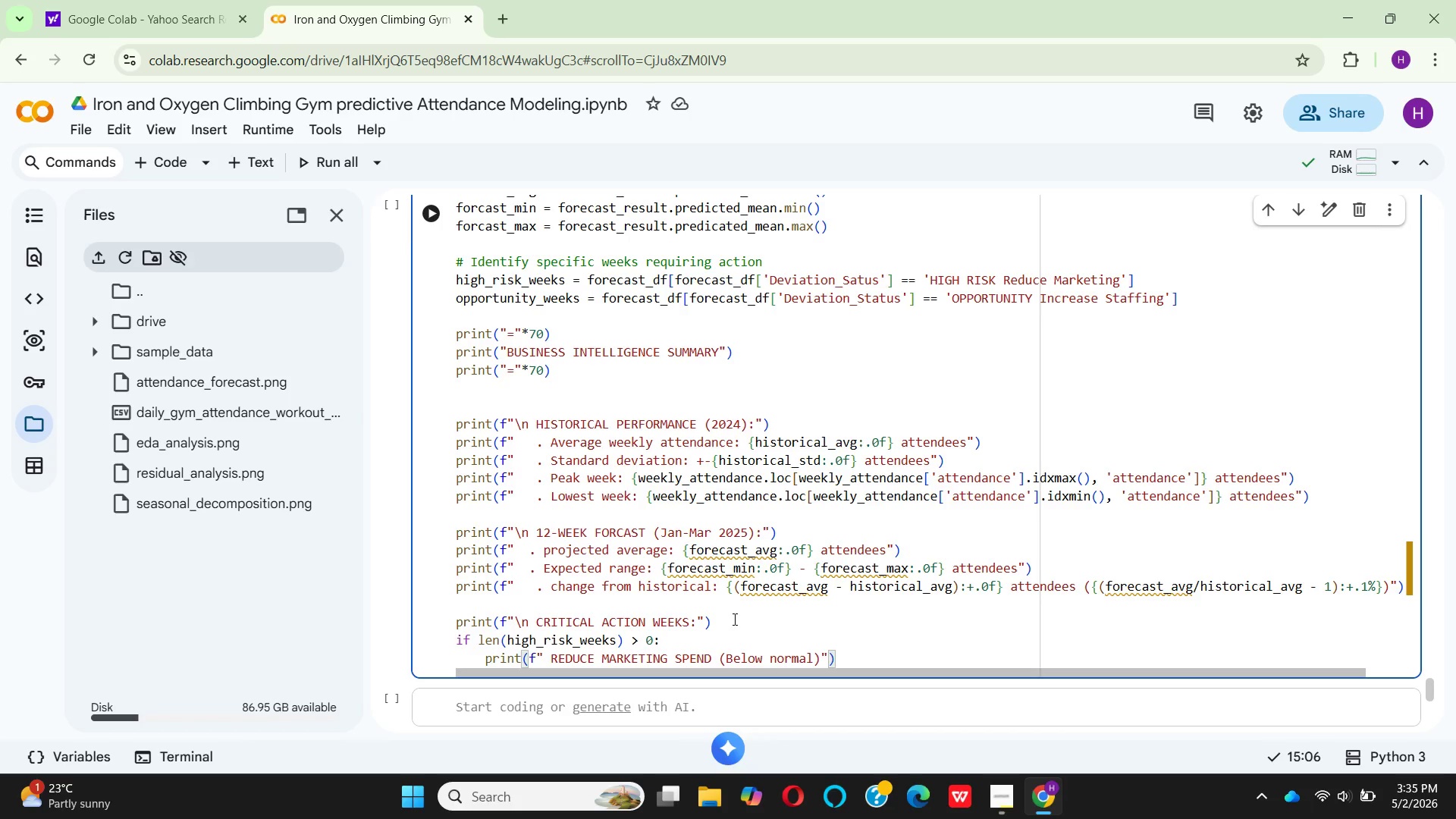 
key(Shift+Semicolon)
 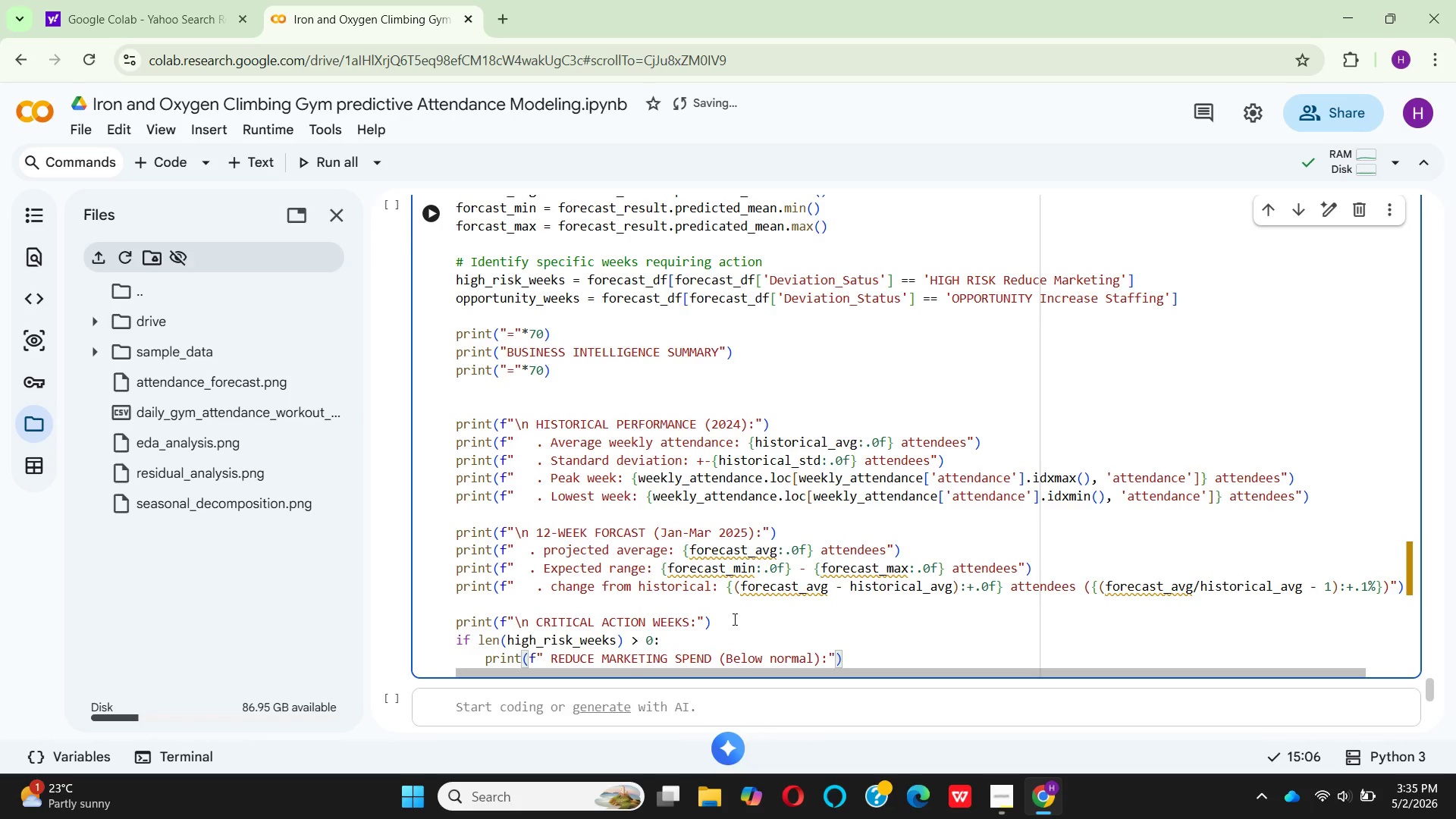 
key(ArrowRight)
 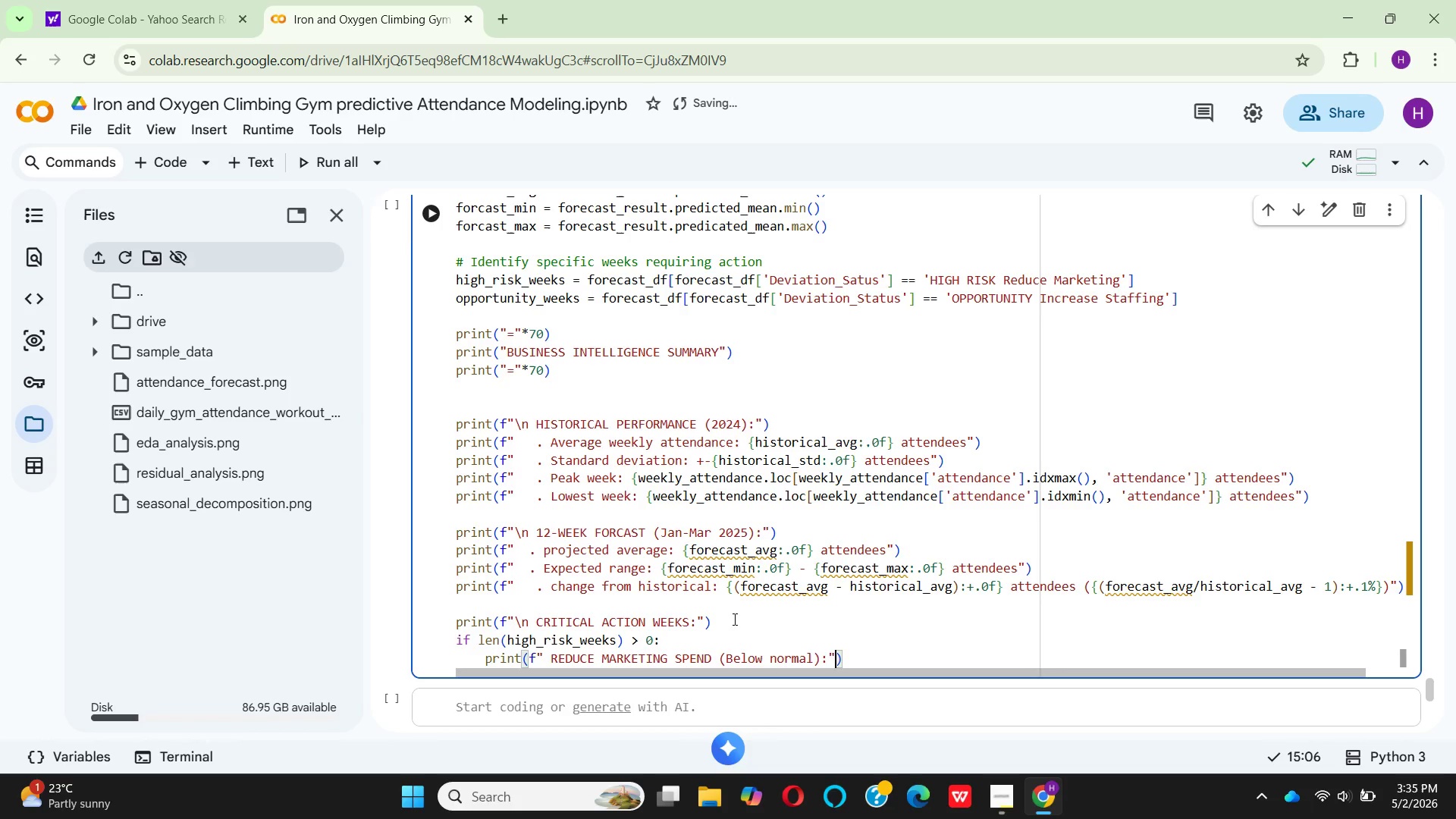 
key(ArrowRight)
 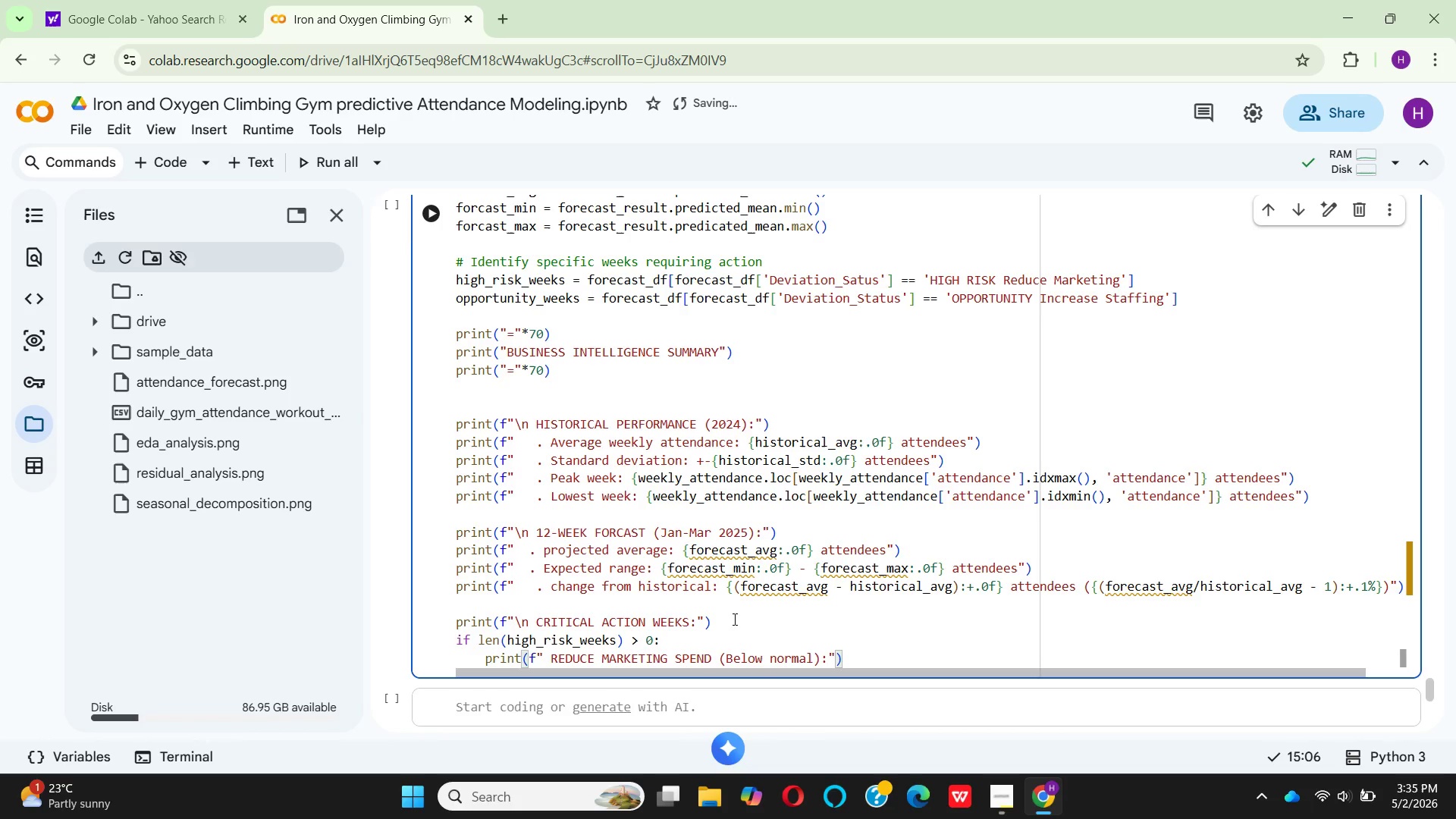 
key(Enter)
 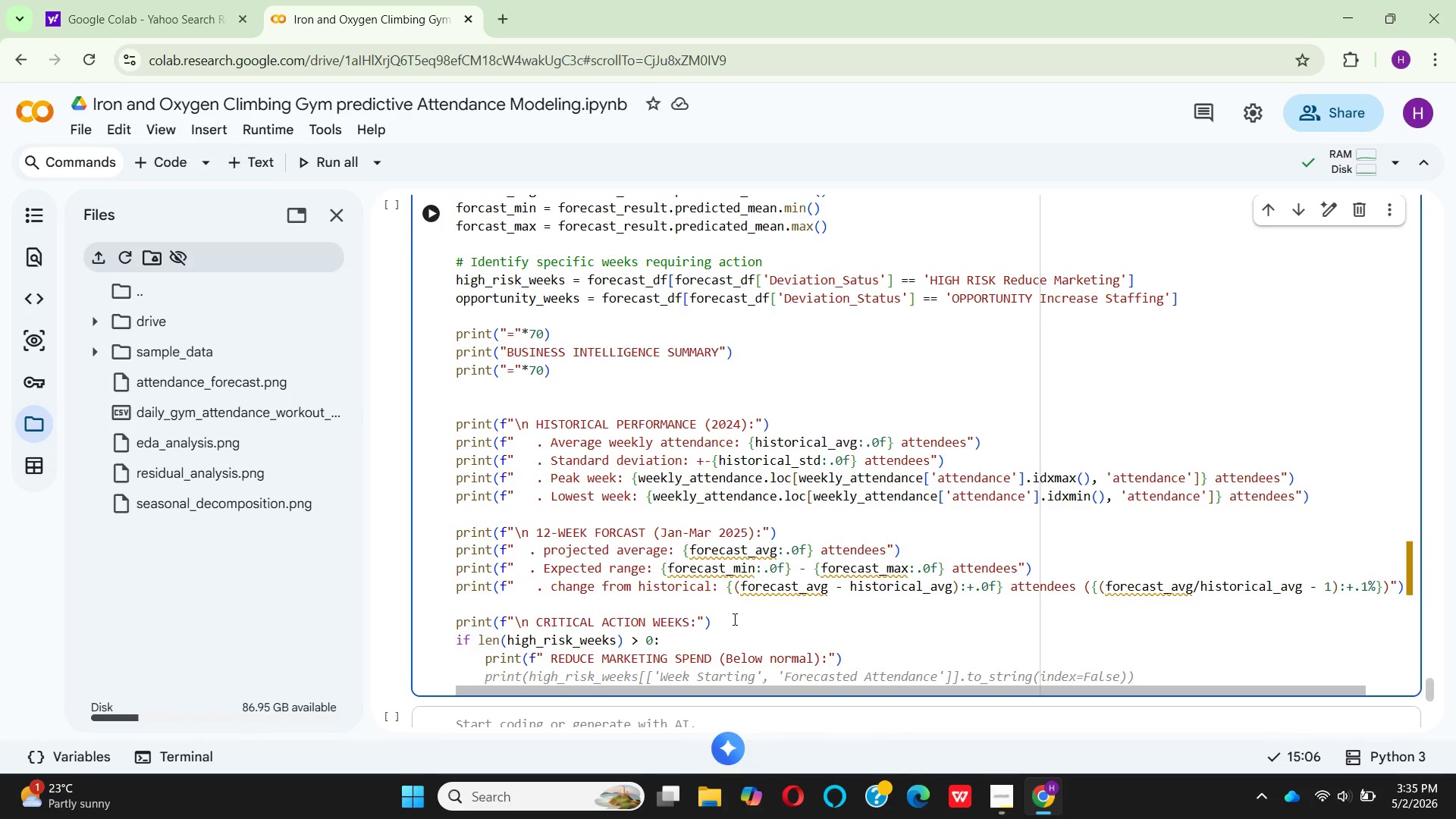 
type(for _,)
 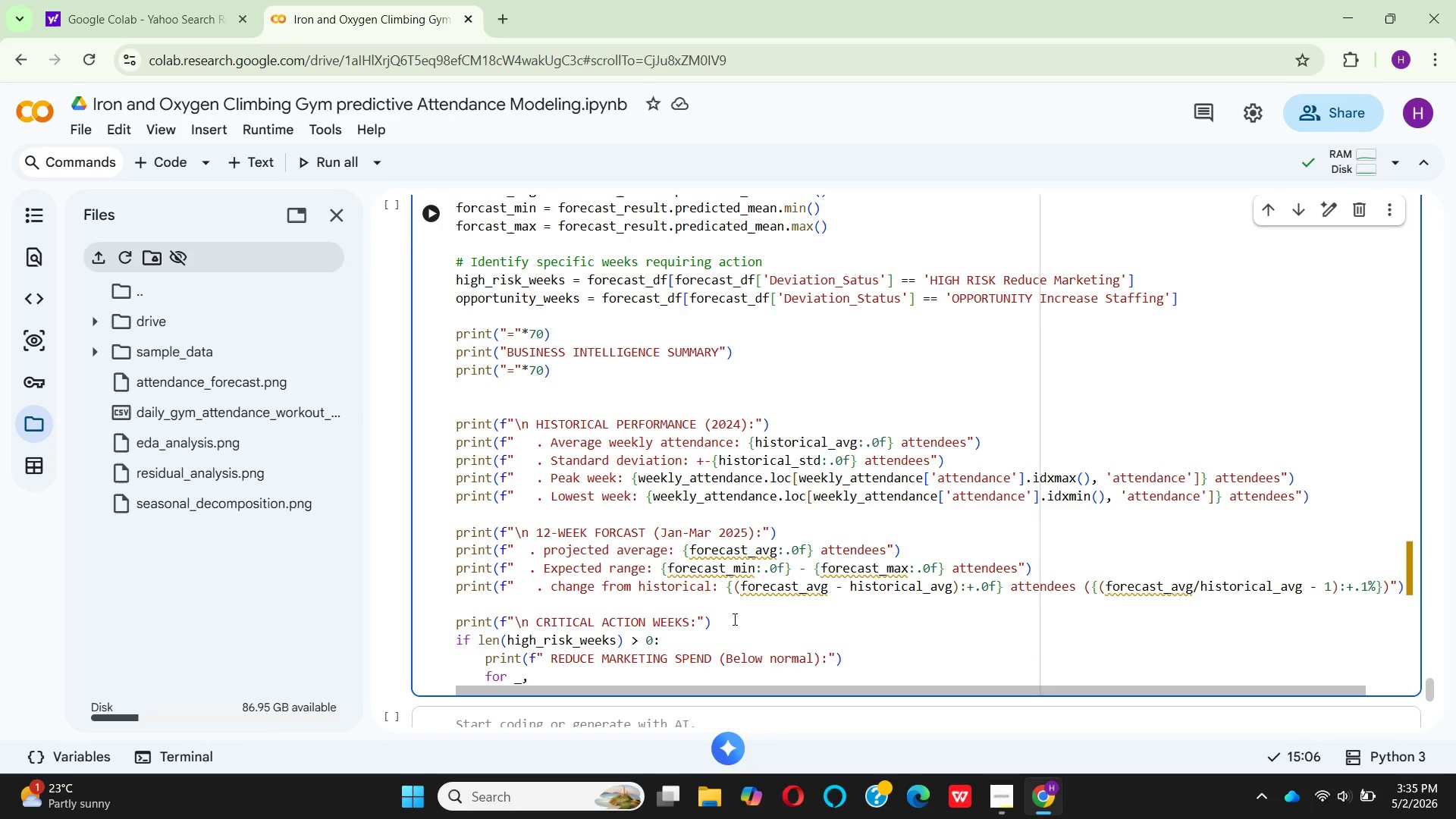 
wait(5.69)
 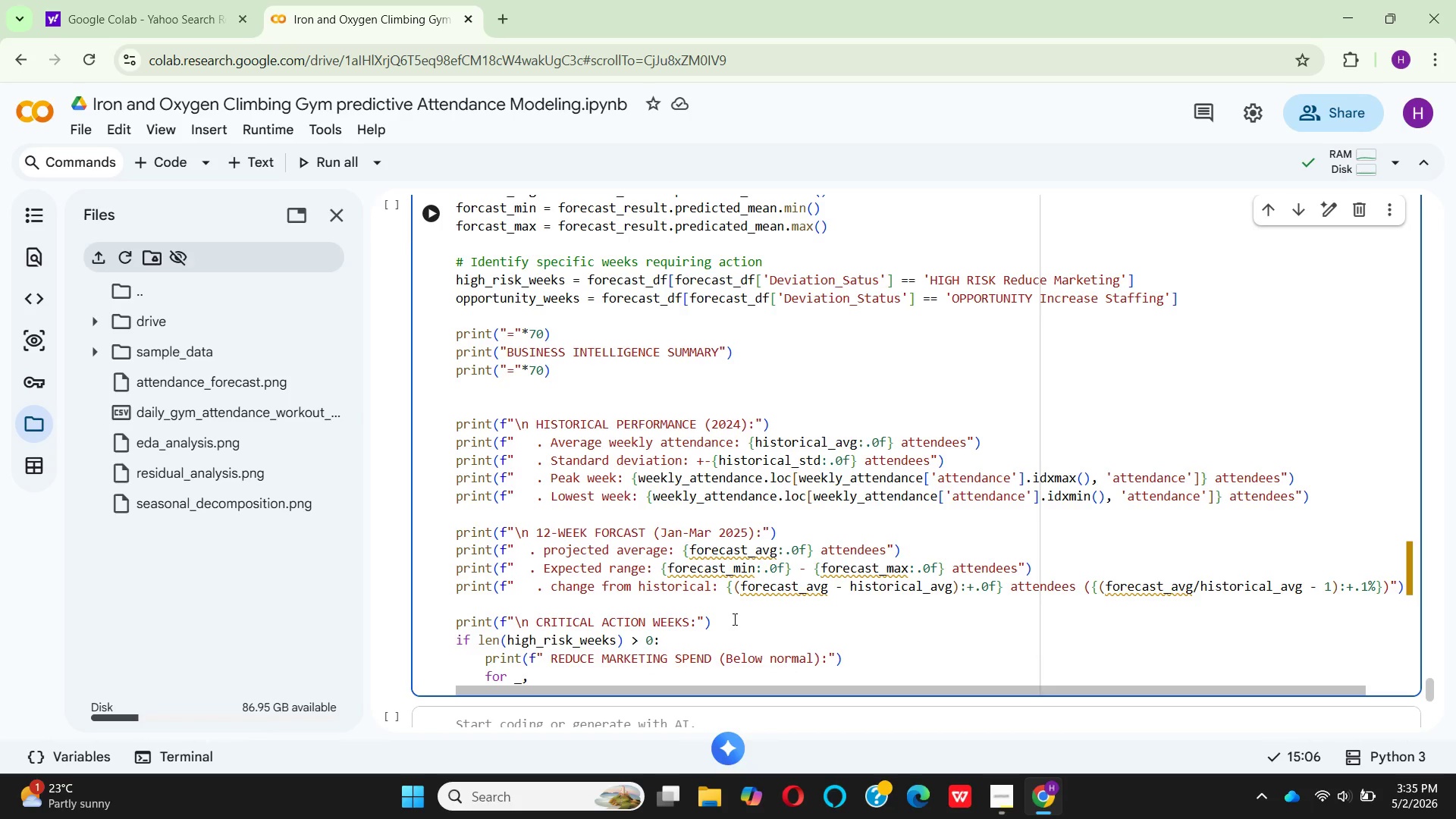 
left_click([613, 659])
 